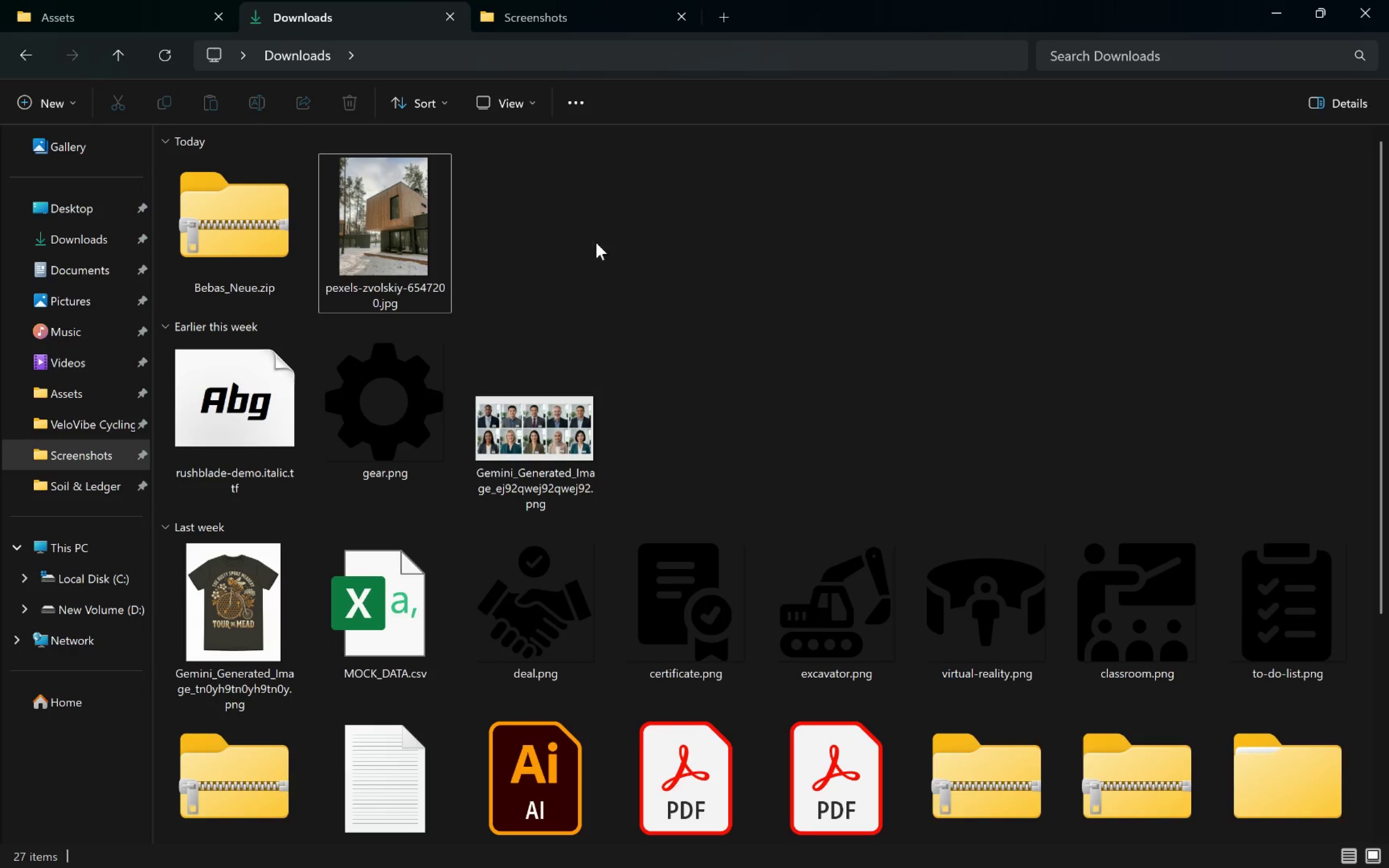 
left_click([355, 231])
 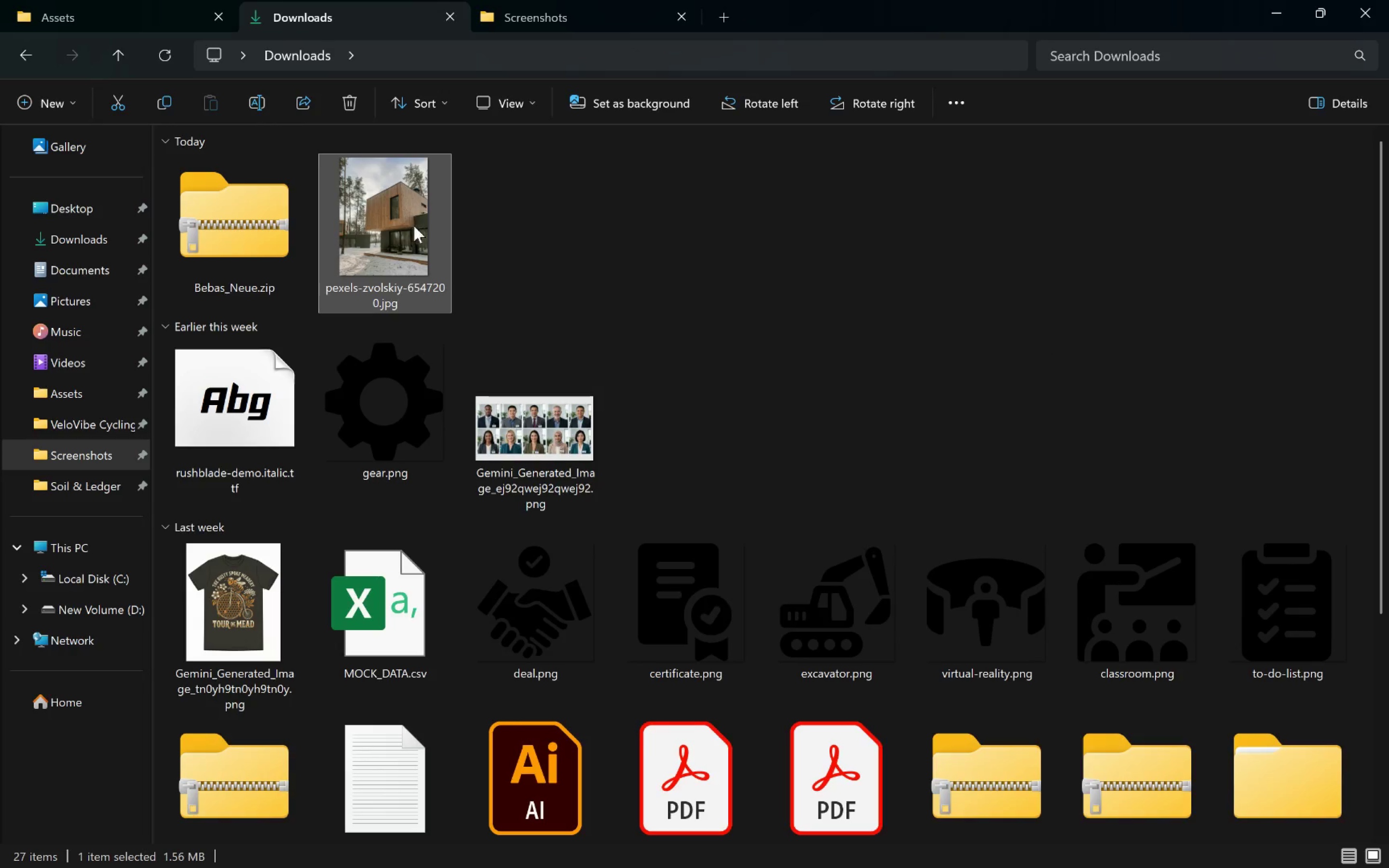 
left_click_drag(start_coordinate=[395, 226], to_coordinate=[179, 34])
 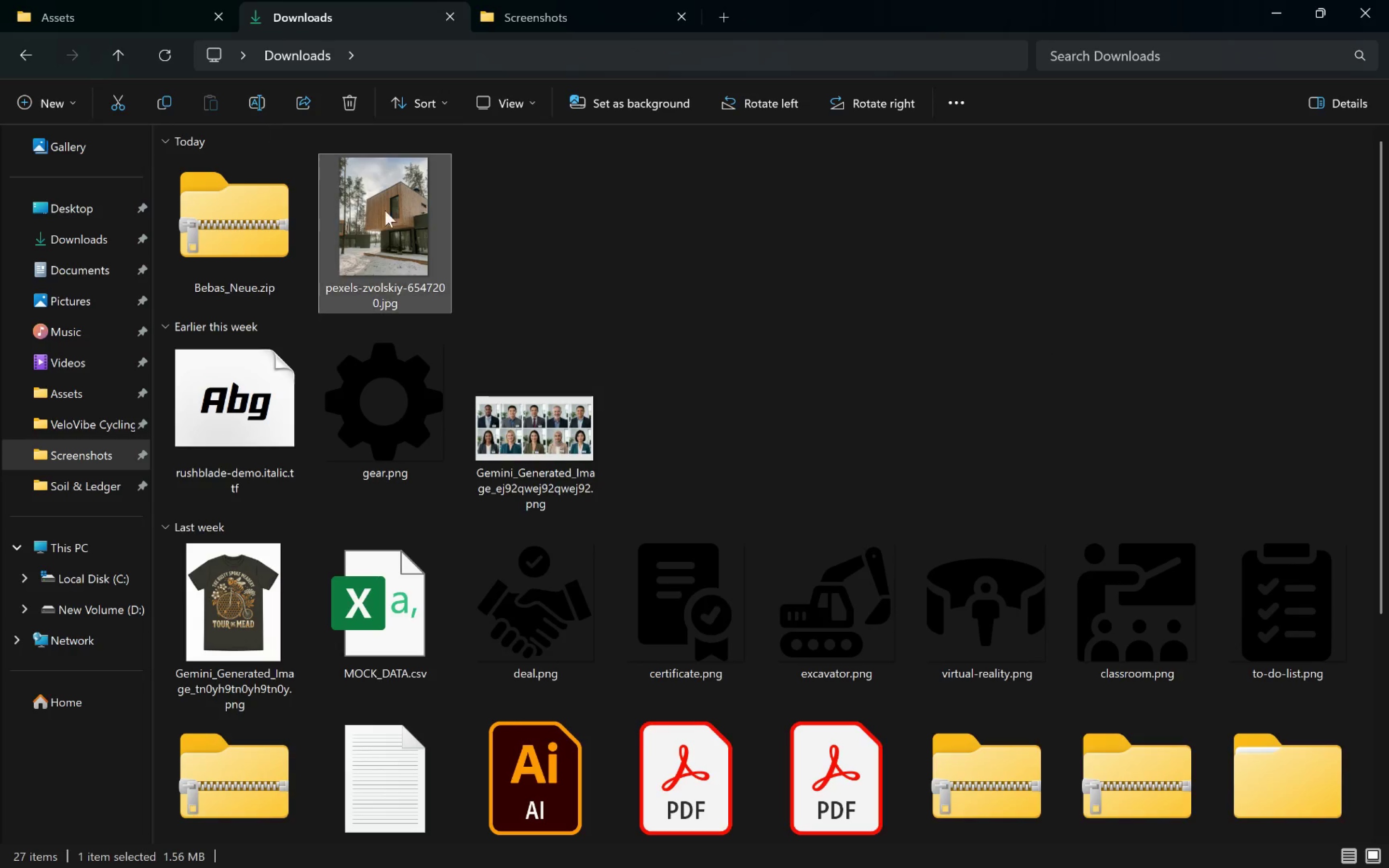 
left_click_drag(start_coordinate=[389, 217], to_coordinate=[588, 231])
 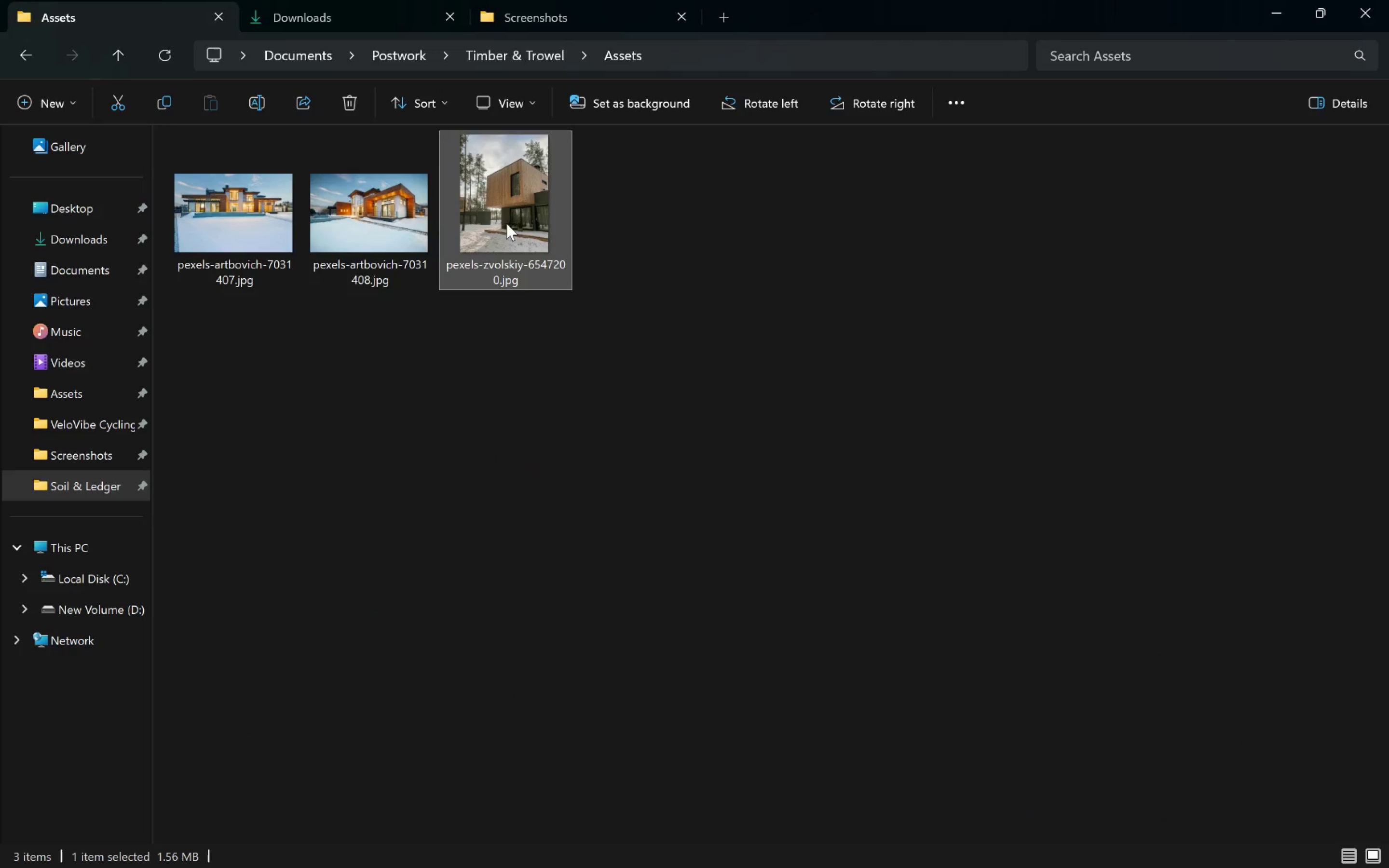 
left_click_drag(start_coordinate=[509, 210], to_coordinate=[729, 291])
 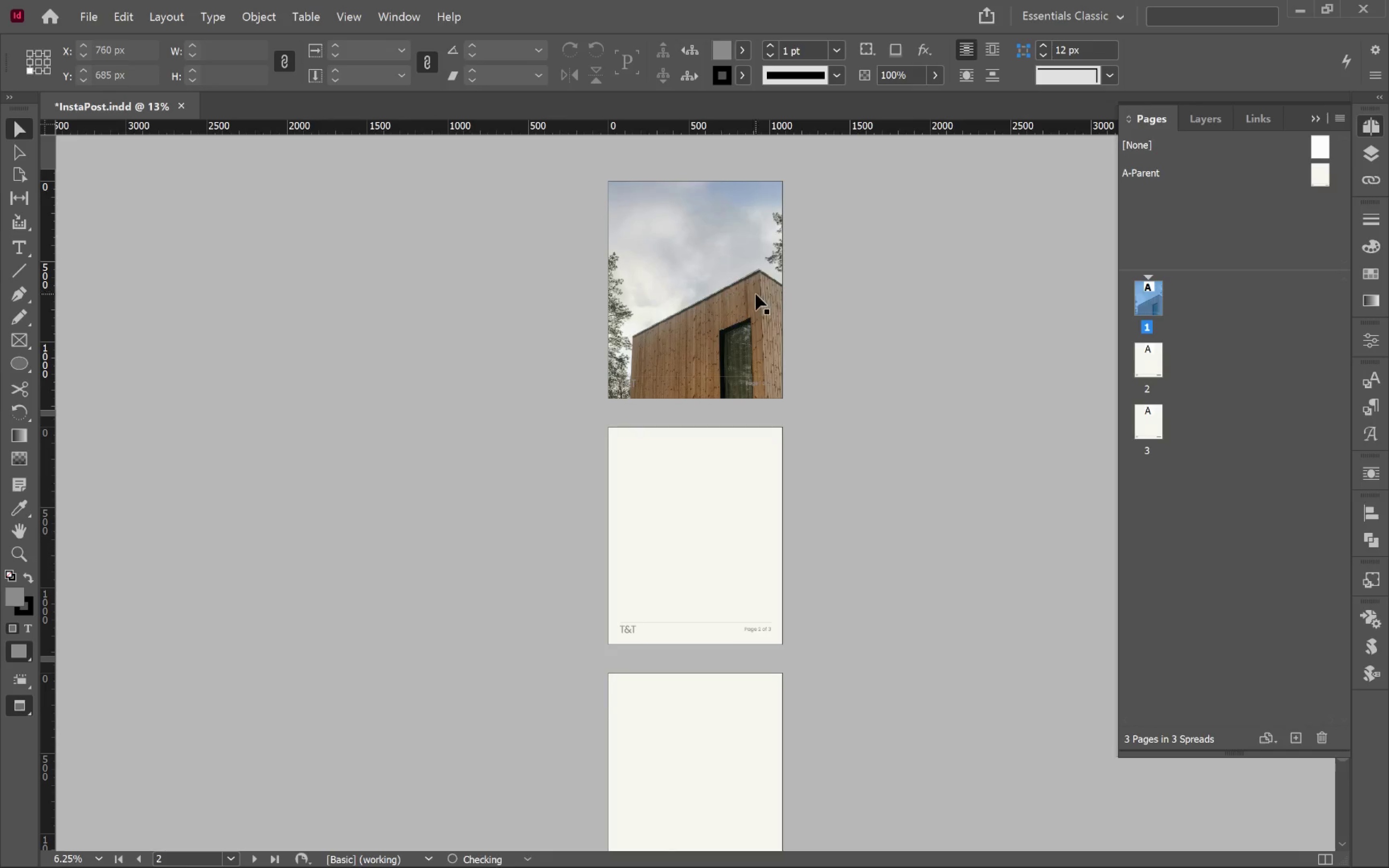 
key(Alt+Tab)
 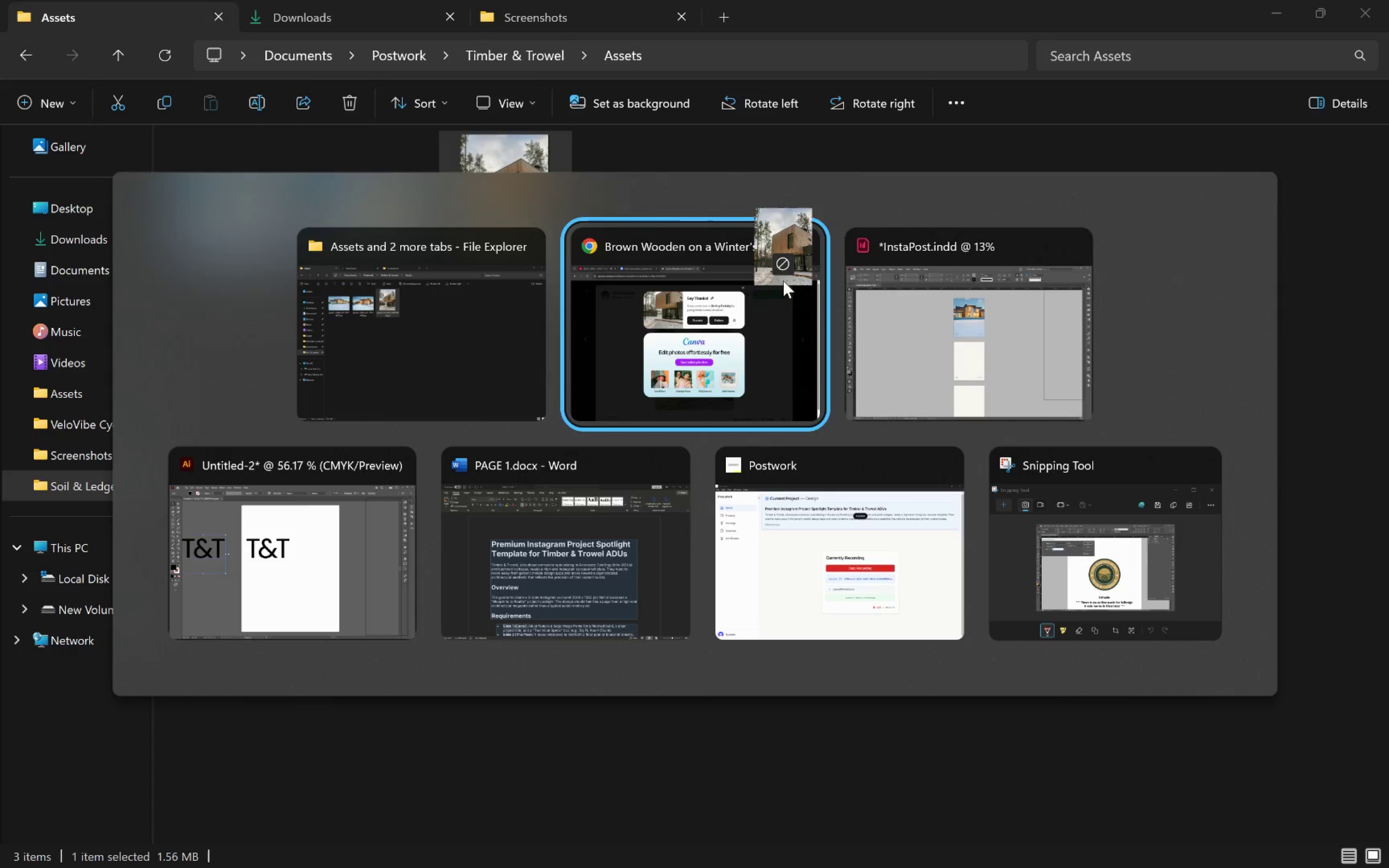 
key(Alt+Tab)
 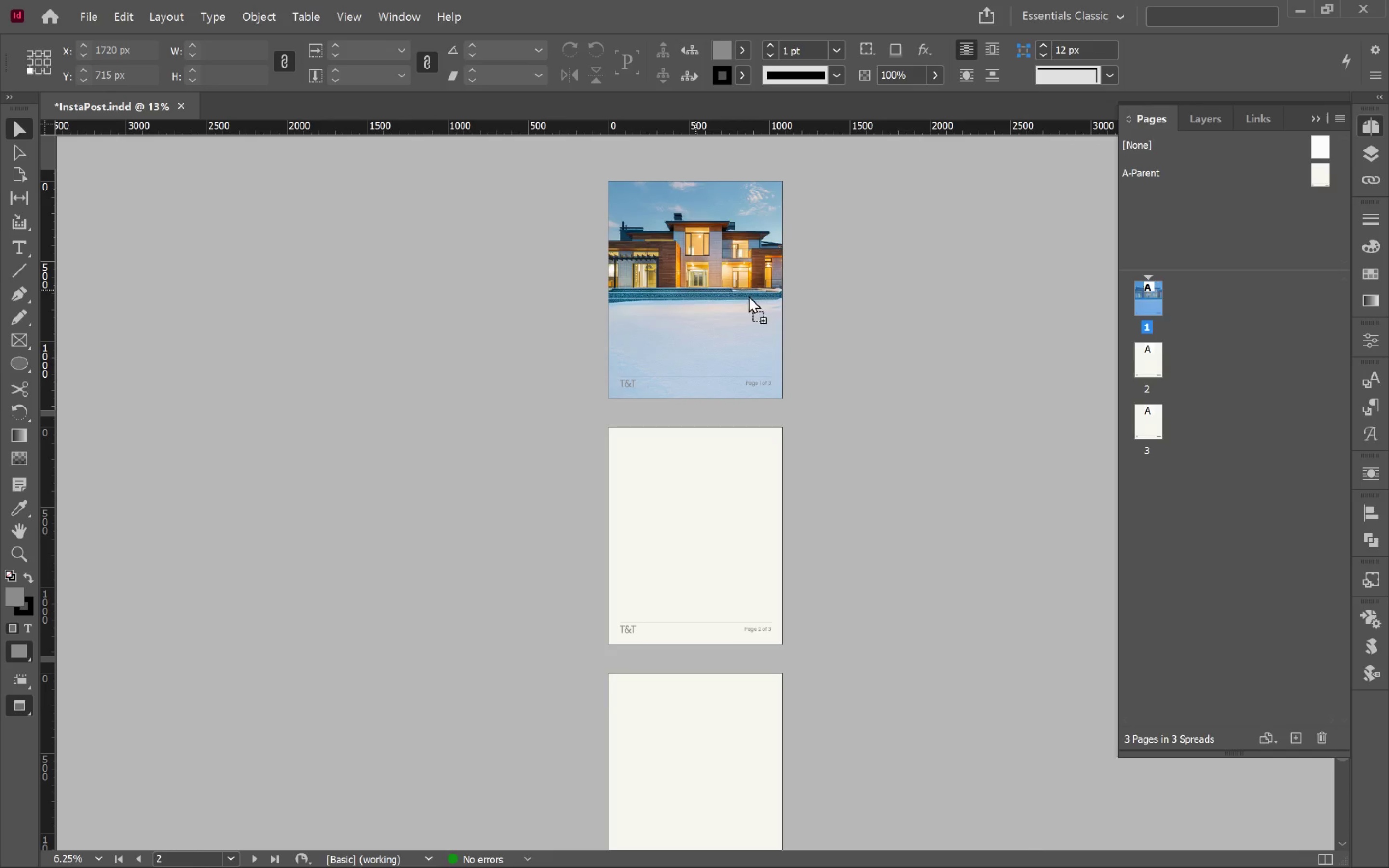 
hold_key(key=ShiftLeft, duration=0.84)
 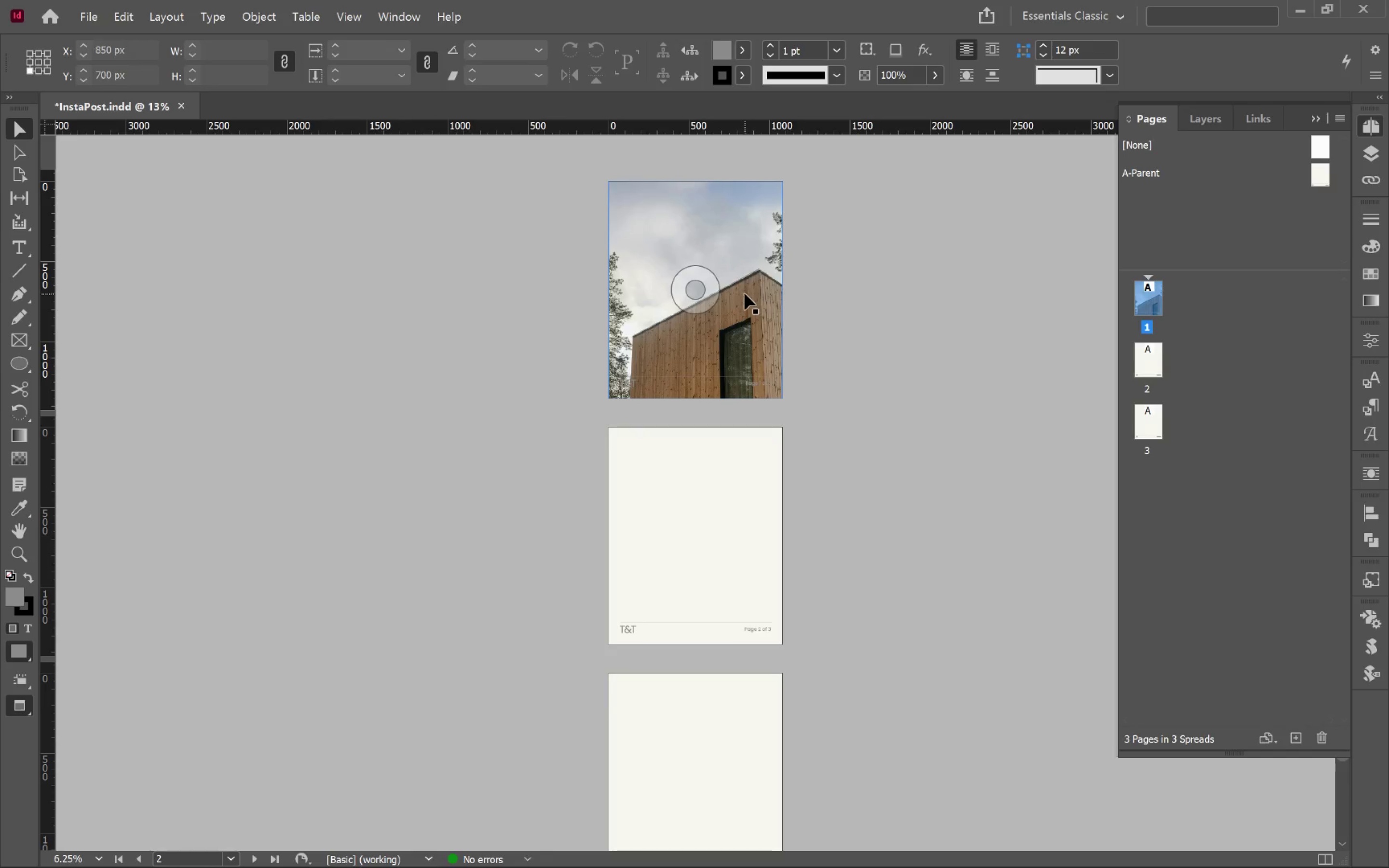 
left_click([745, 294])
 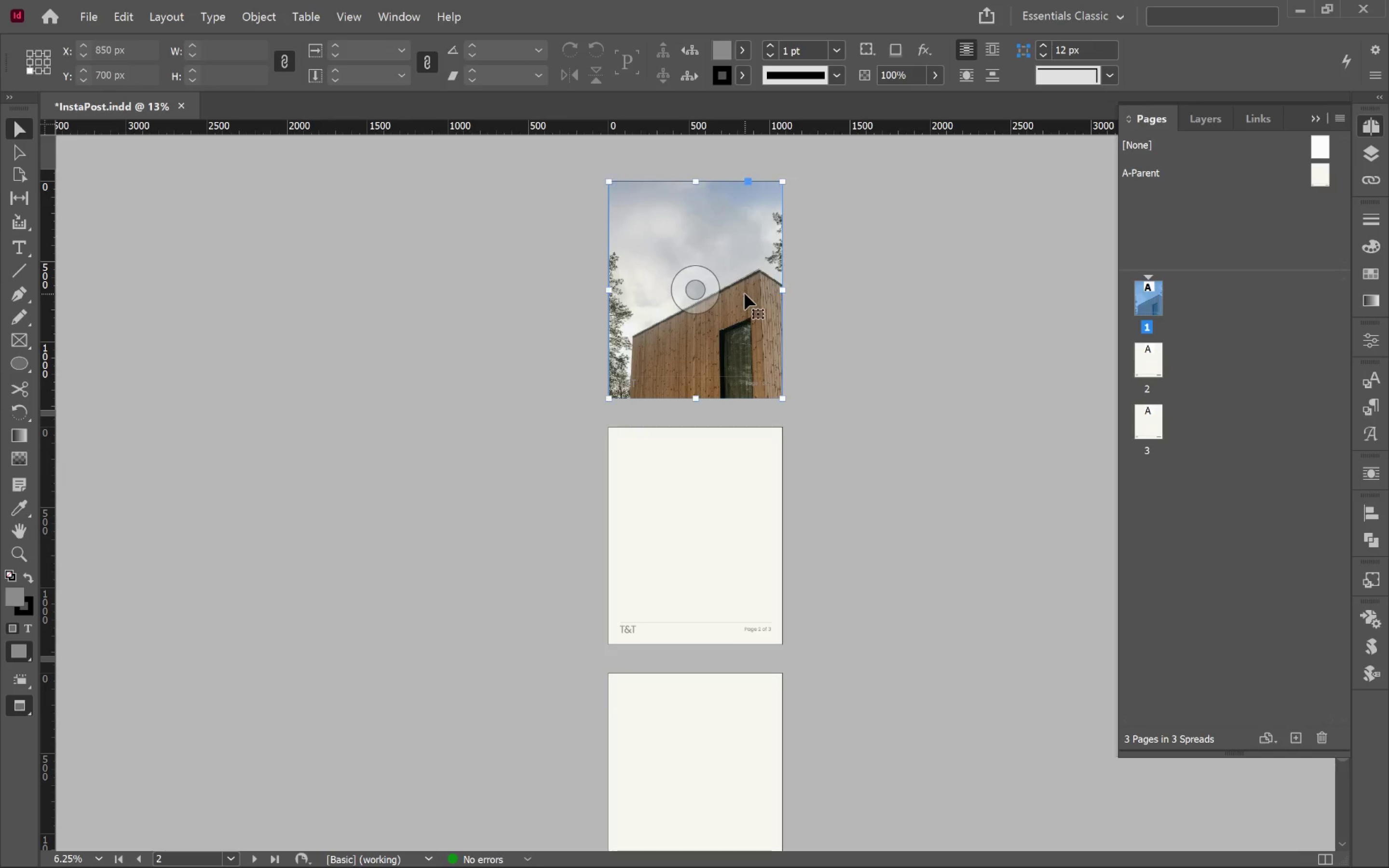 
key(Alt+Control+Shift+C)
 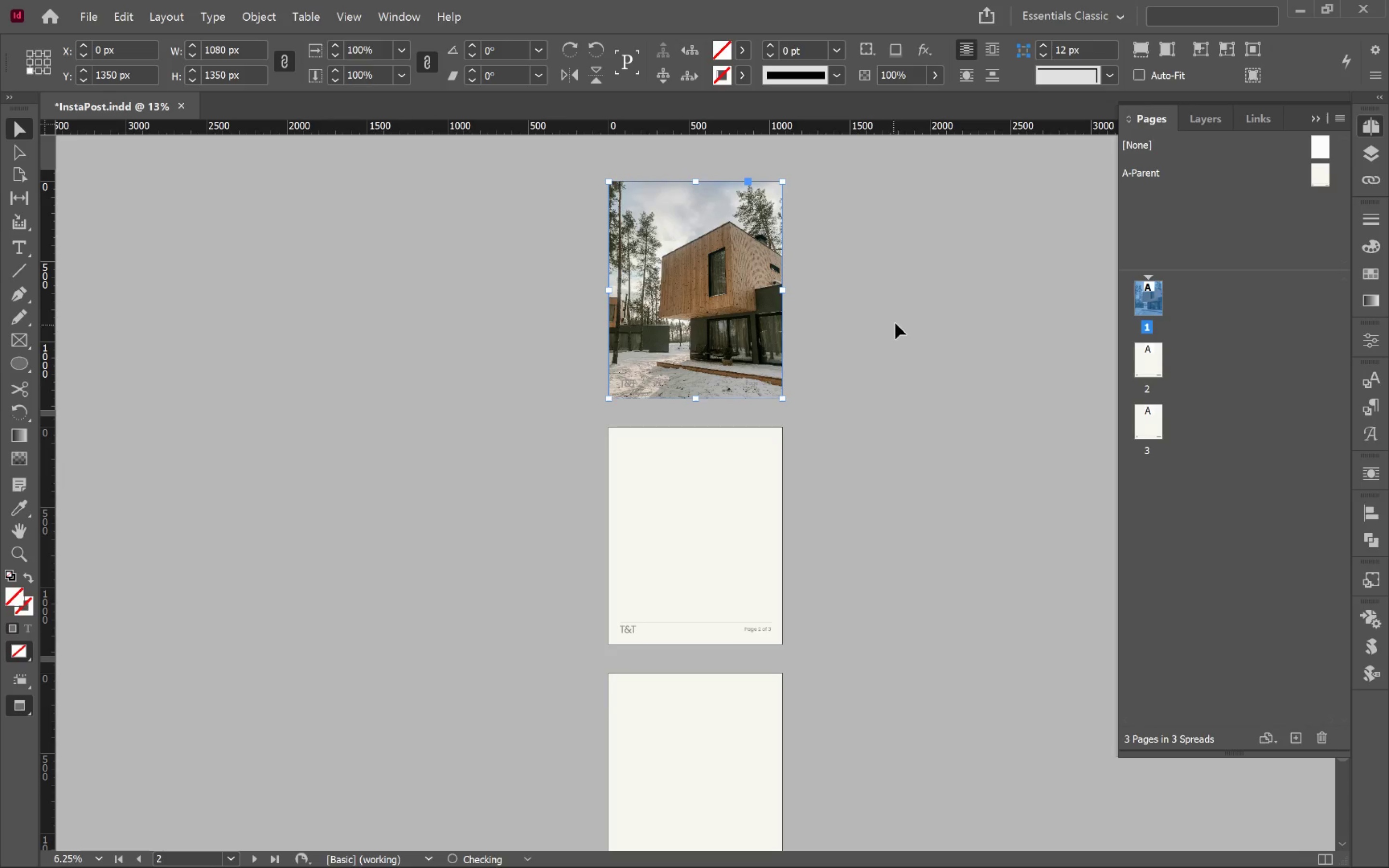 
left_click([896, 322])
 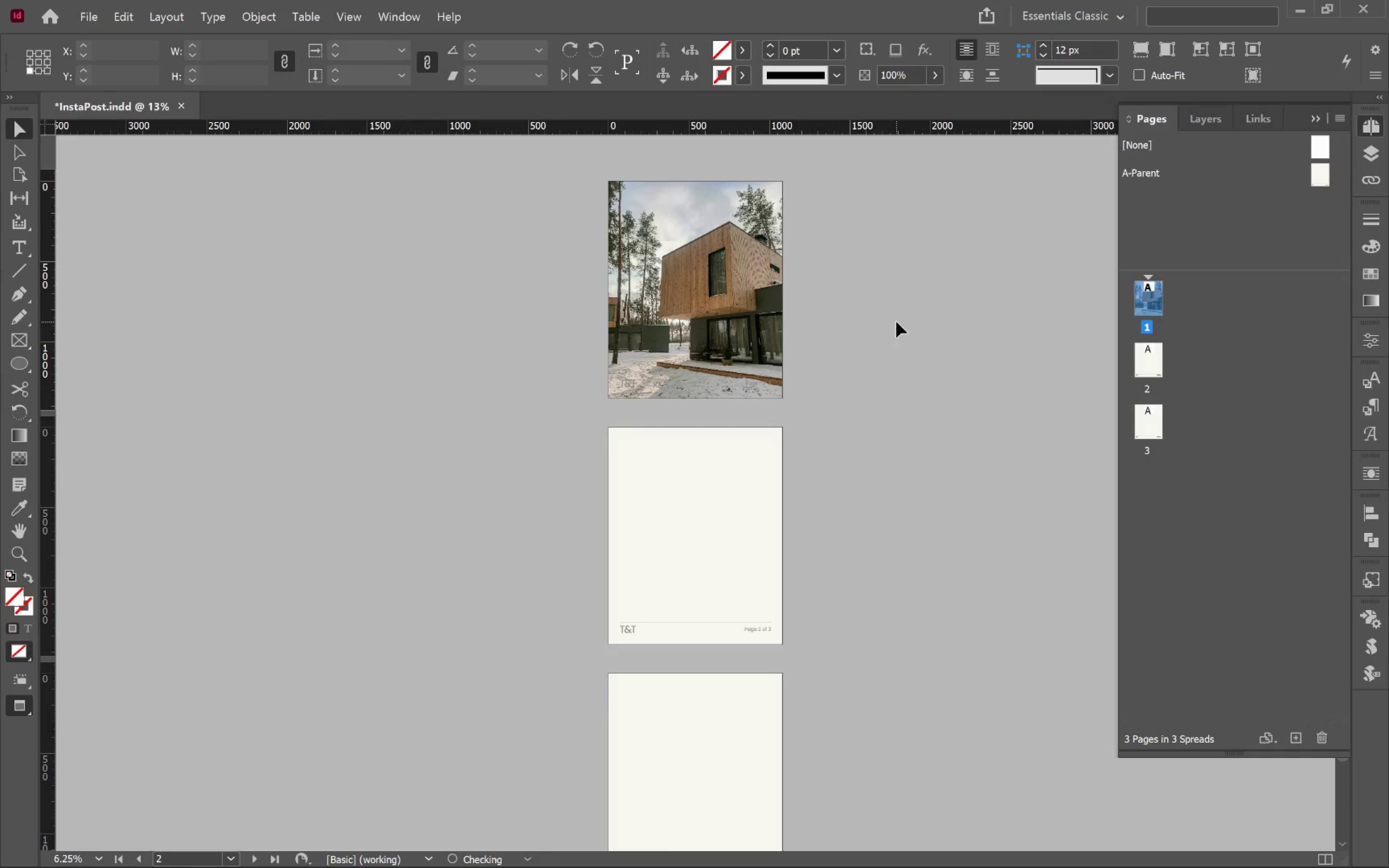 
type(ww)
 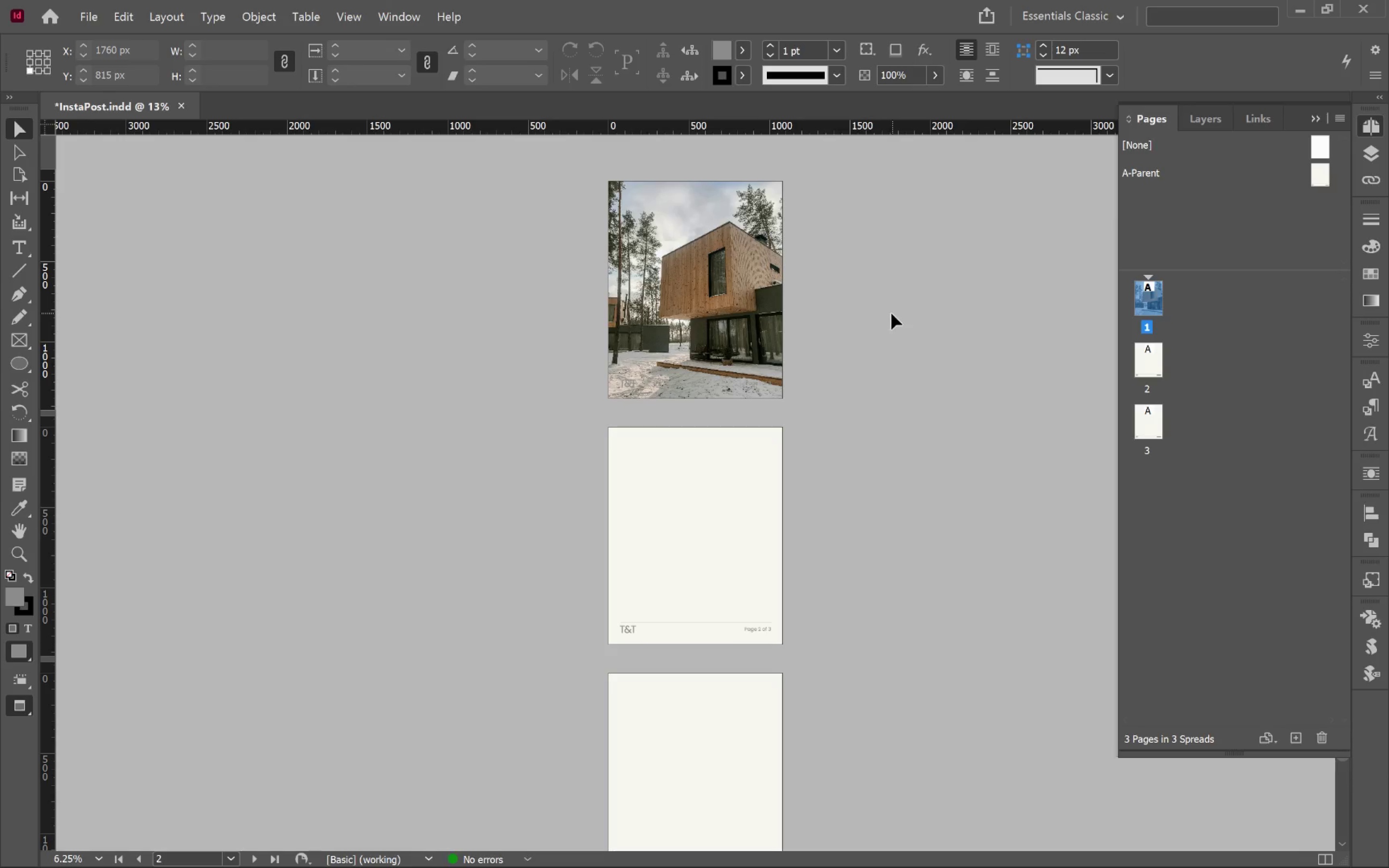 
hold_key(key=AltLeft, duration=1.22)
scroll: coordinate [710, 310], scroll_direction: up, amount: 2.0
 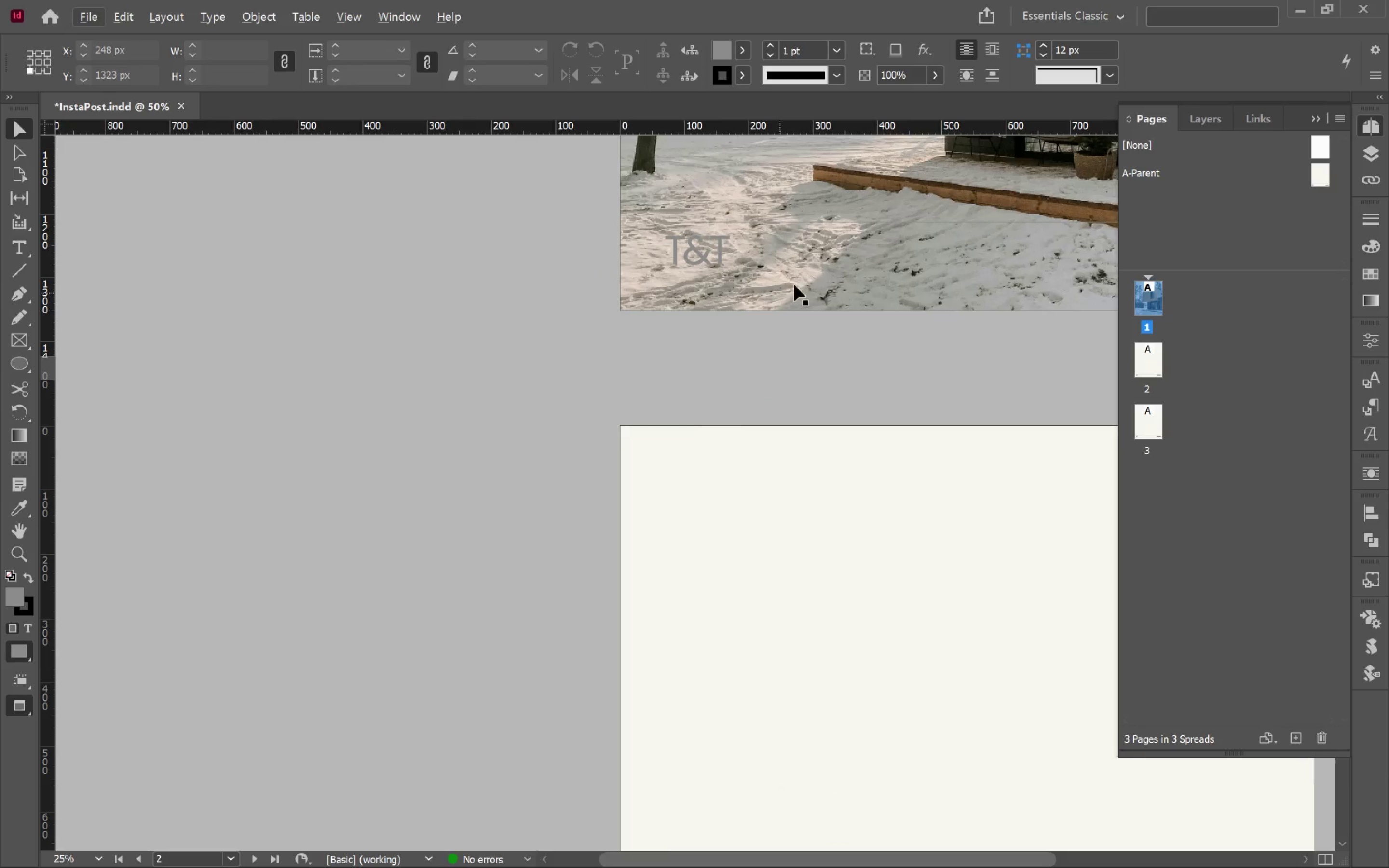 
hold_key(key=Space, duration=1.5)
 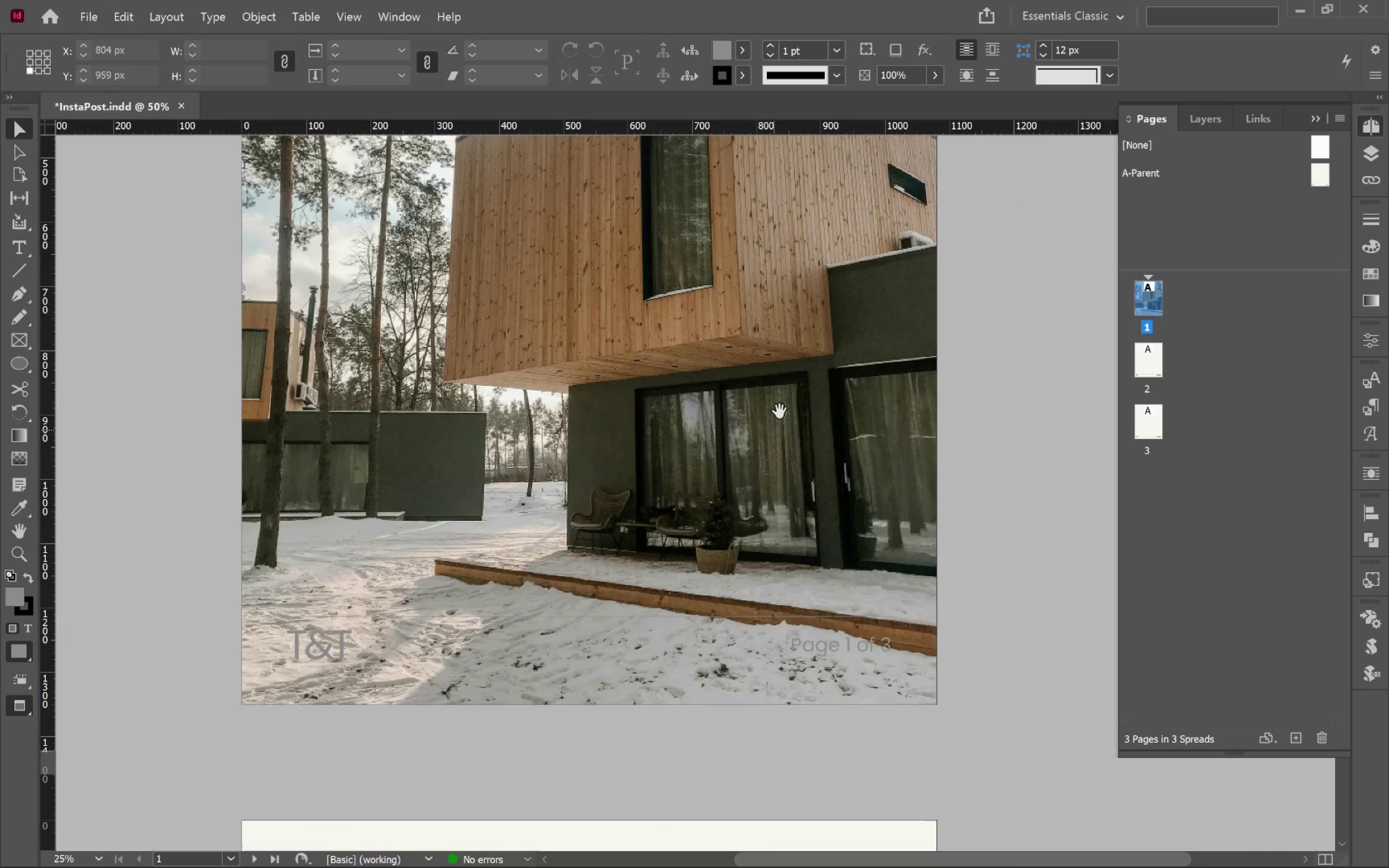 
left_click_drag(start_coordinate=[865, 195], to_coordinate=[645, 416])
 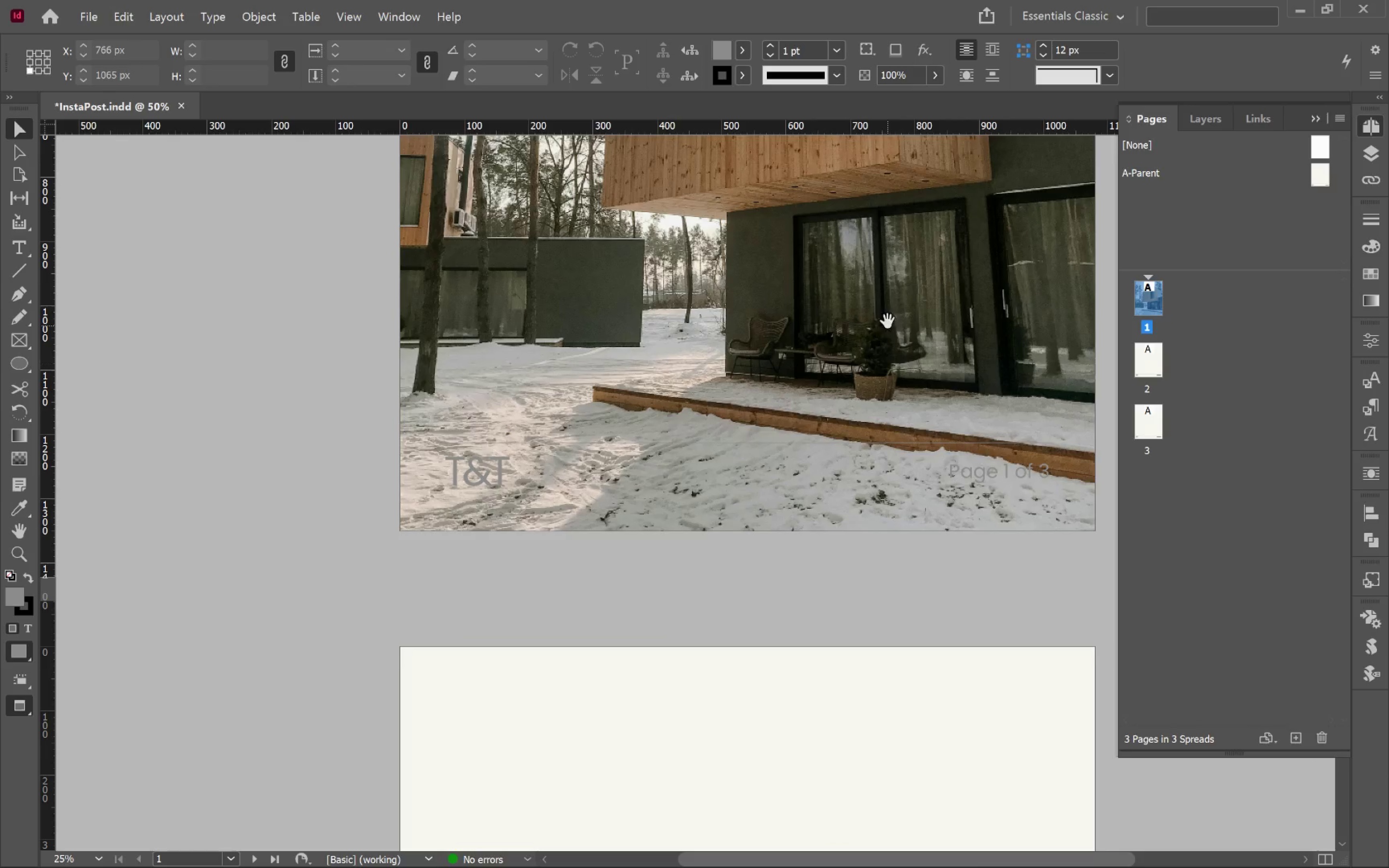 
left_click_drag(start_coordinate=[879, 309], to_coordinate=[721, 482])
 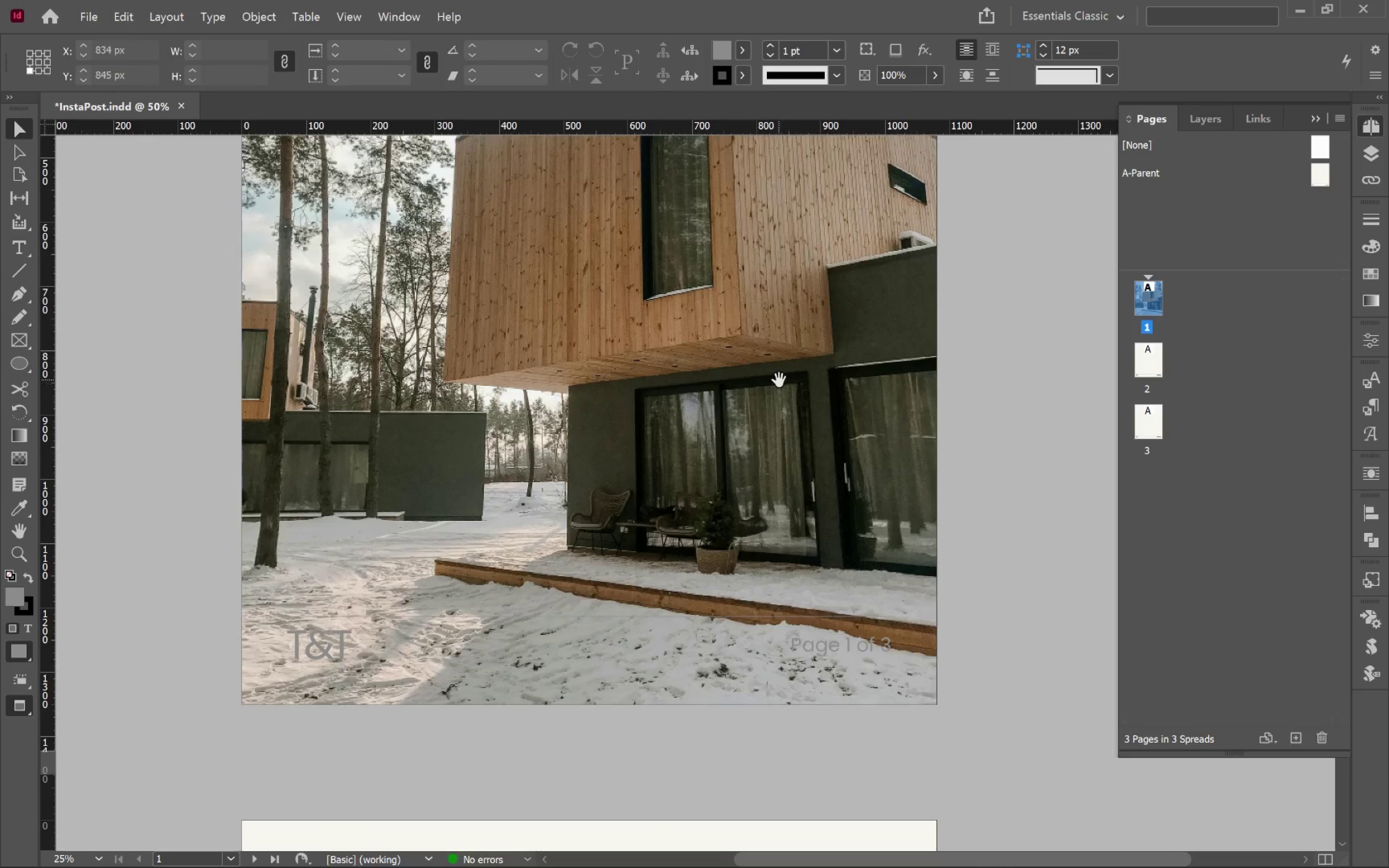 
hold_key(key=Space, duration=1.47)
 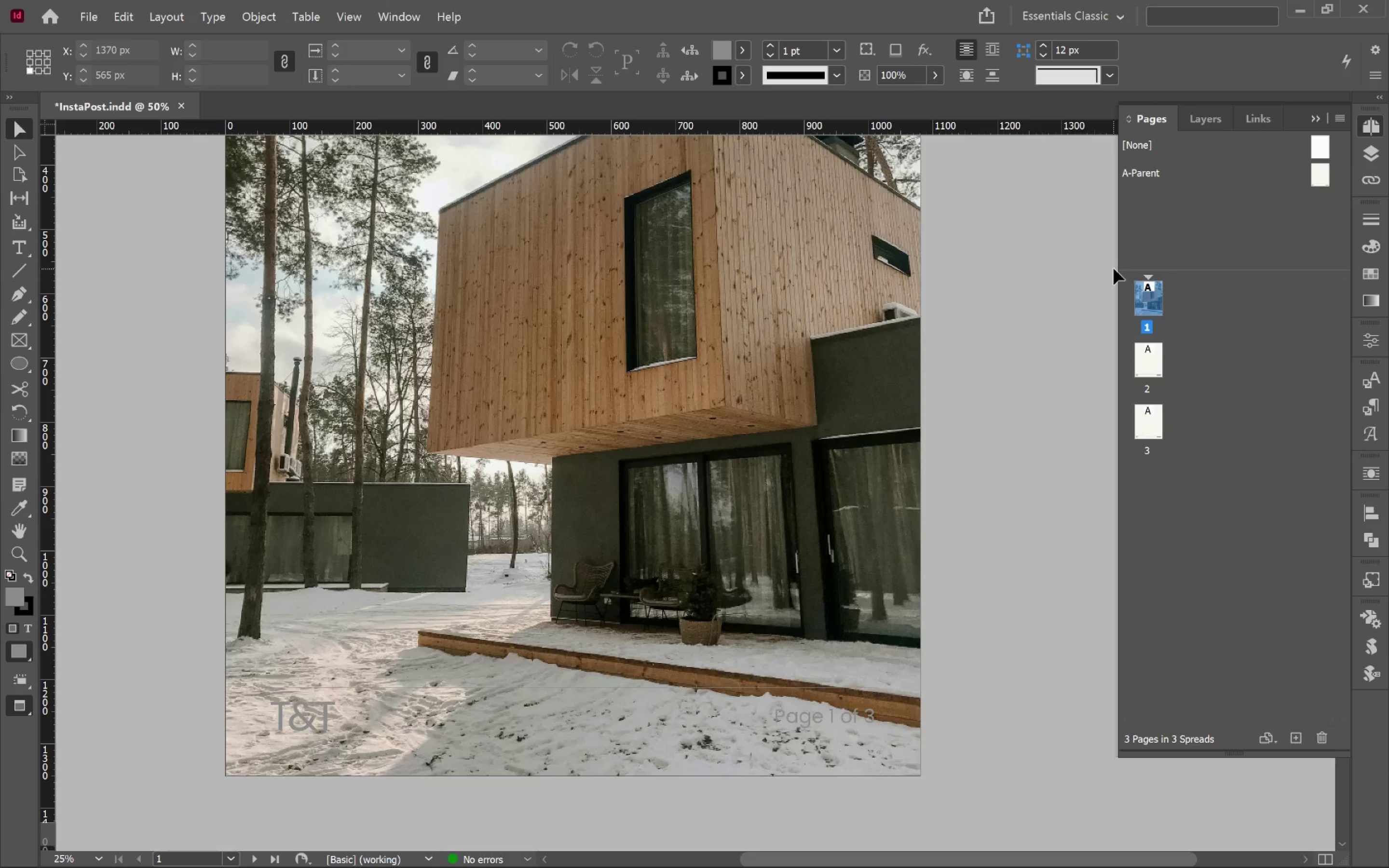 
left_click_drag(start_coordinate=[779, 380], to_coordinate=[763, 451])
 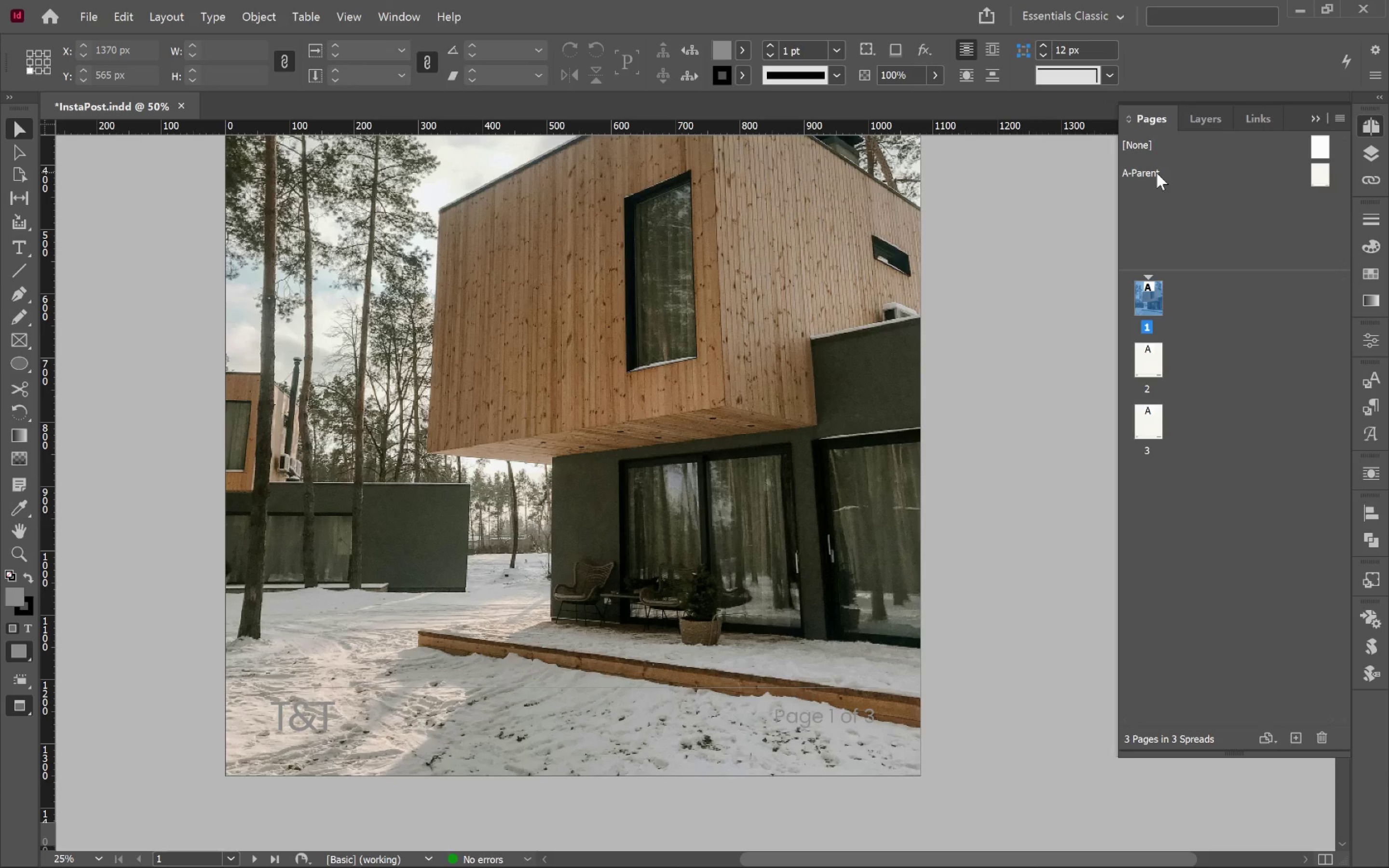 
double_click([1157, 172])
 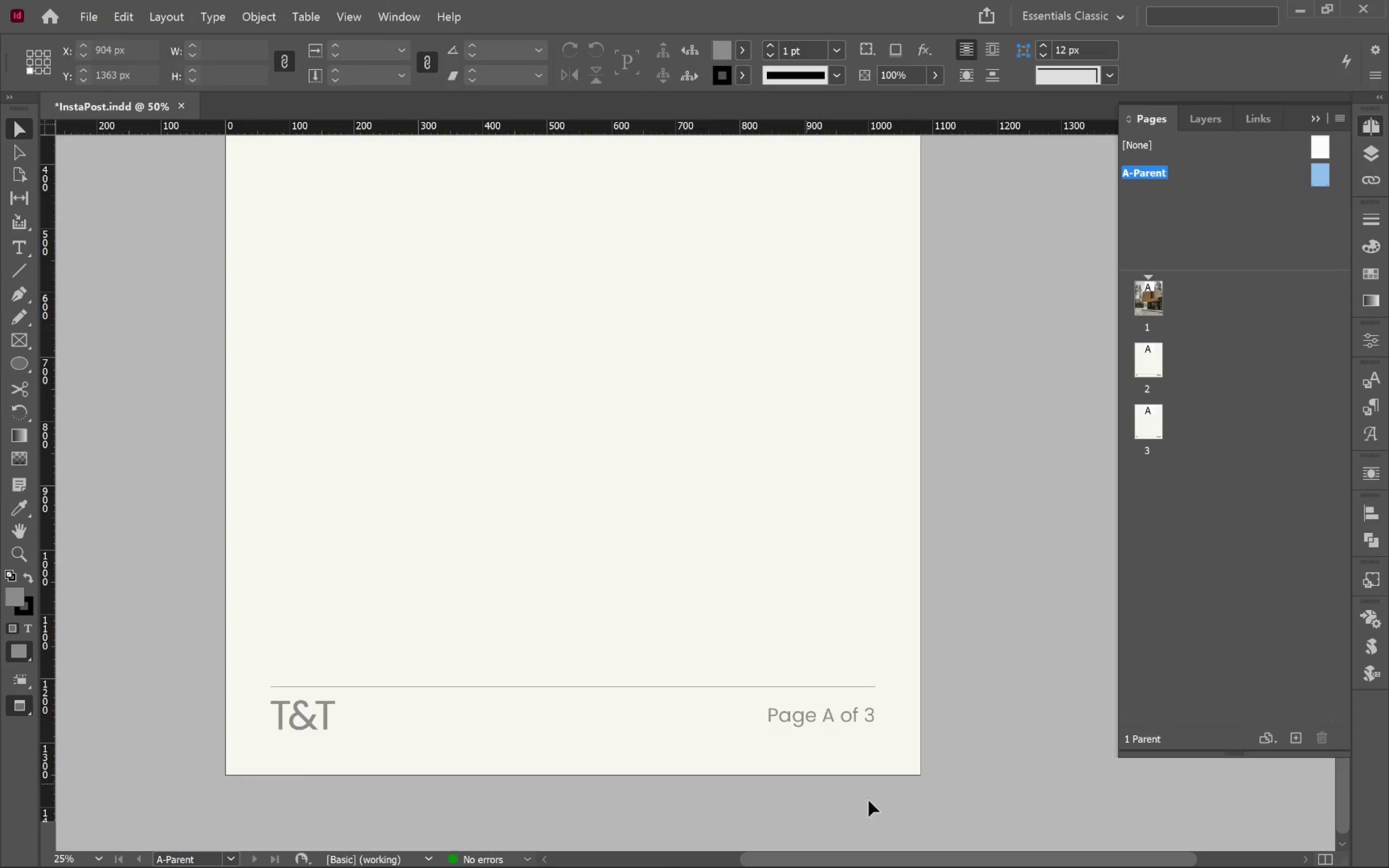 
left_click([803, 663])
 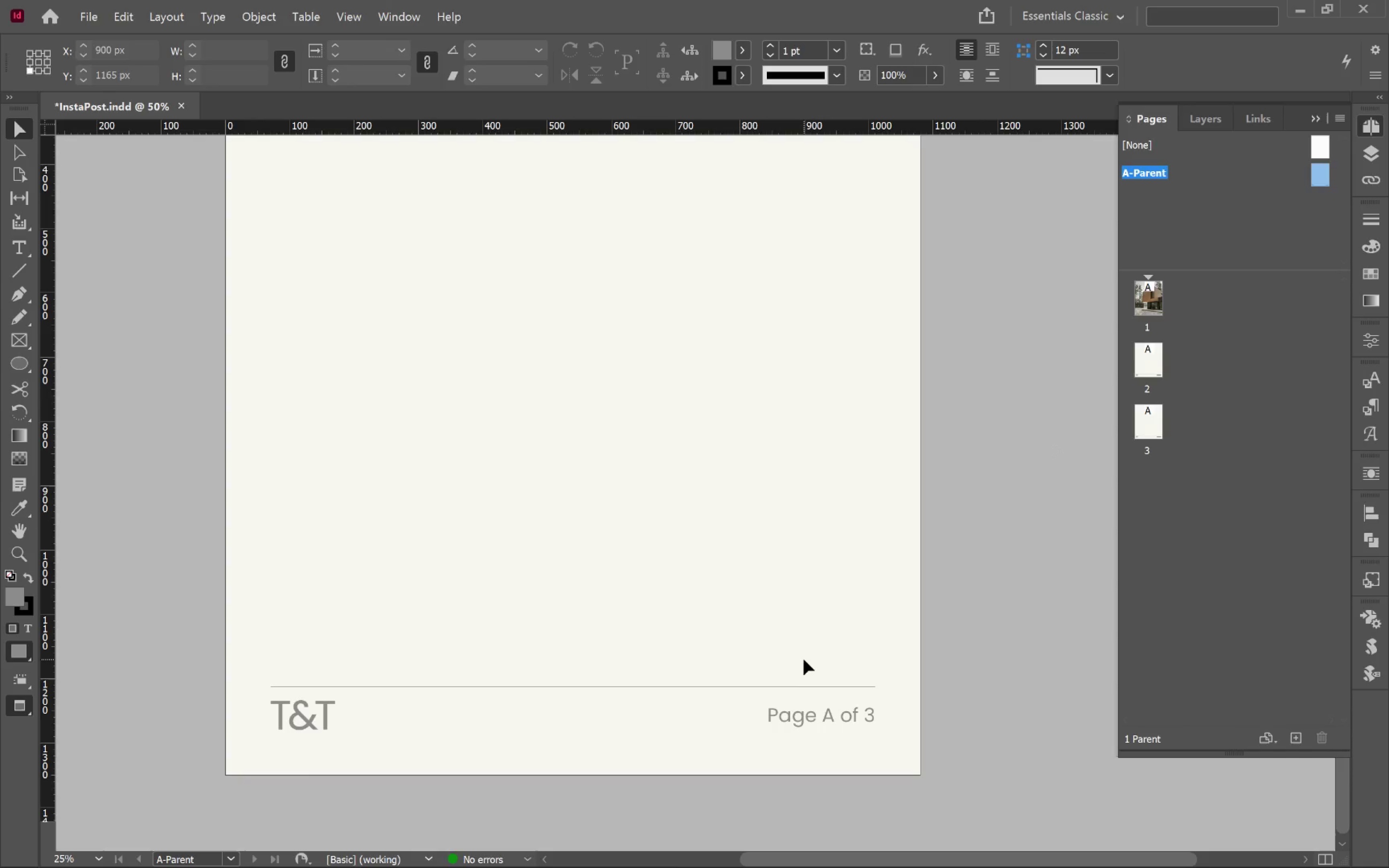 
left_click_drag(start_coordinate=[813, 657], to_coordinate=[310, 726])
 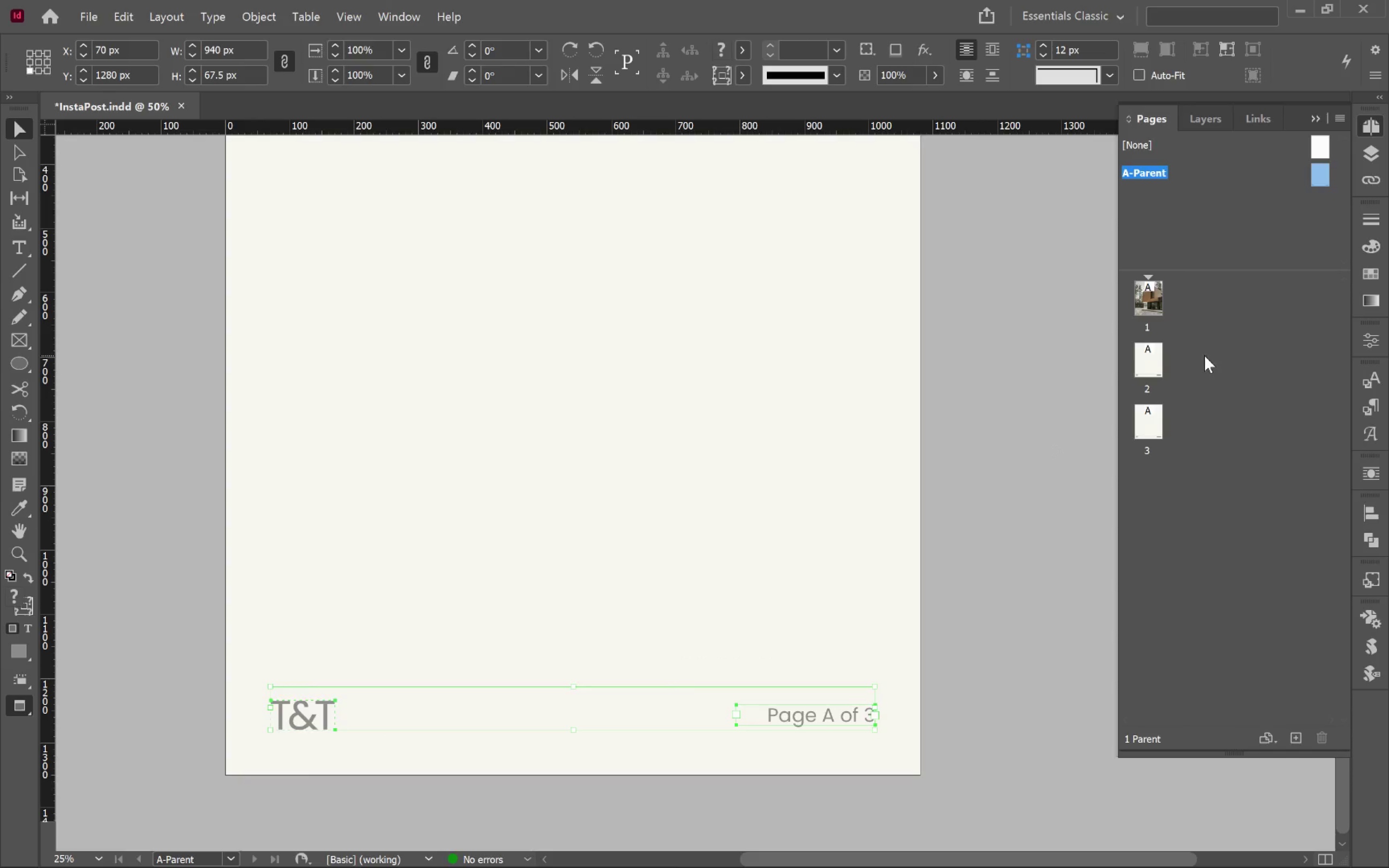 
right_click([1155, 222])
 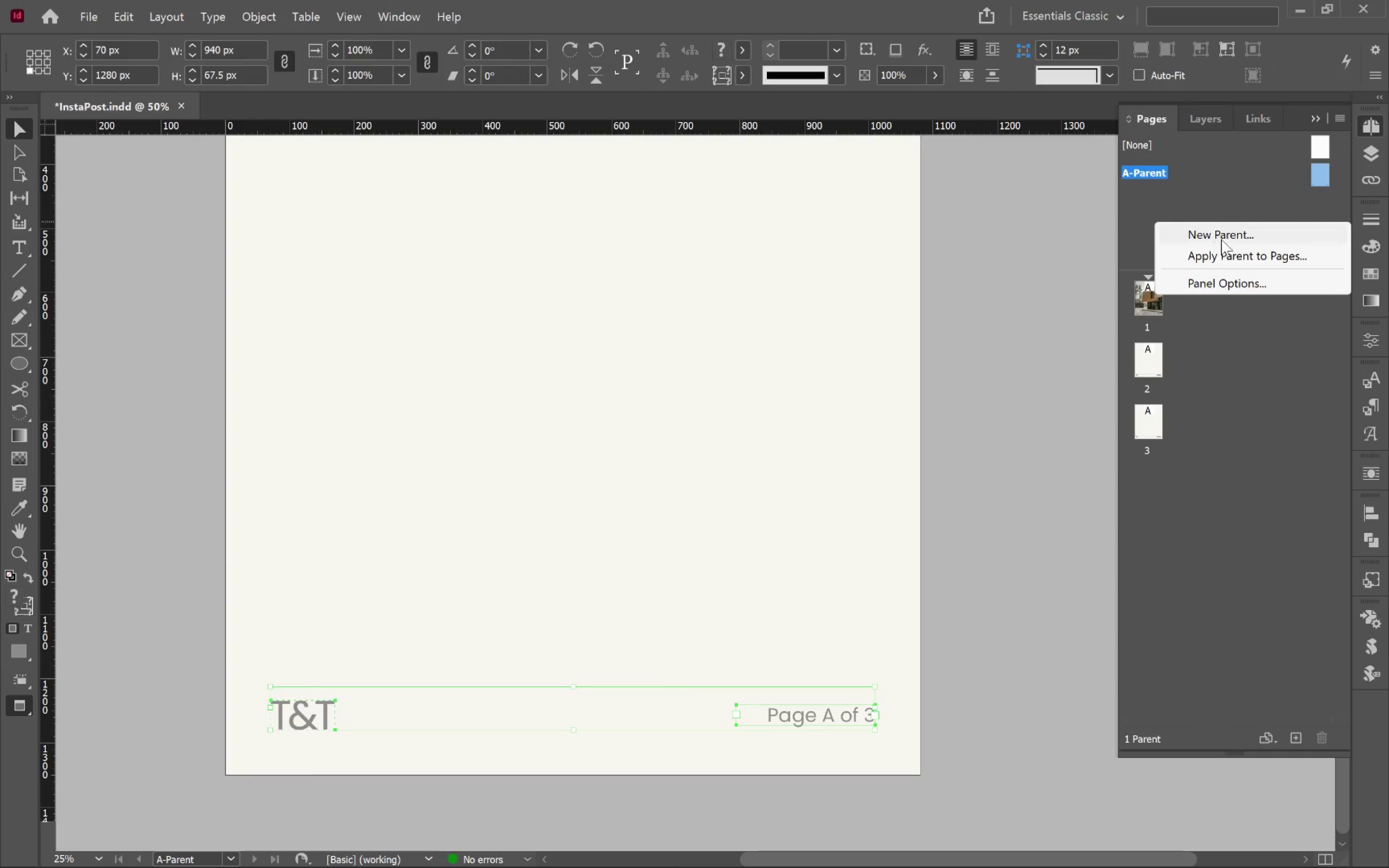 
left_click([1222, 238])
 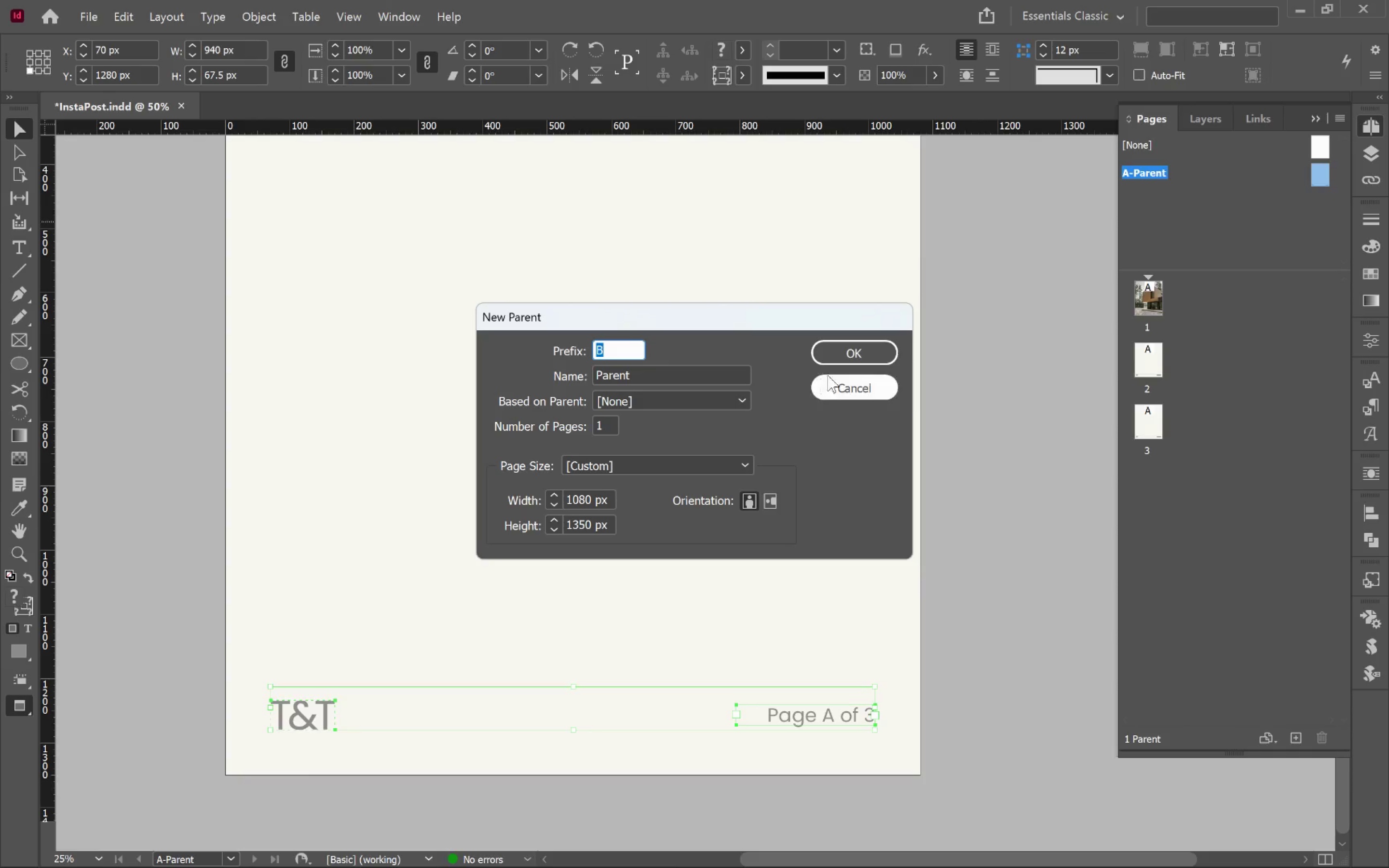 
left_click([840, 360])
 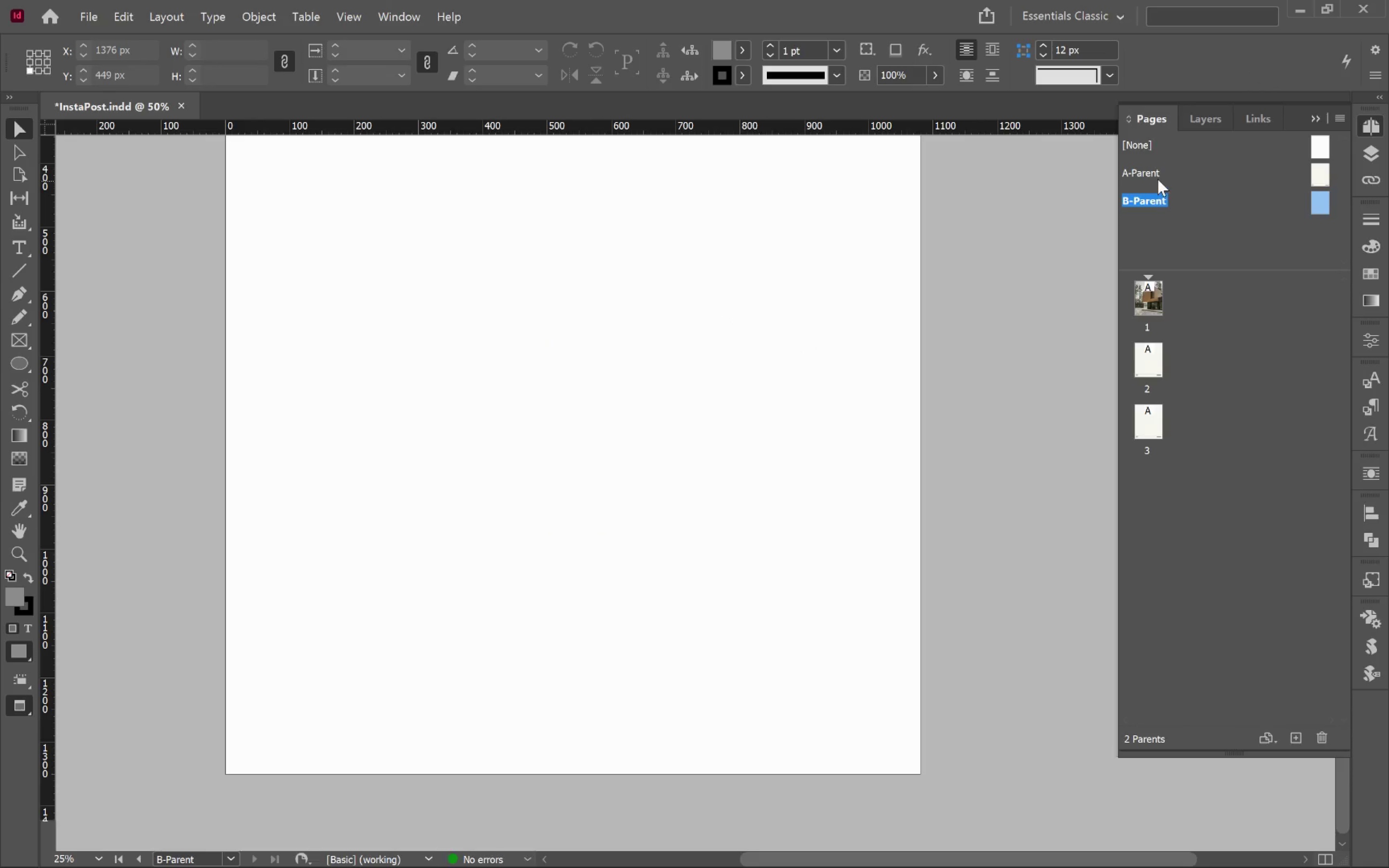 
double_click([1161, 177])
 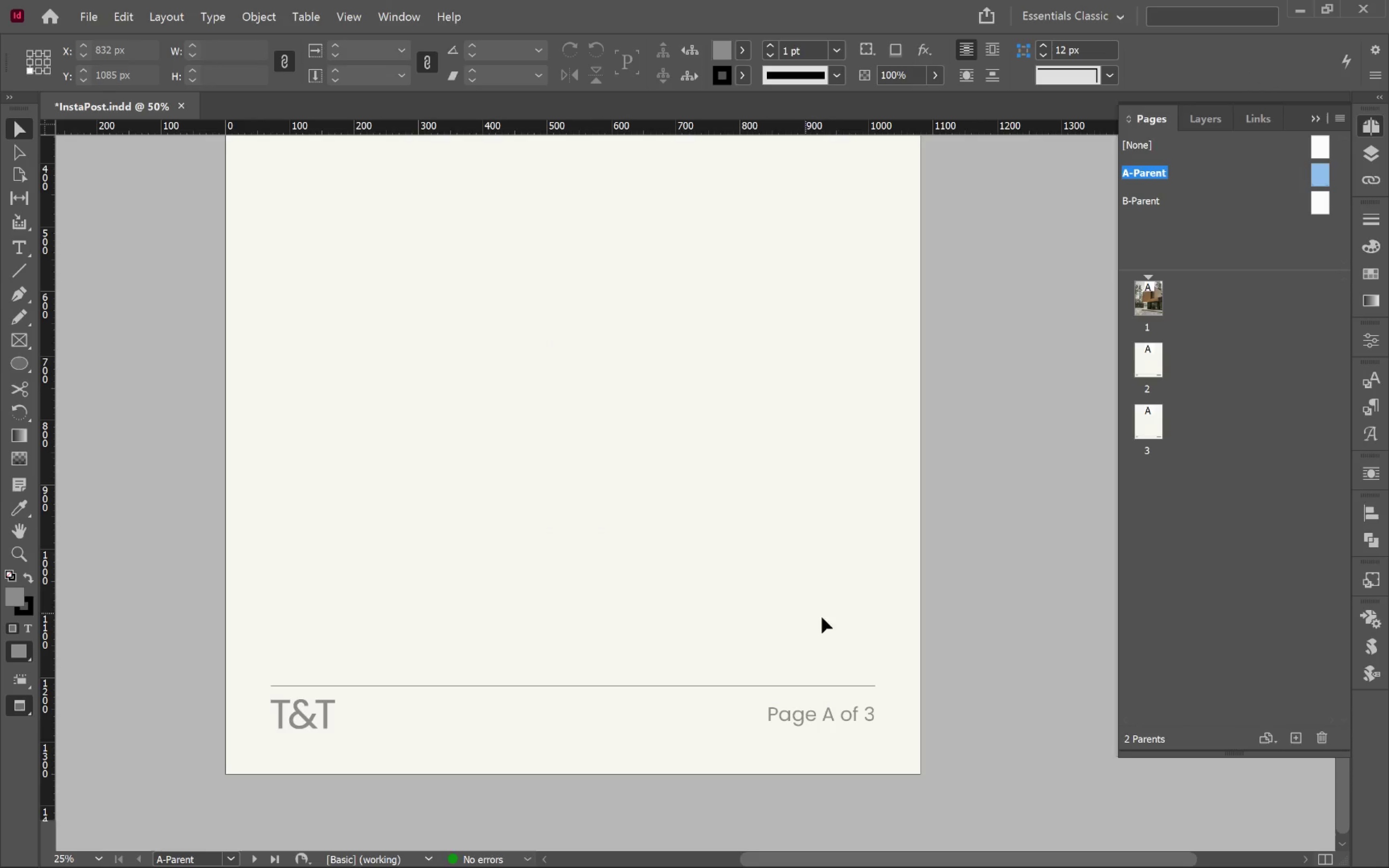 
left_click_drag(start_coordinate=[839, 629], to_coordinate=[275, 741])
 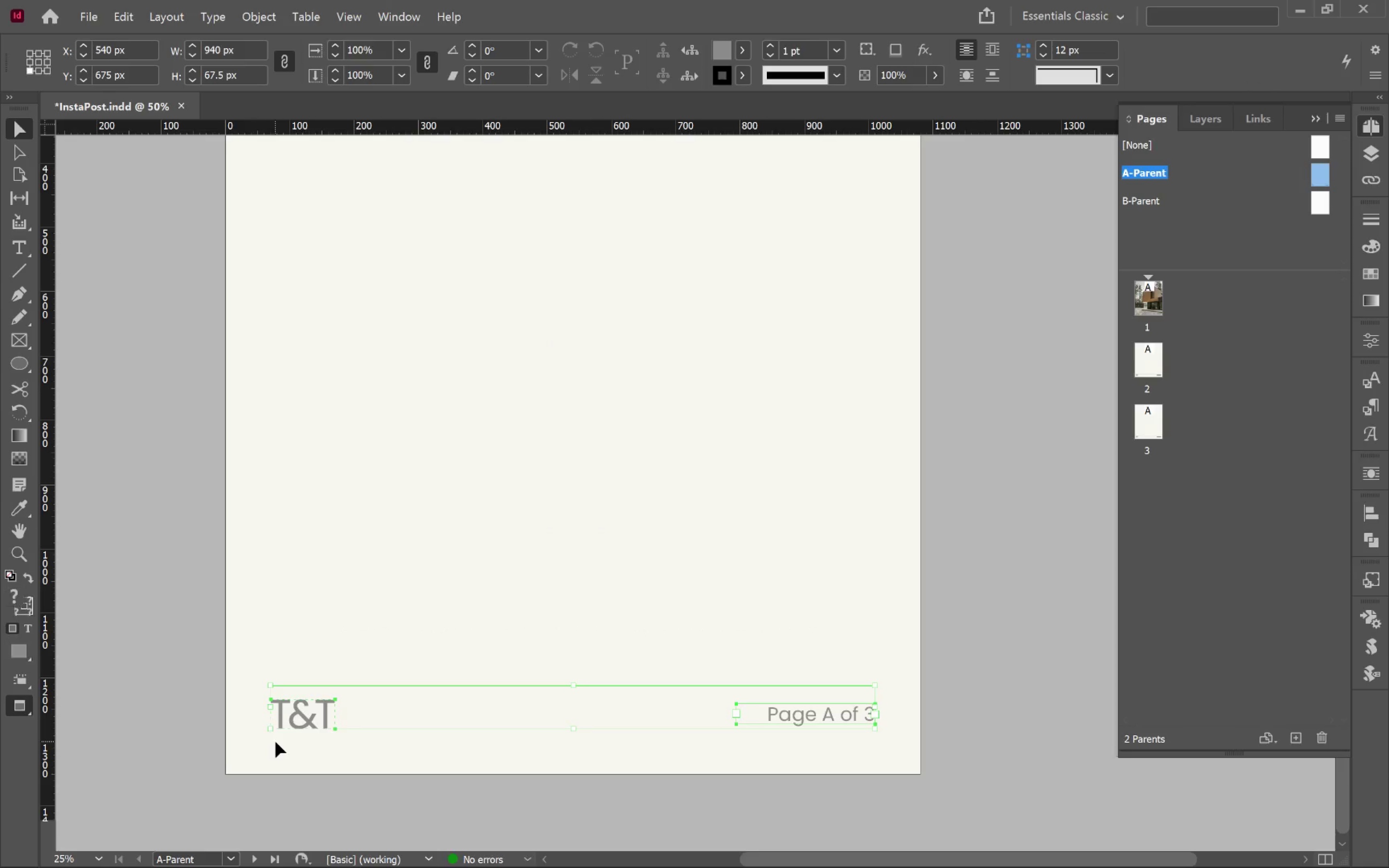 
key(Control+C)
 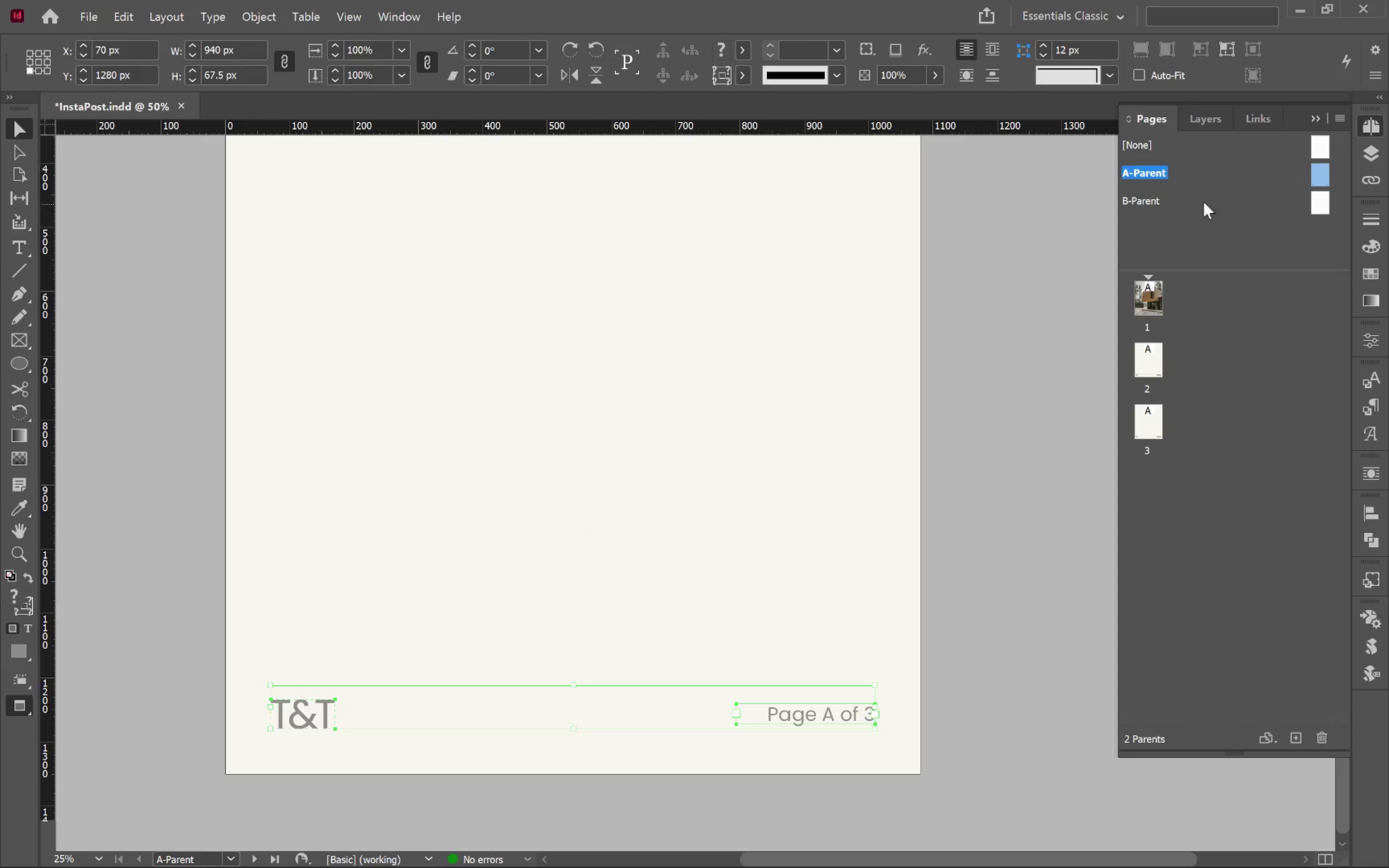 
double_click([1183, 199])
 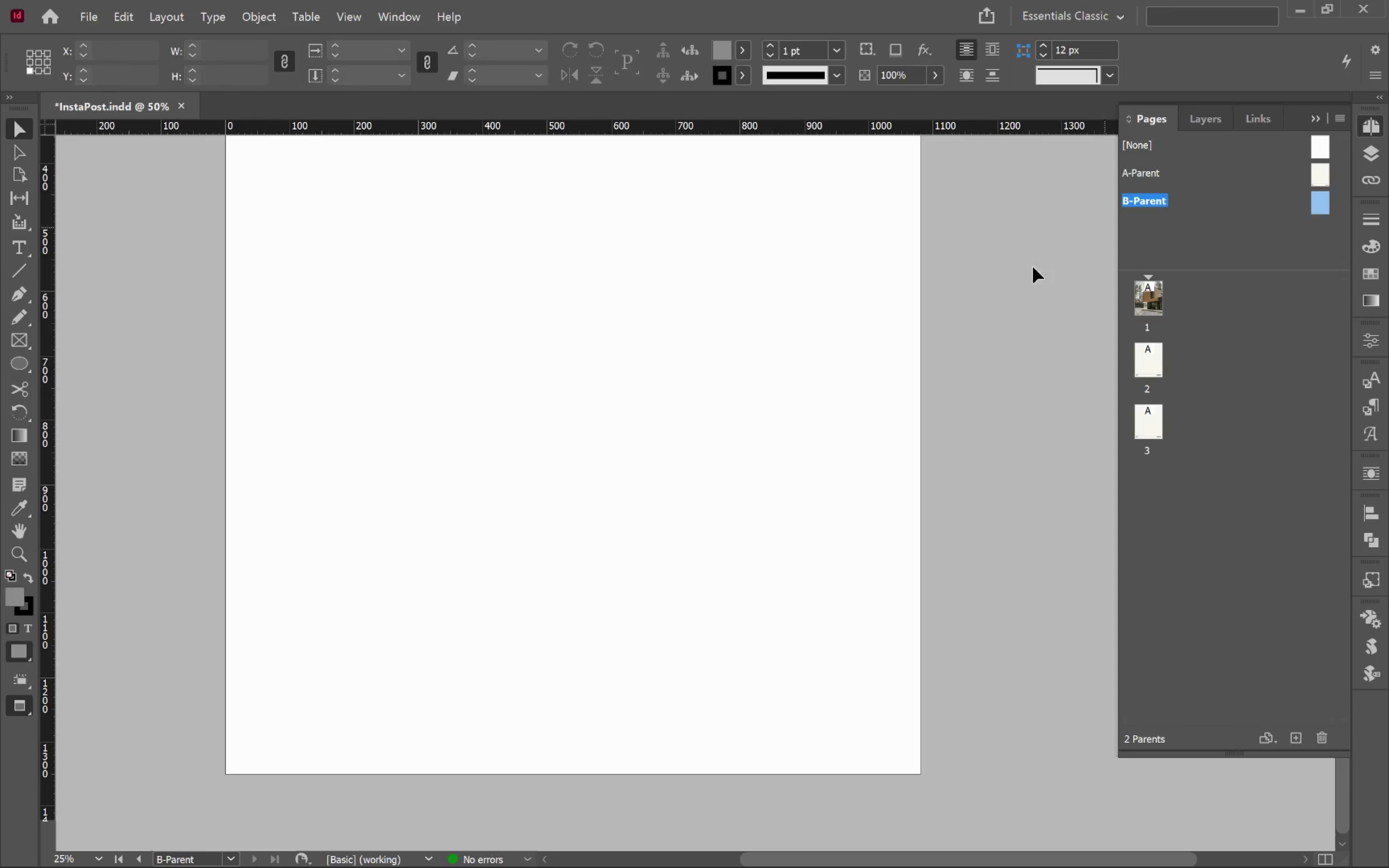 
key(Alt+Control+Shift+V)
 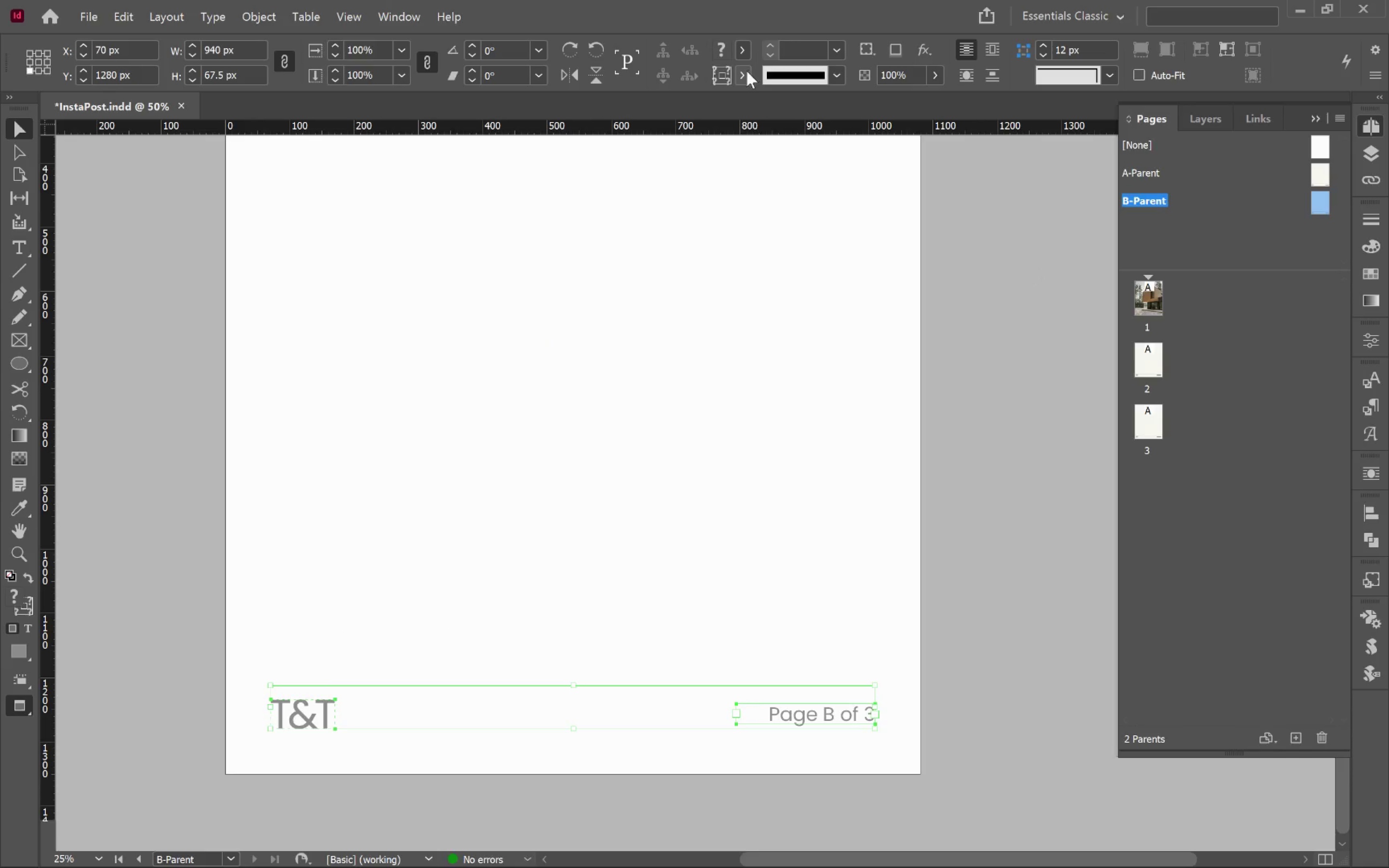 
left_click([682, 604])
 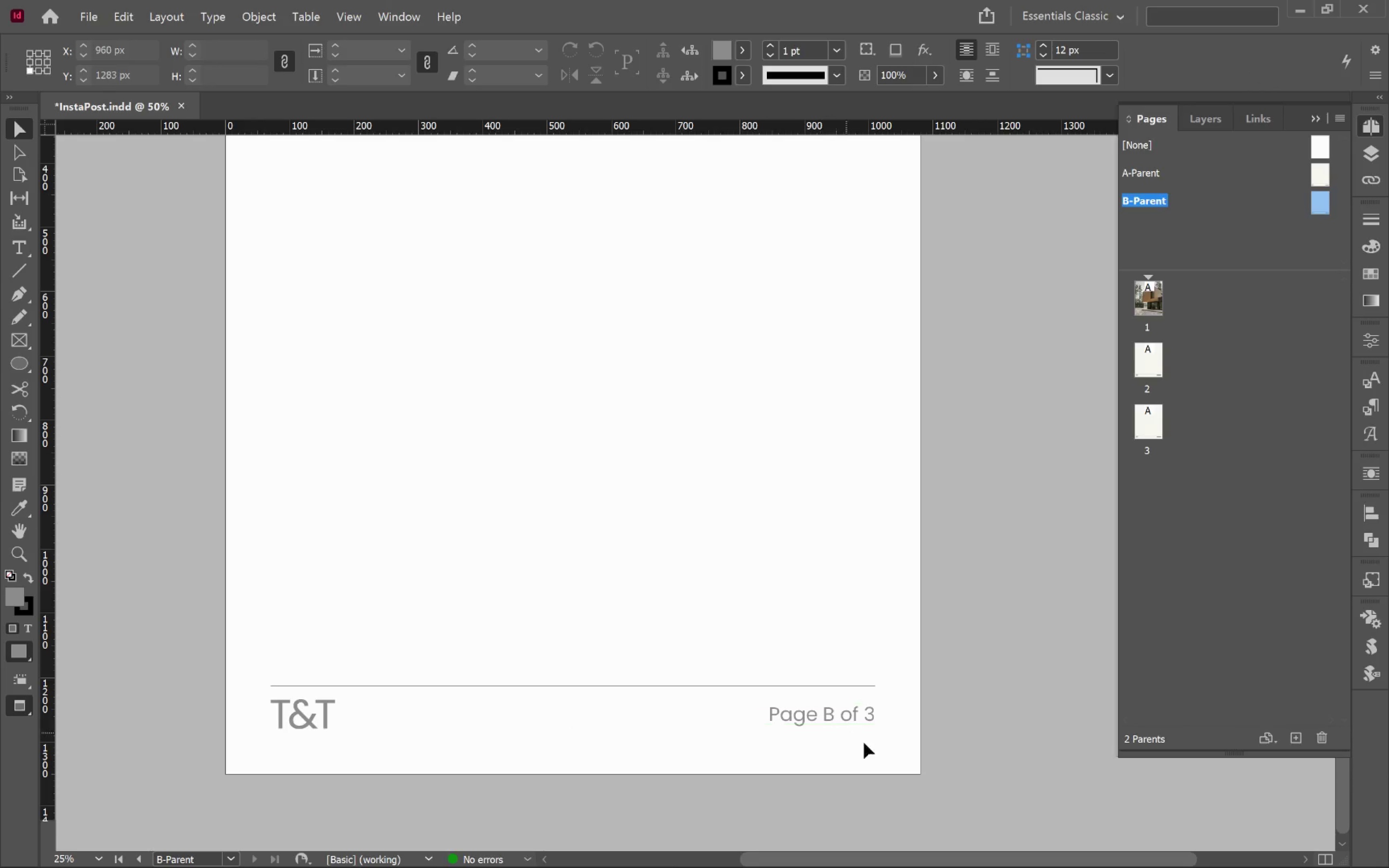 
left_click_drag(start_coordinate=[902, 747], to_coordinate=[268, 734])
 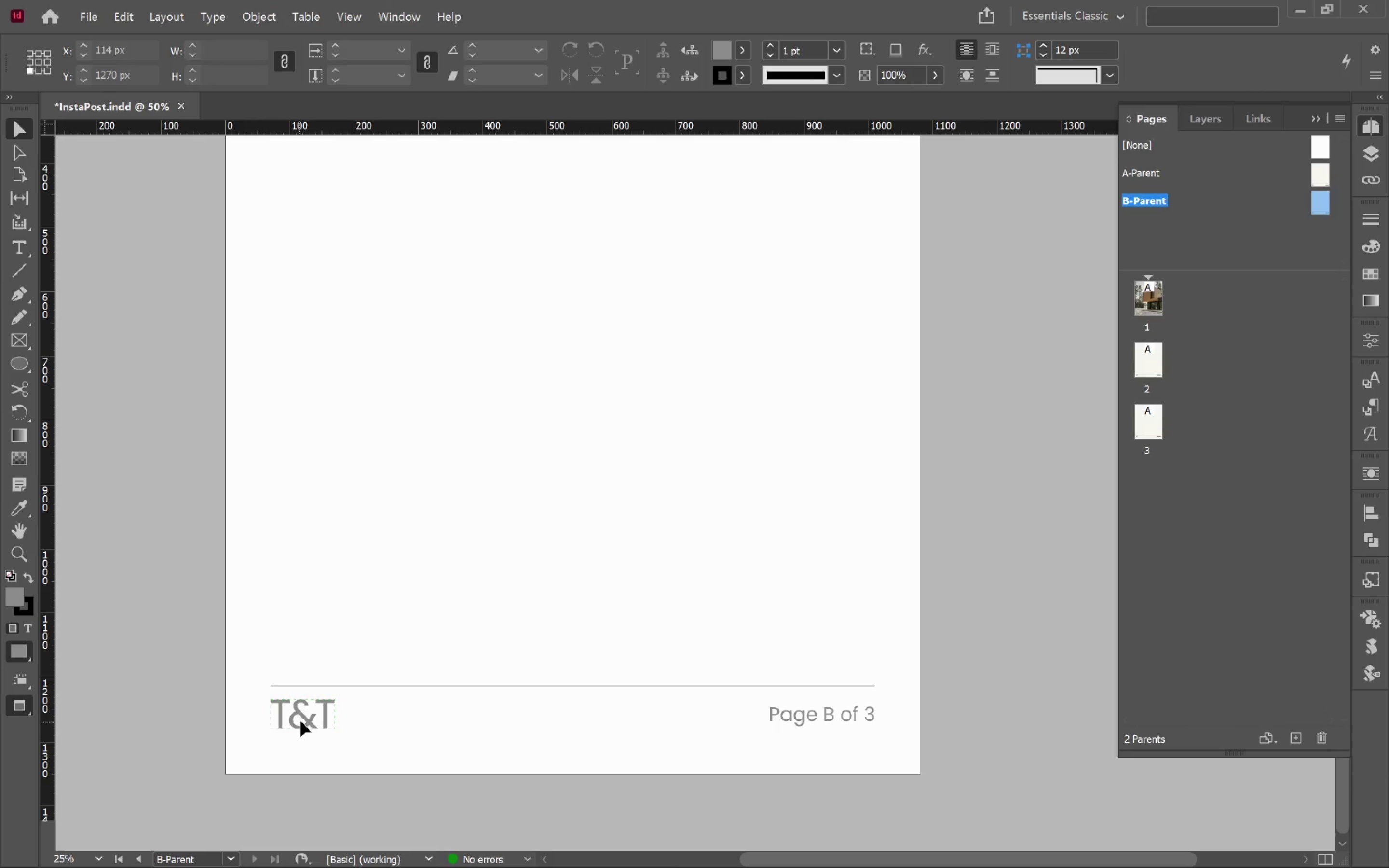 
left_click([304, 717])
 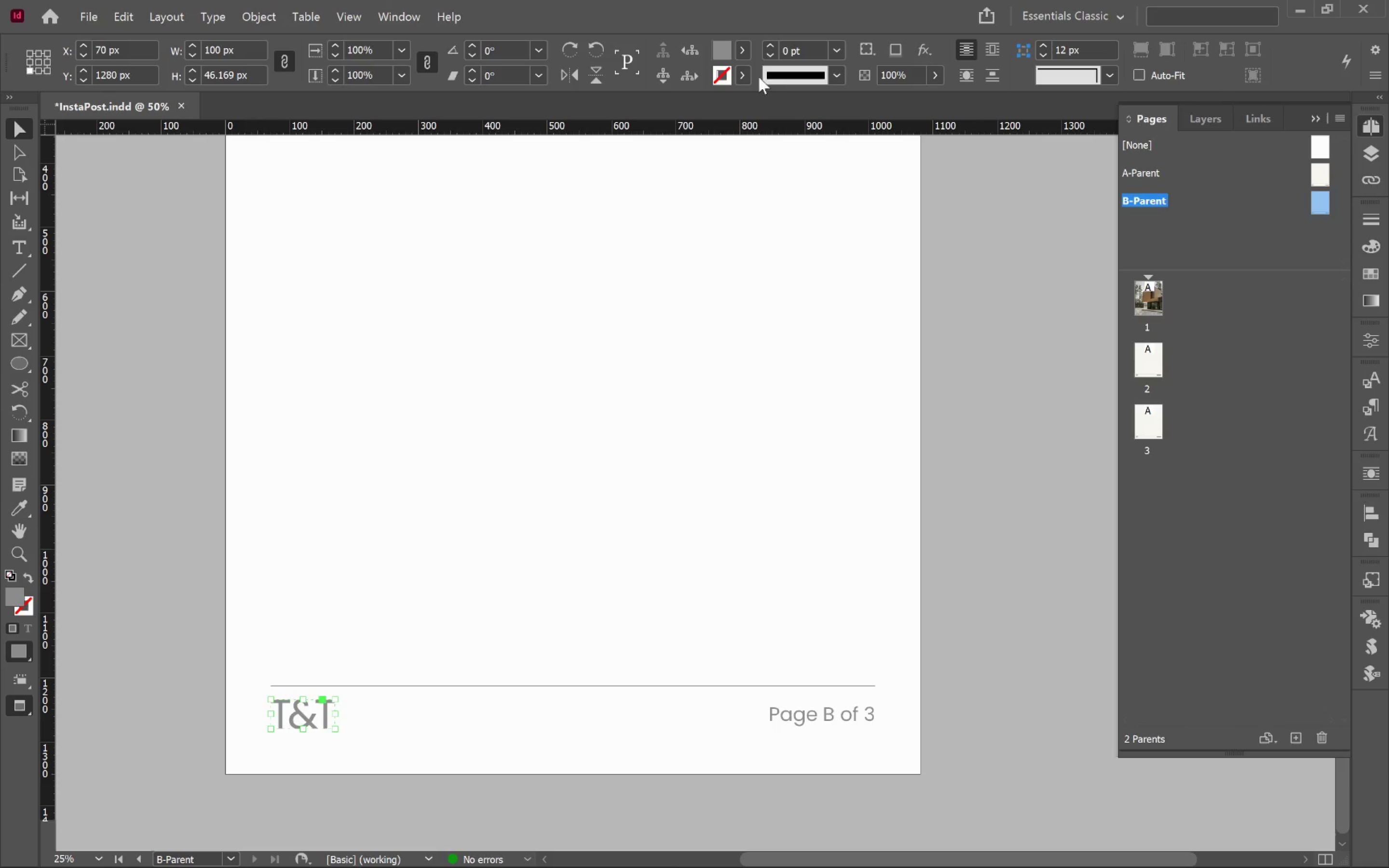 
left_click([749, 54])
 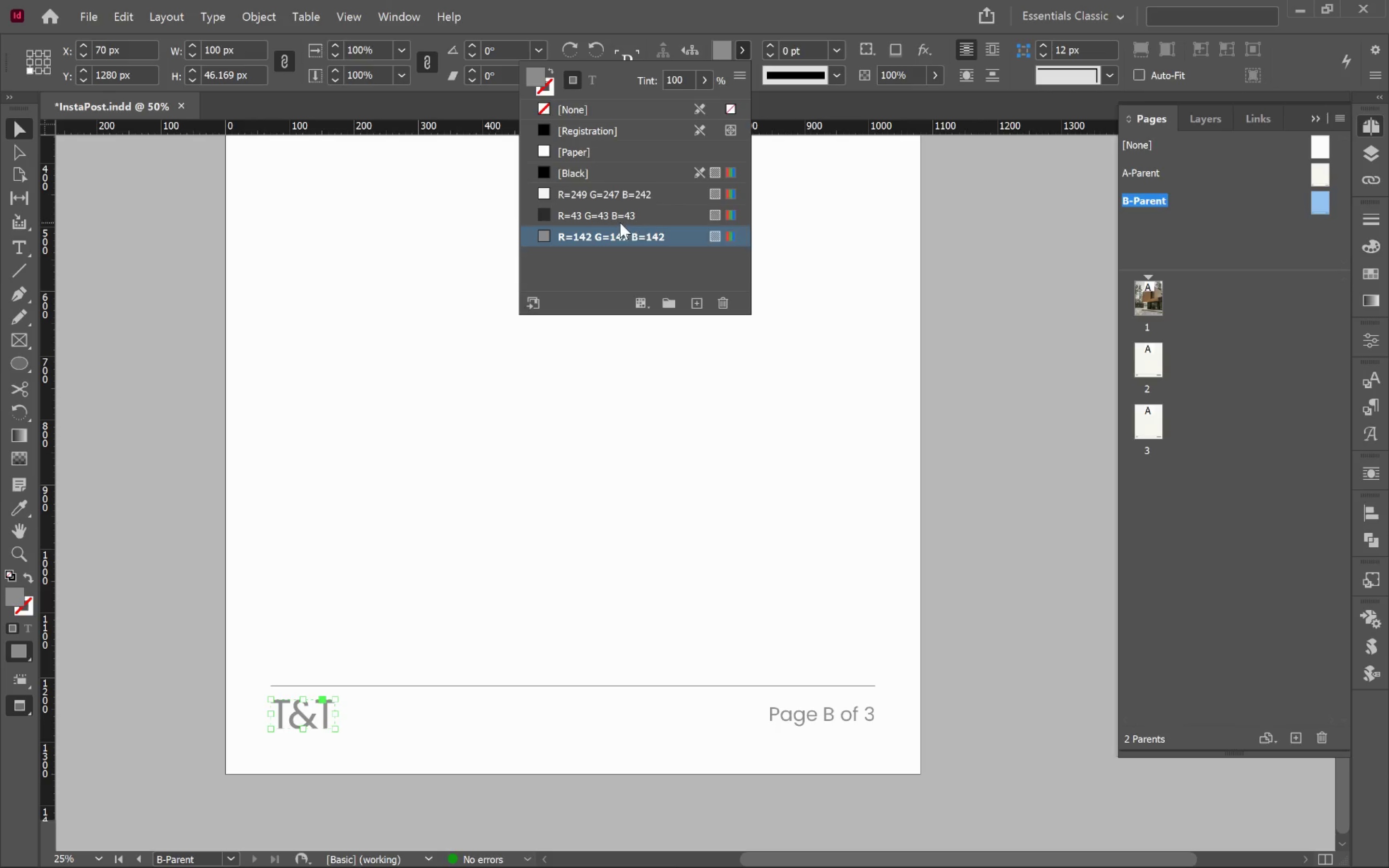 
left_click([619, 219])
 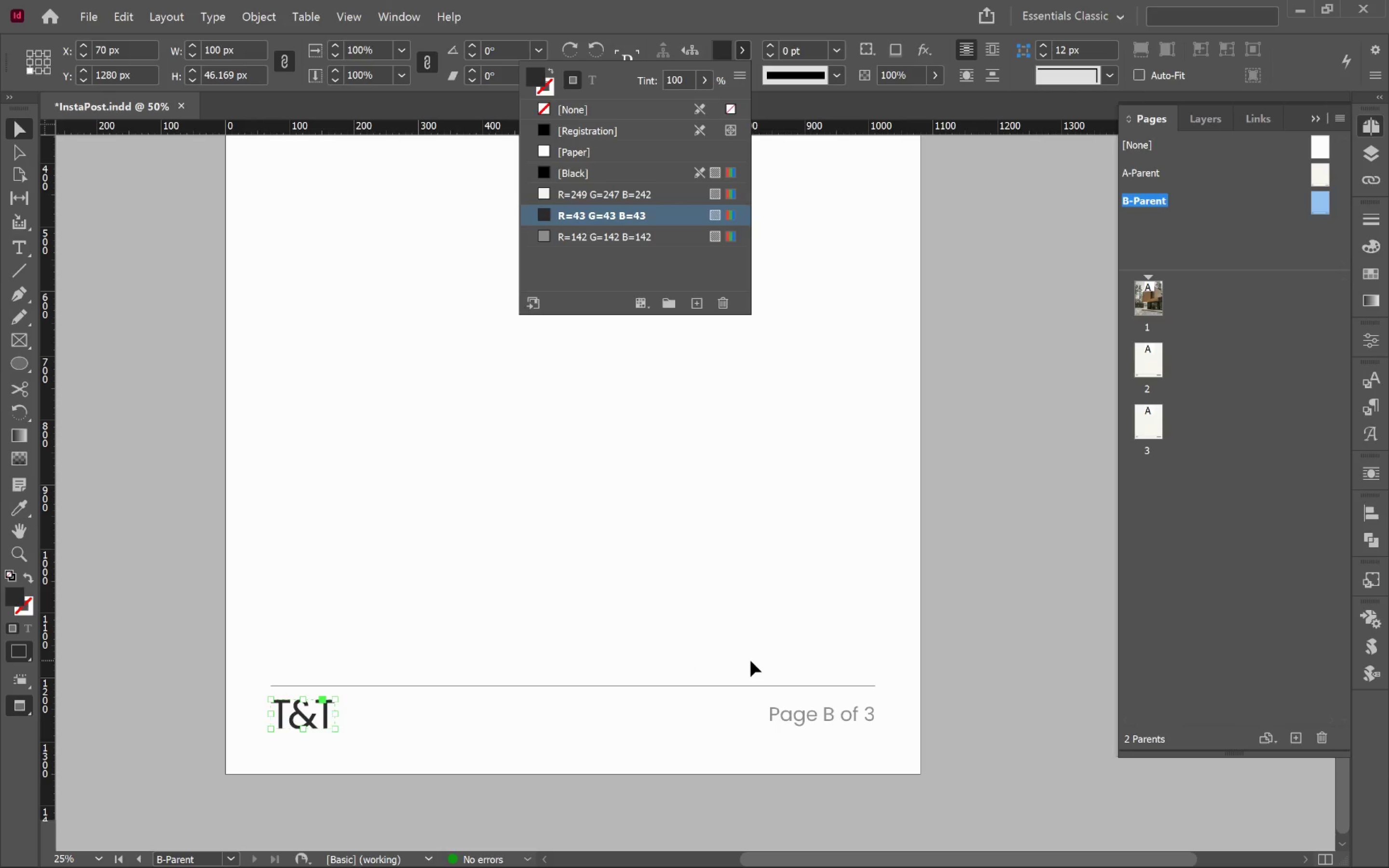 
left_click_drag(start_coordinate=[653, 640], to_coordinate=[653, 711])
 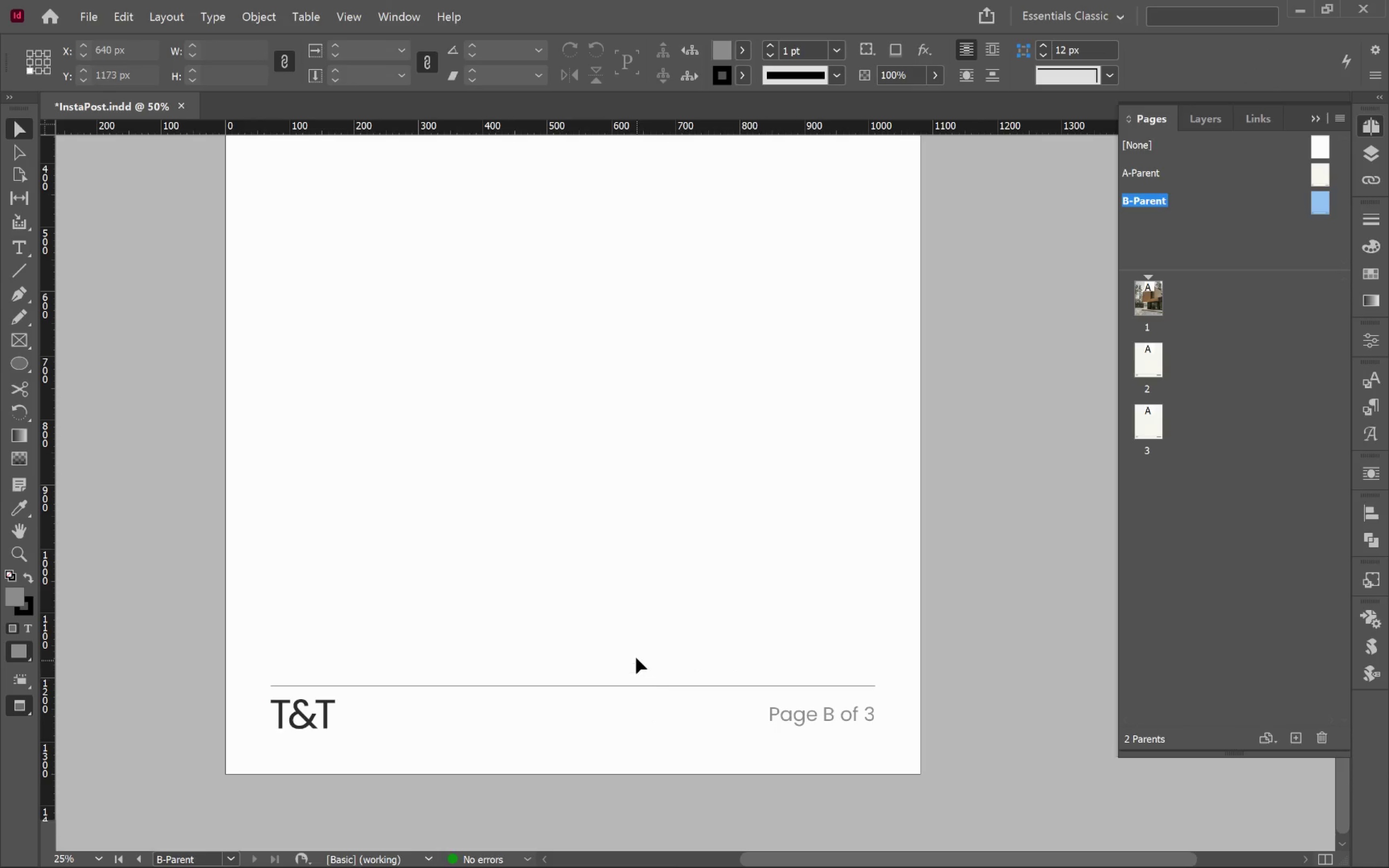 
left_click_drag(start_coordinate=[636, 655], to_coordinate=[672, 732])
 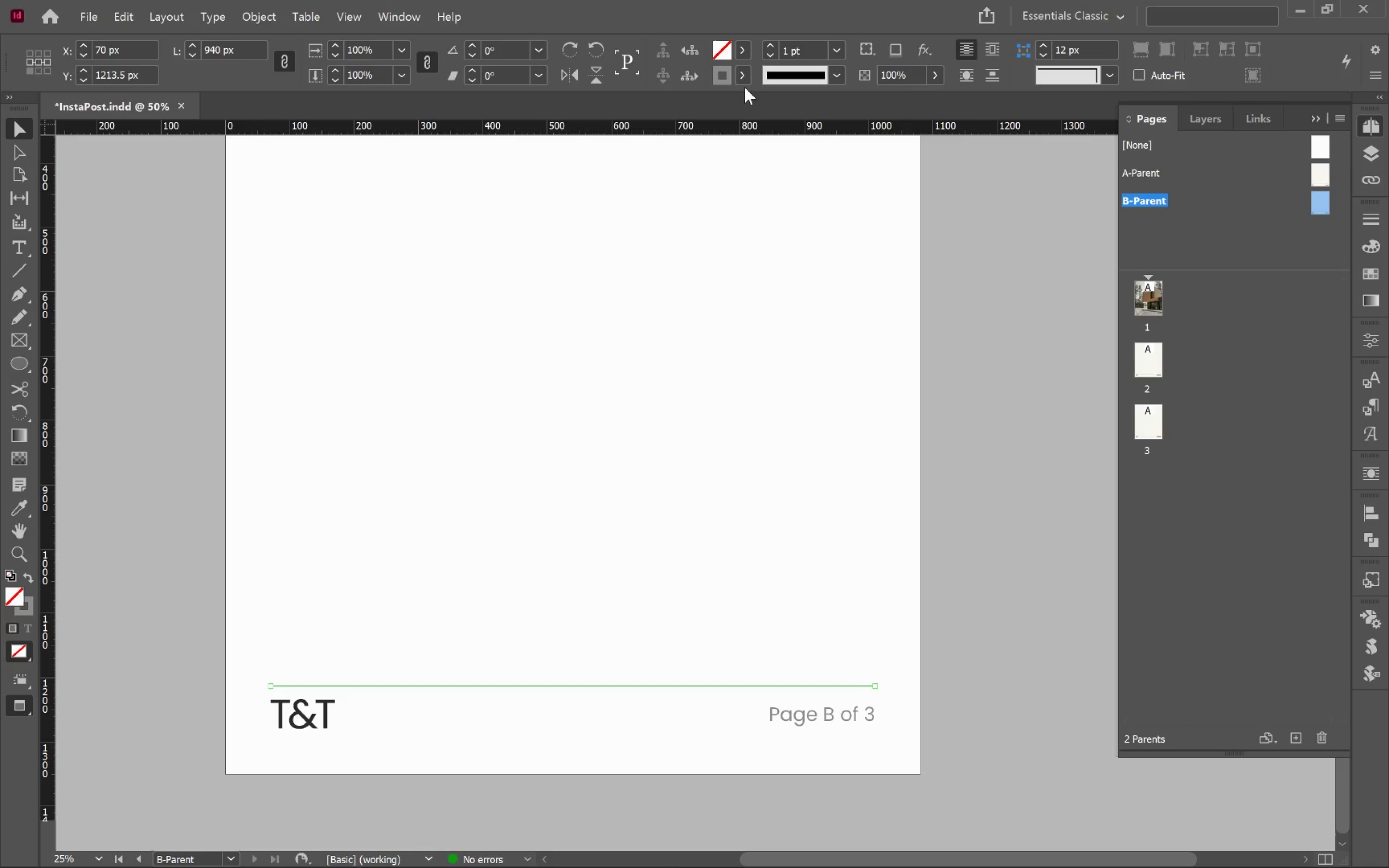 
left_click([741, 78])
 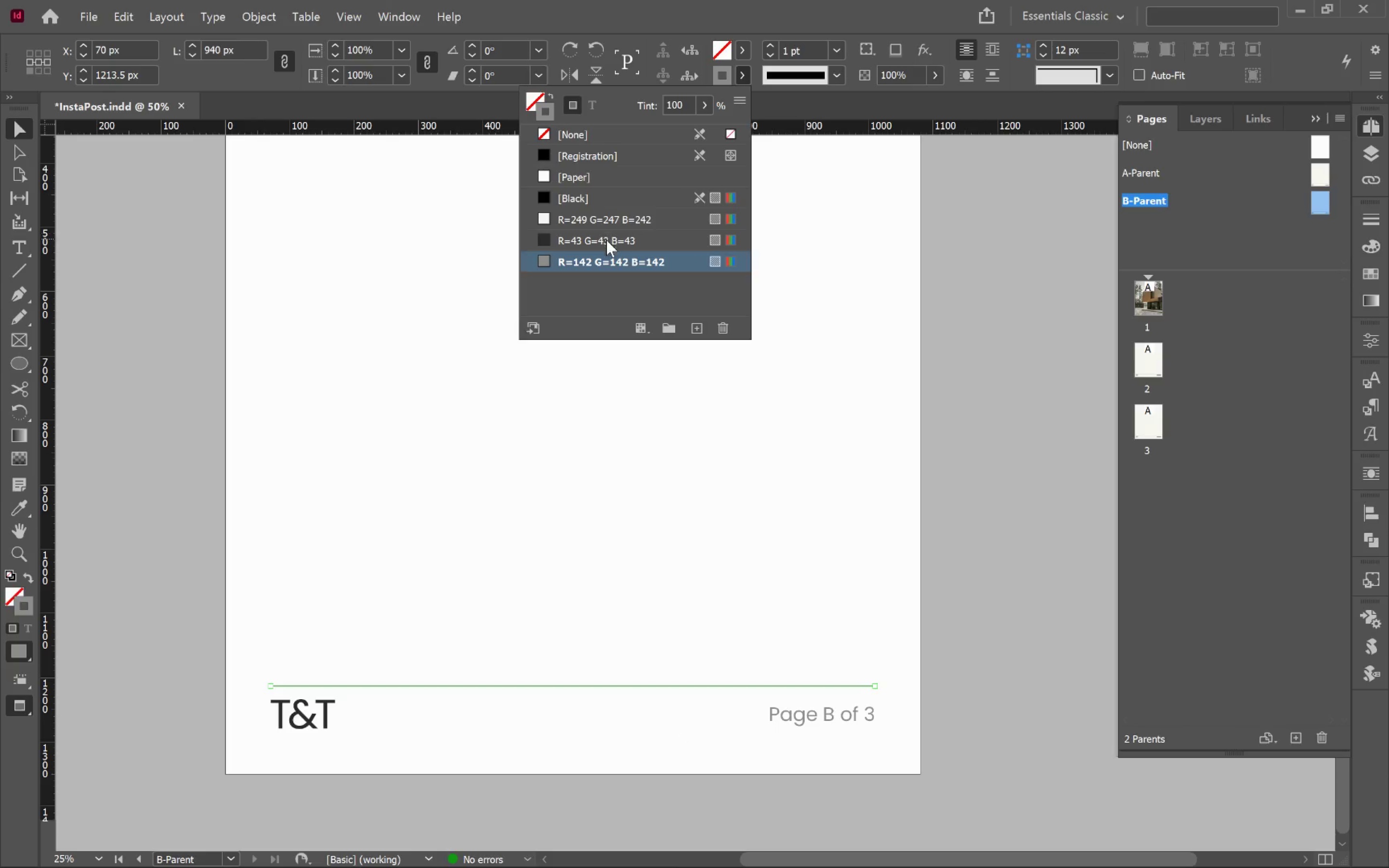 
left_click([606, 241])
 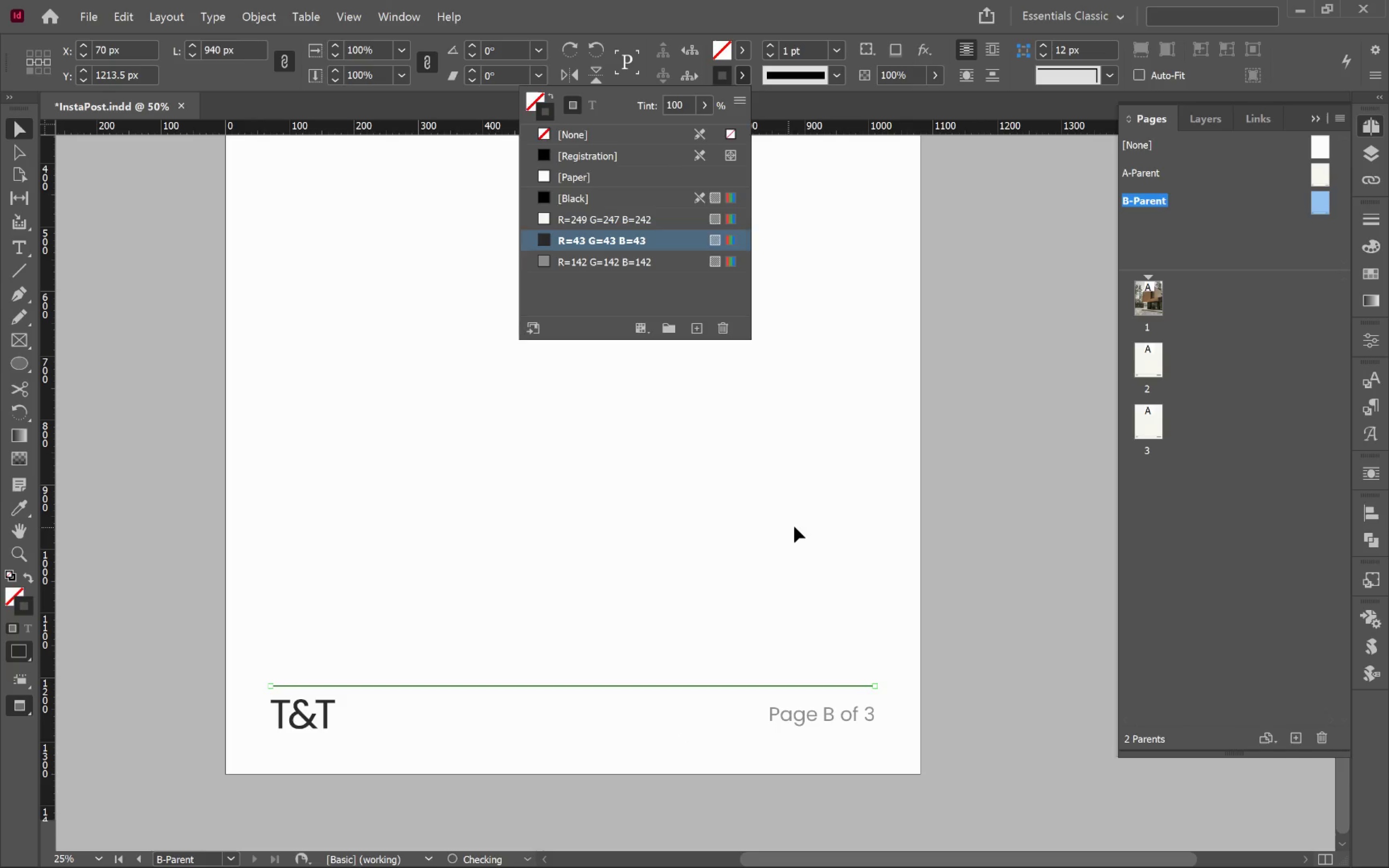 
left_click([795, 524])
 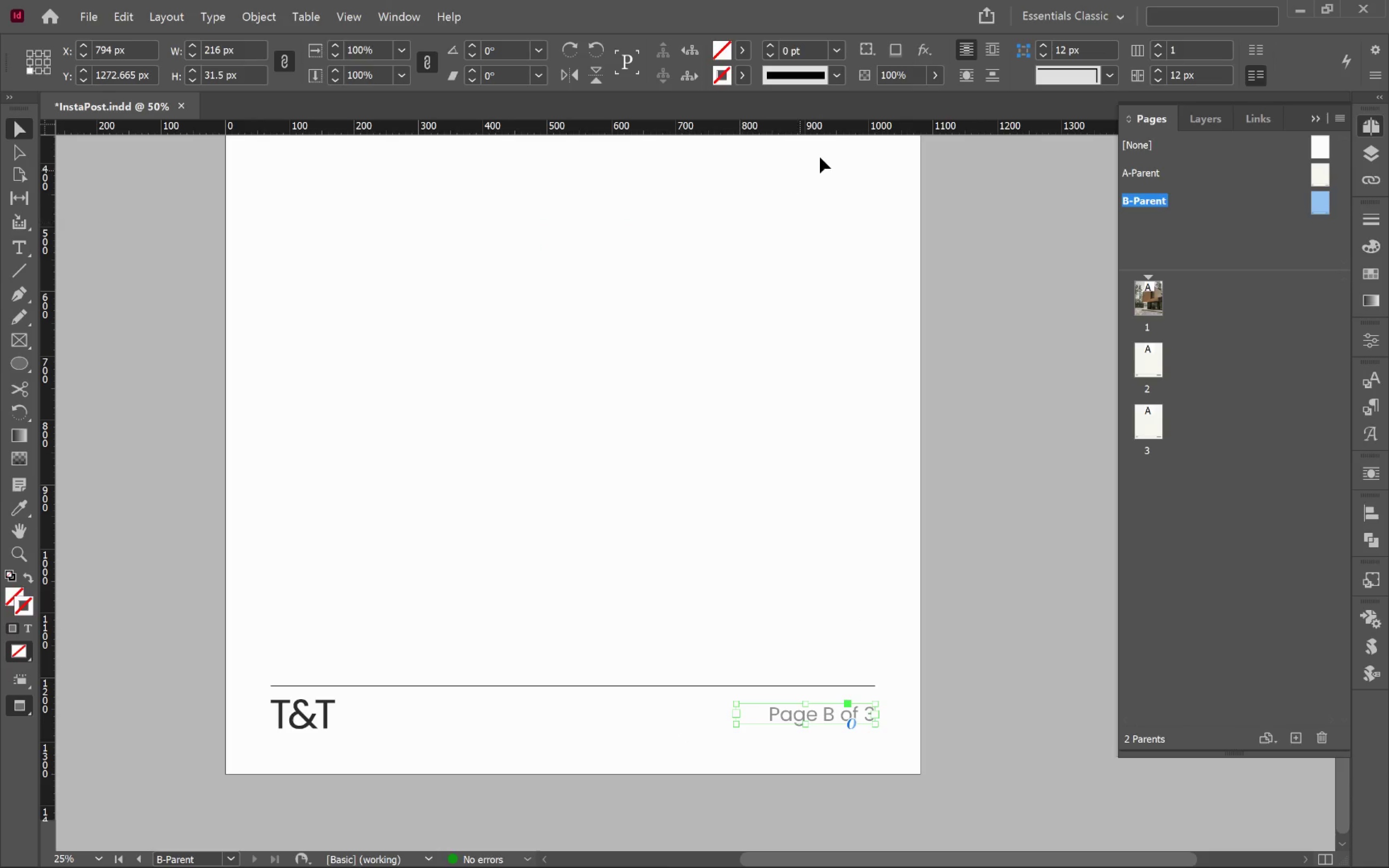 
left_click([746, 69])
 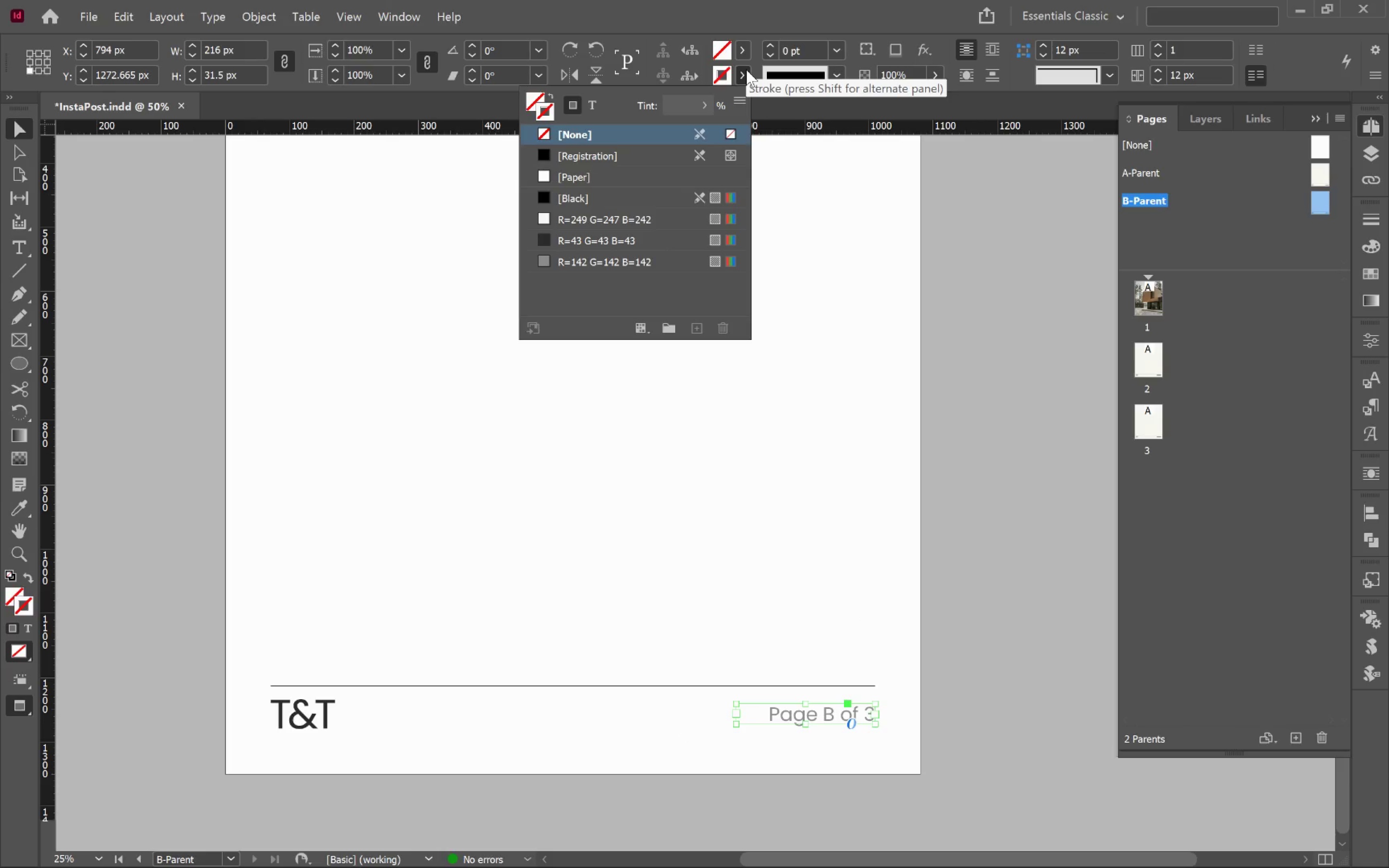 
left_click([746, 69])
 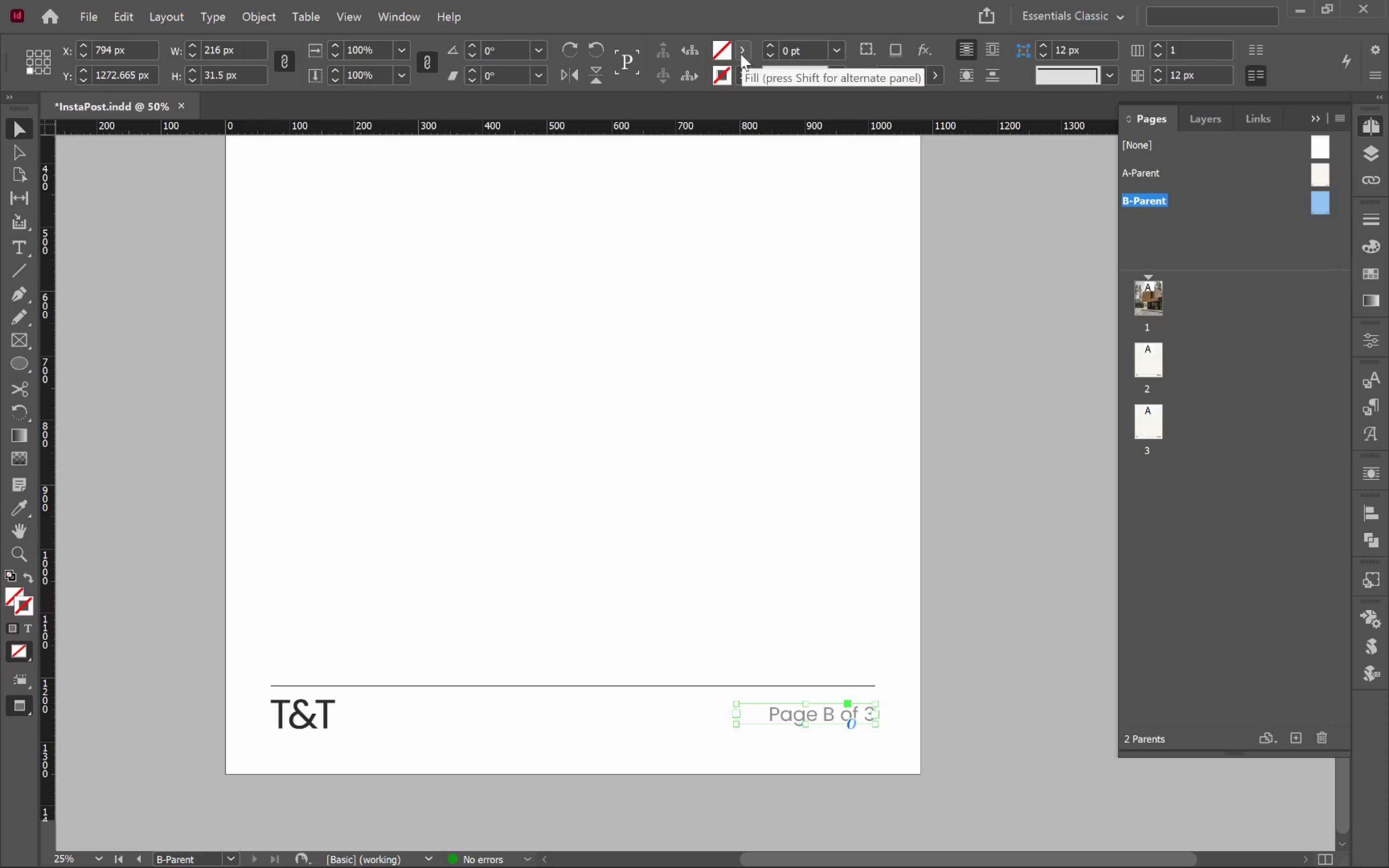 
left_click([740, 51])
 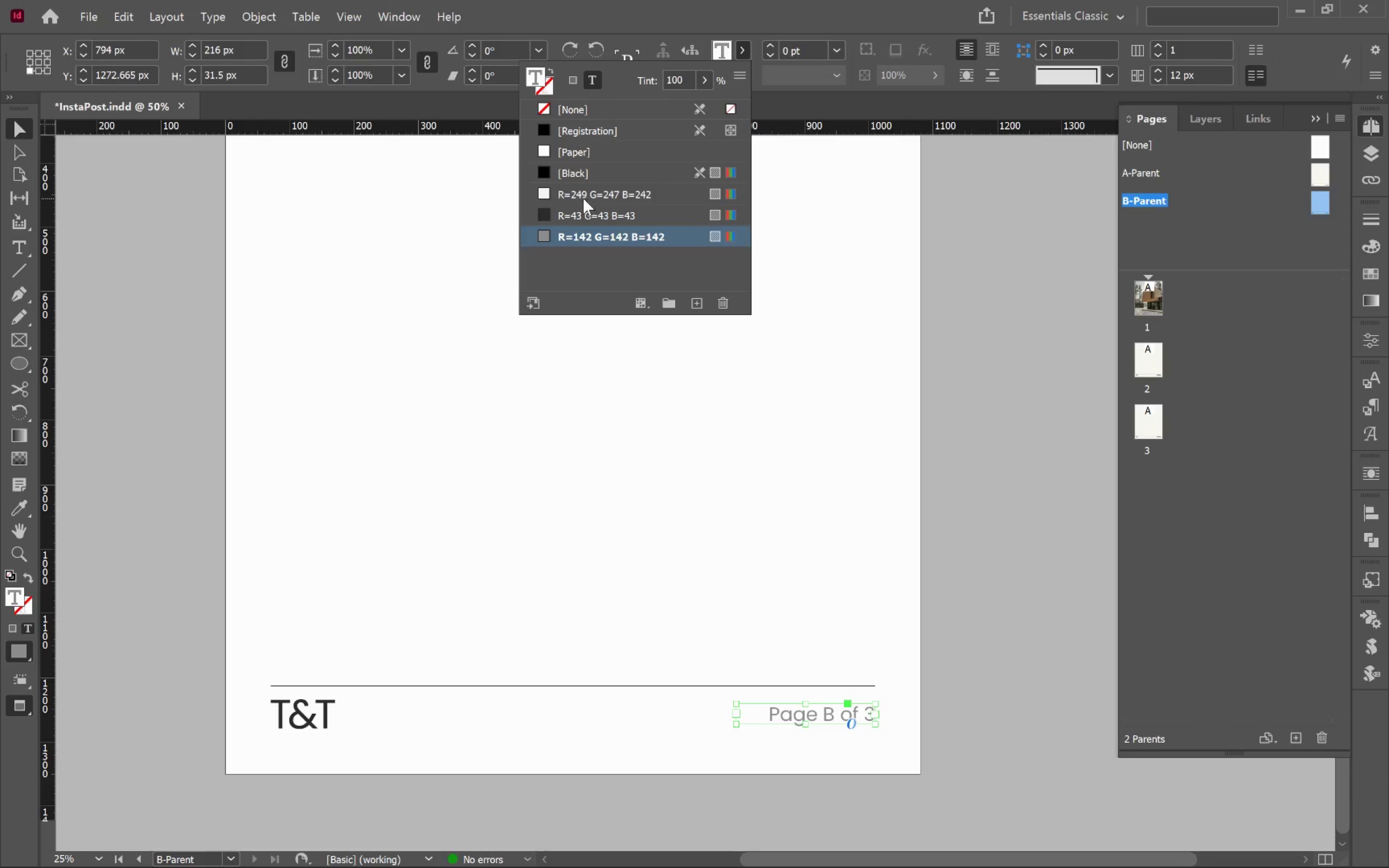 
left_click([577, 217])
 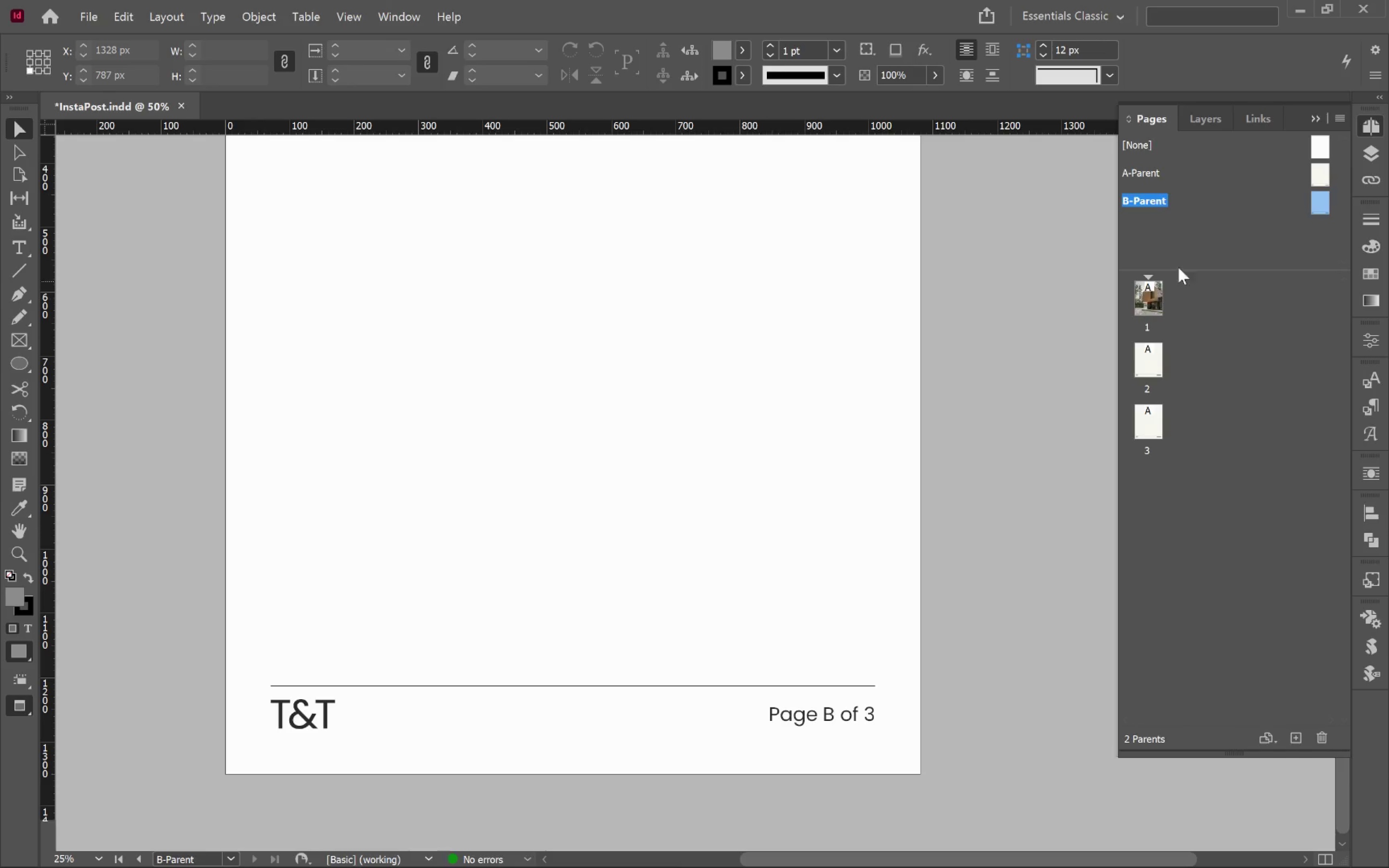 
left_click_drag(start_coordinate=[1140, 203], to_coordinate=[1155, 294])
 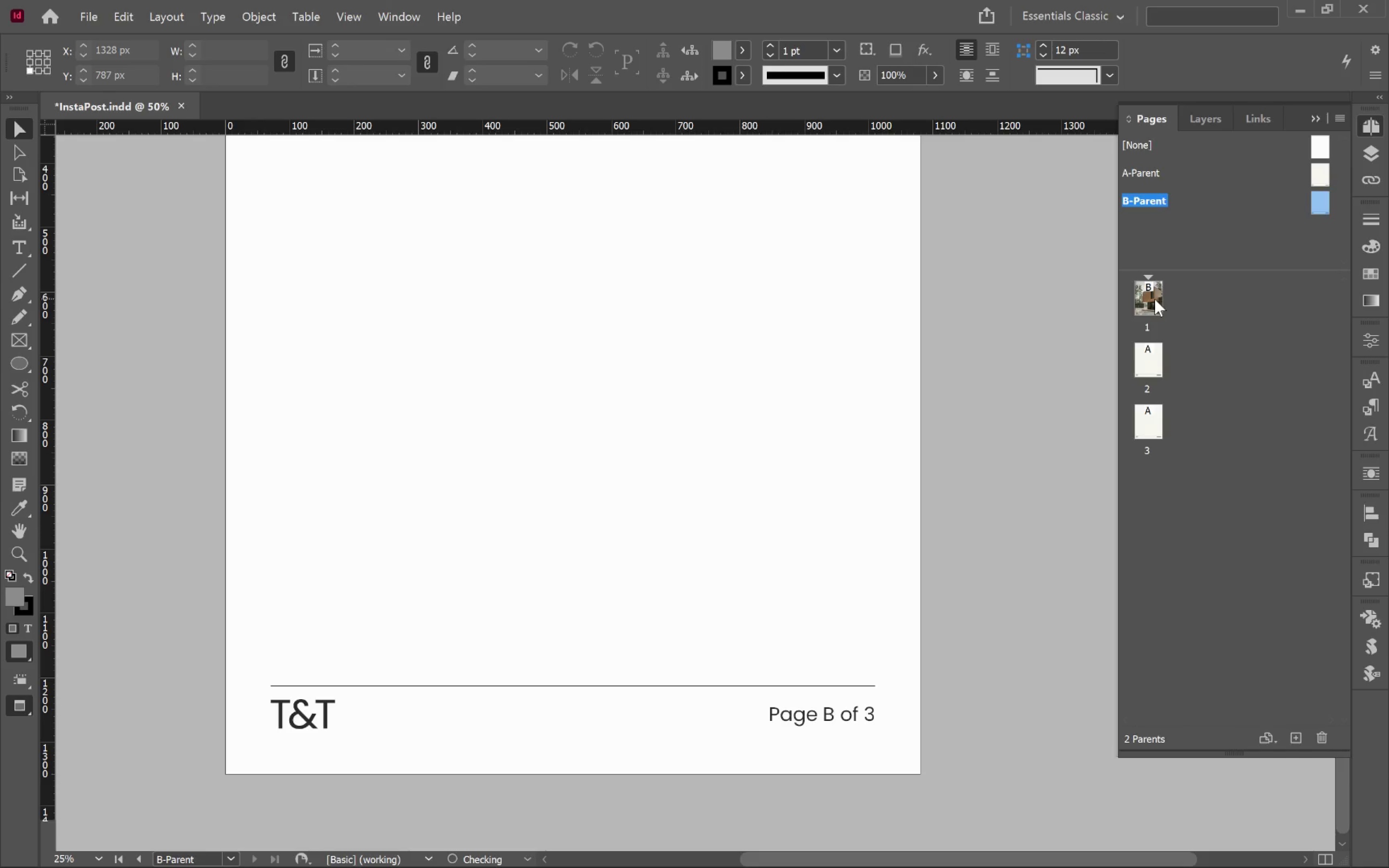 
double_click([1155, 299])
 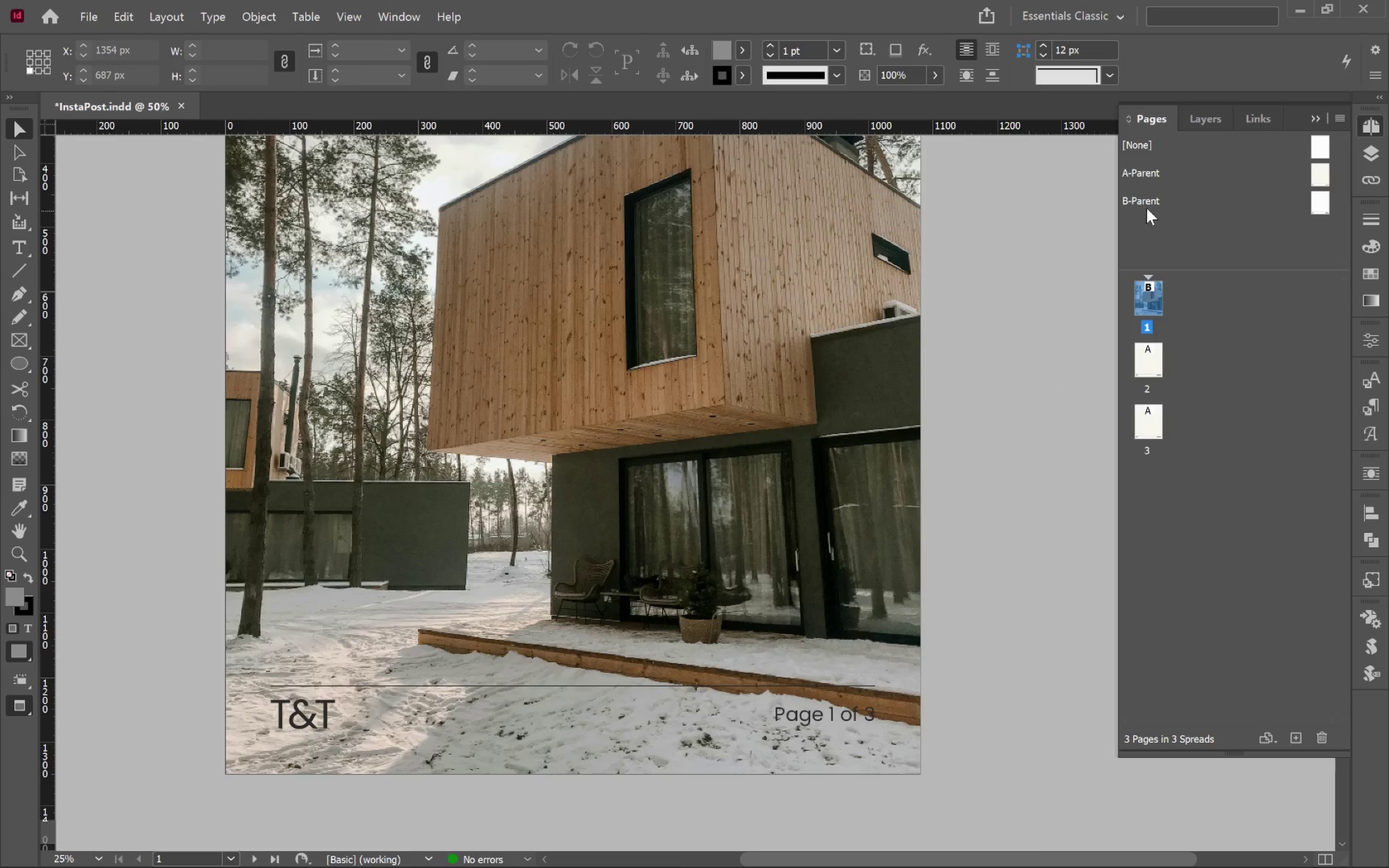 
double_click([1152, 198])
 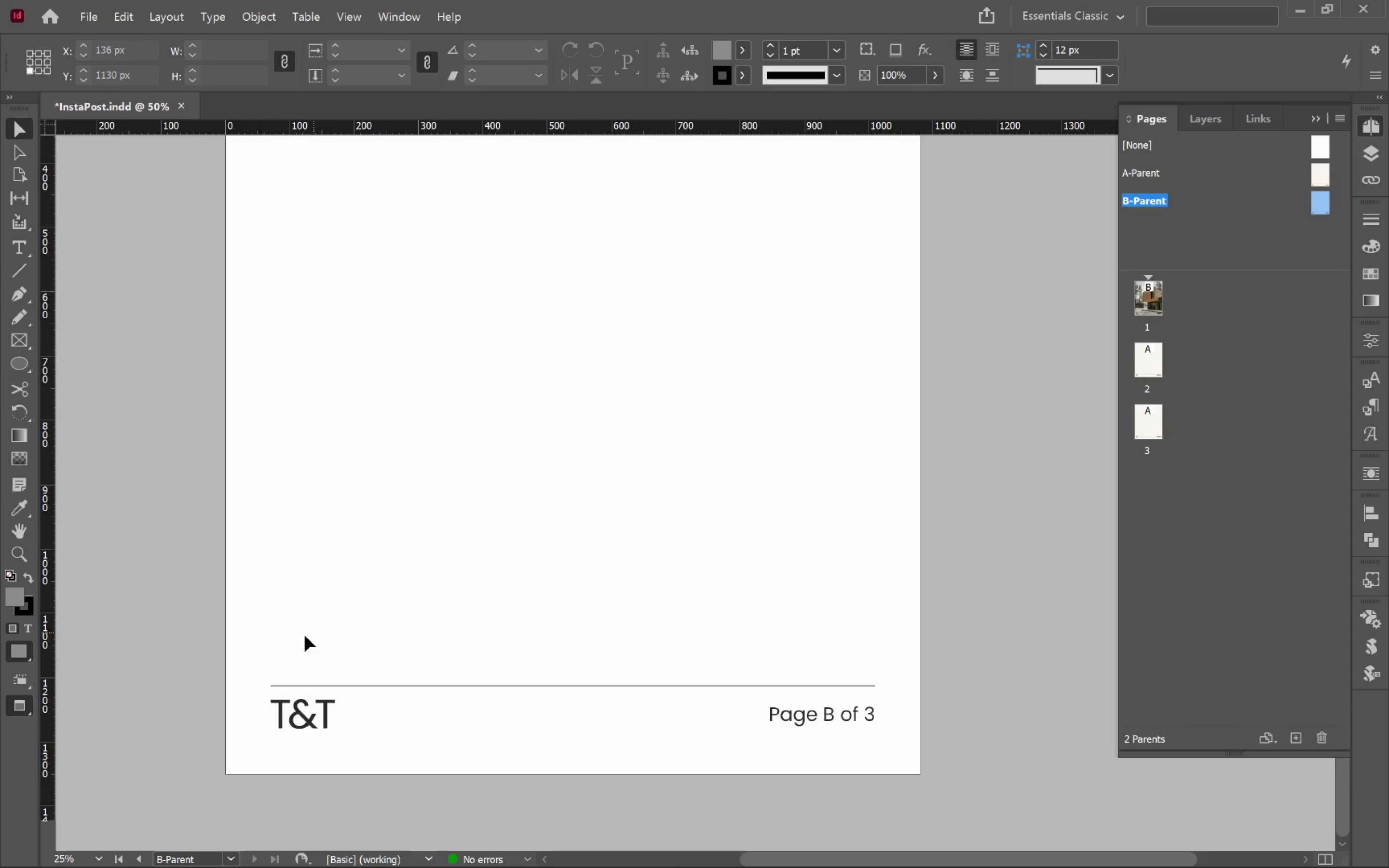 
left_click_drag(start_coordinate=[293, 639], to_coordinate=[877, 760])
 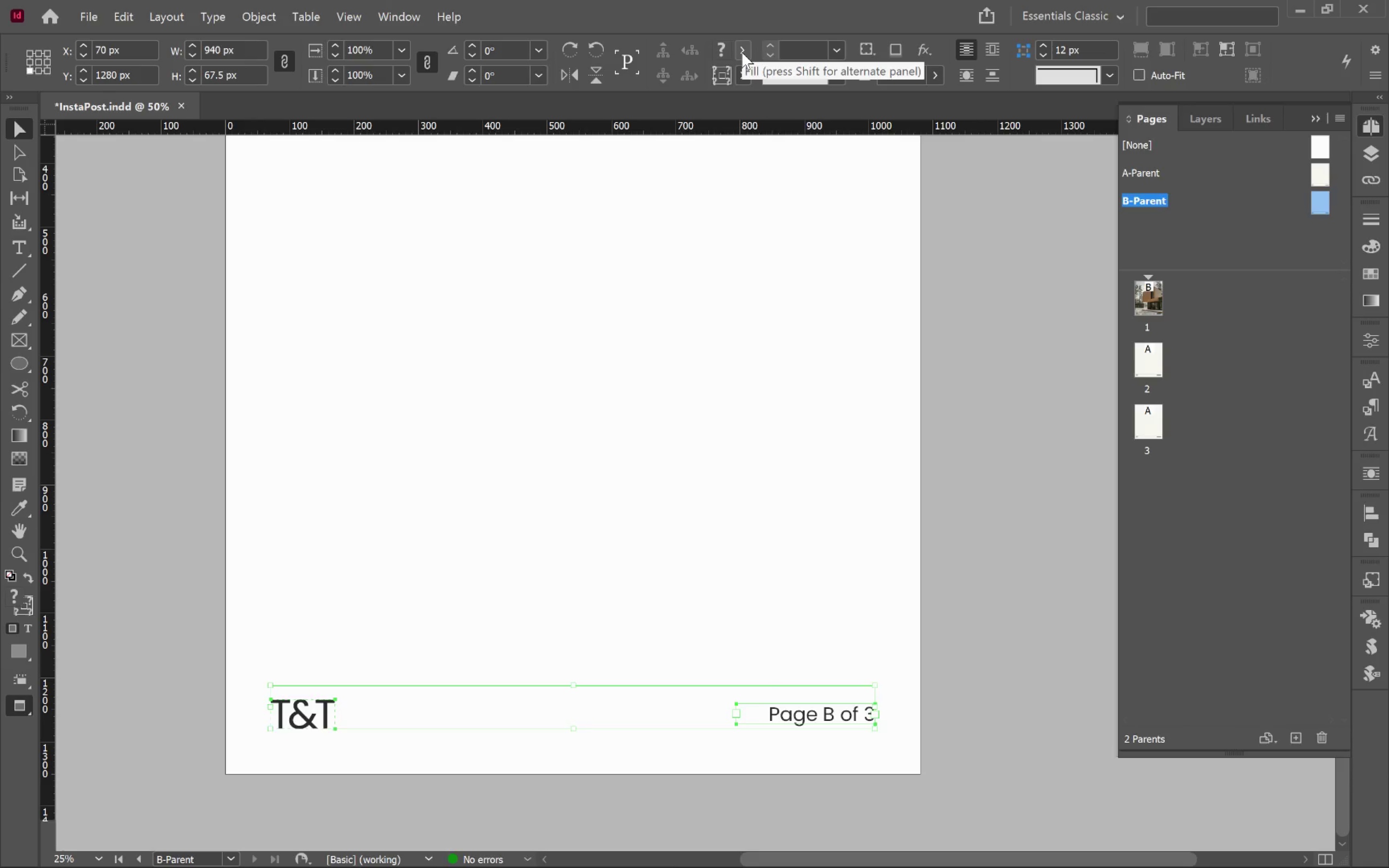 
left_click([742, 52])
 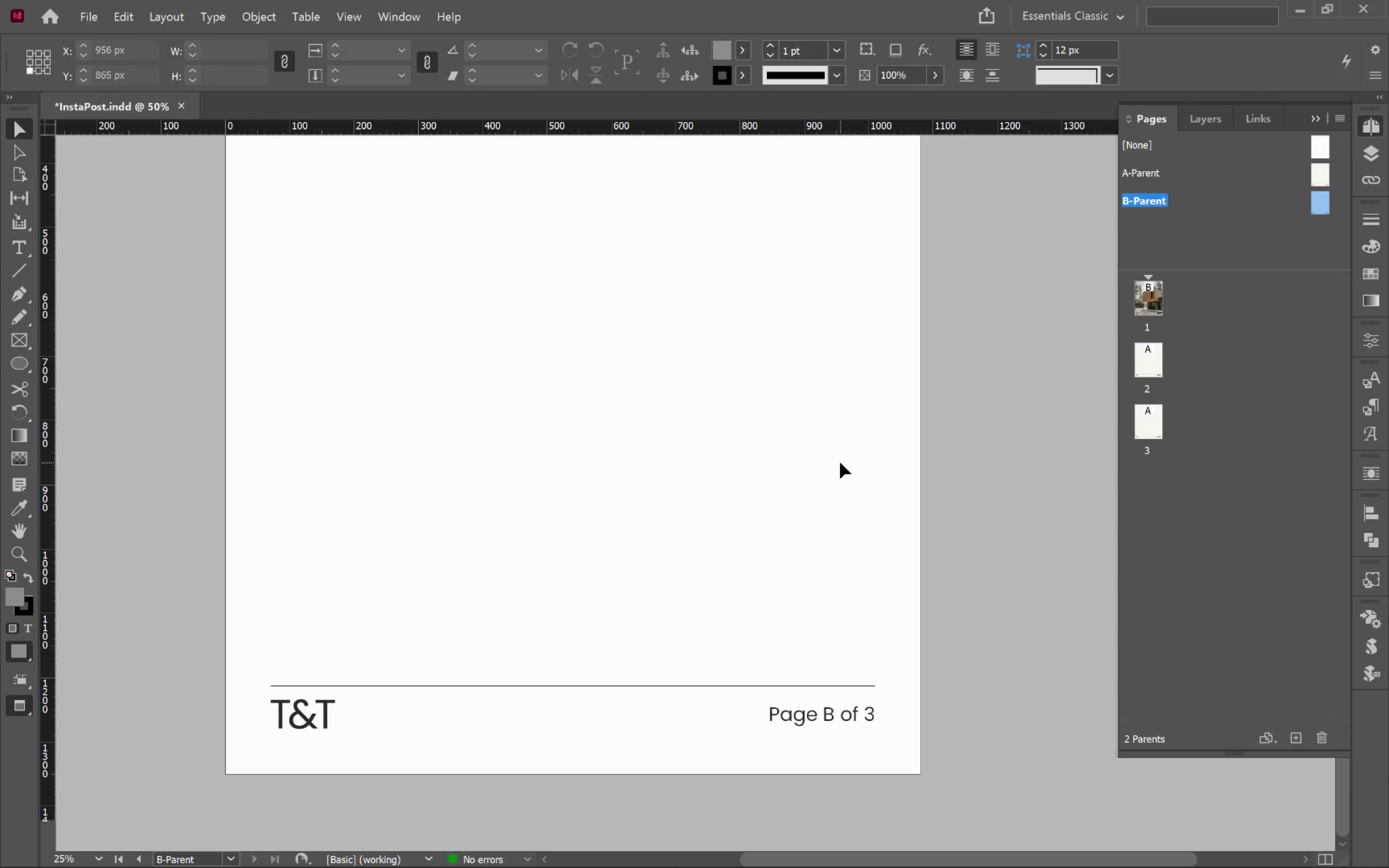 
left_click([843, 722])
 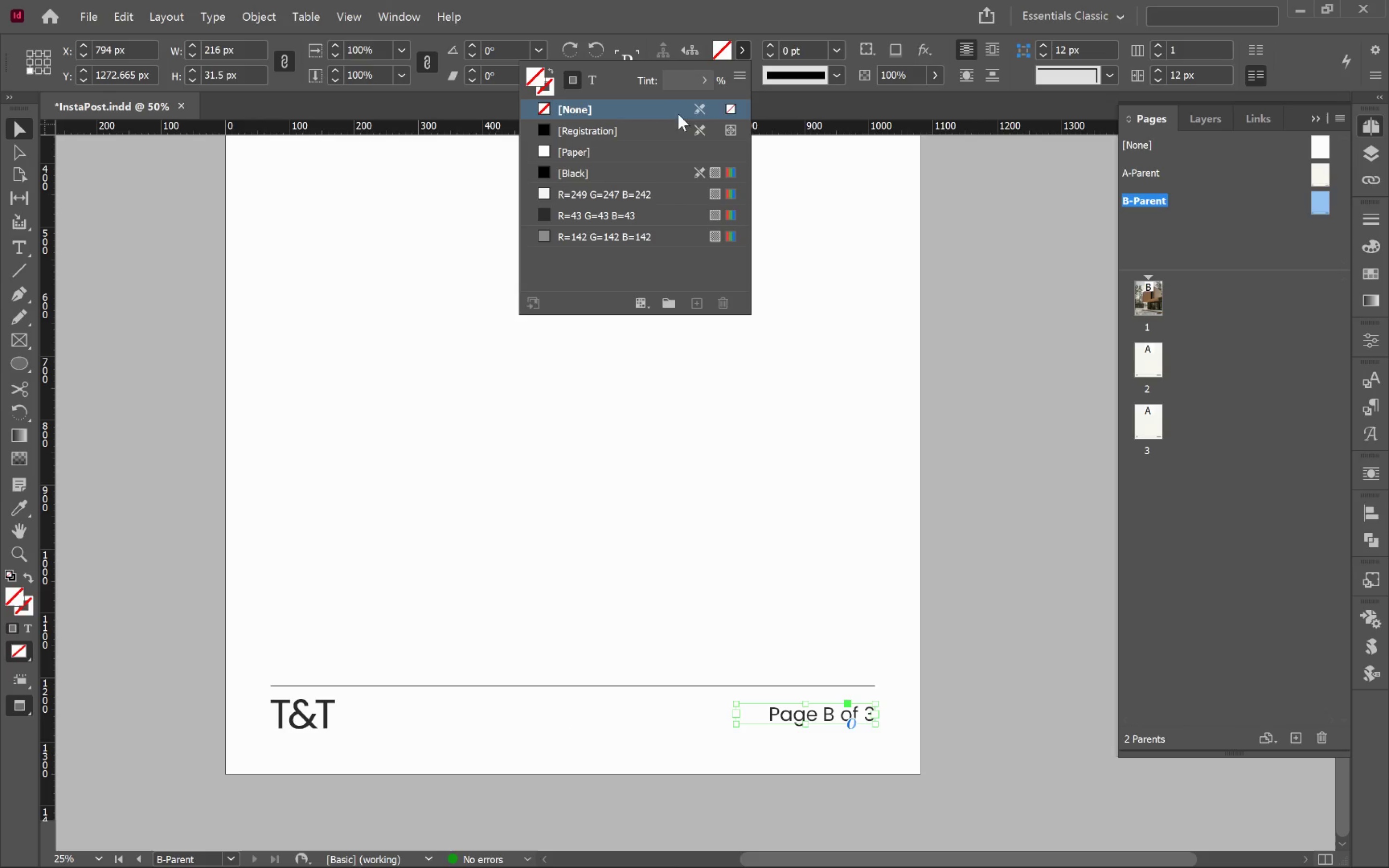 
left_click([592, 80])
 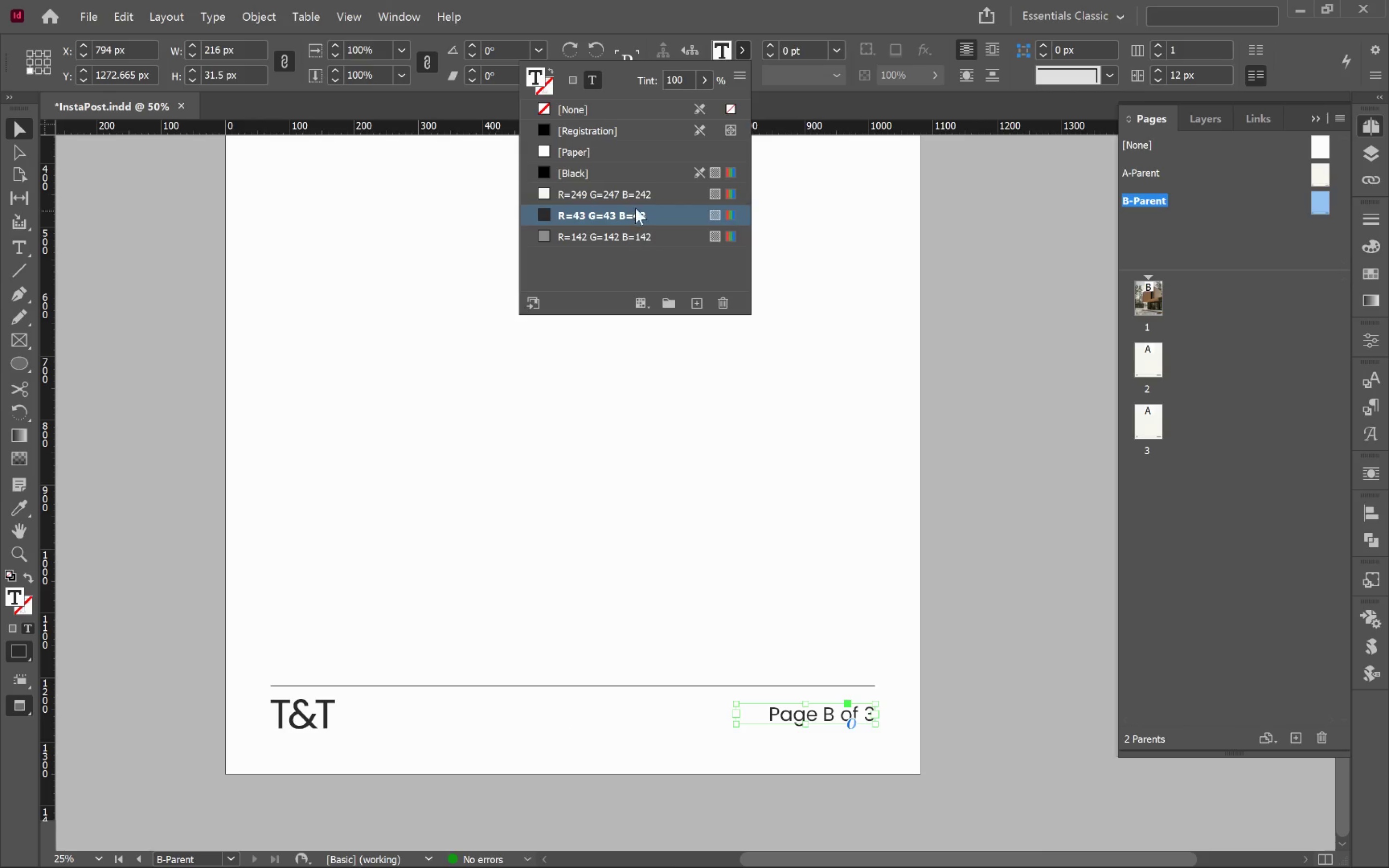 
left_click([640, 198])
 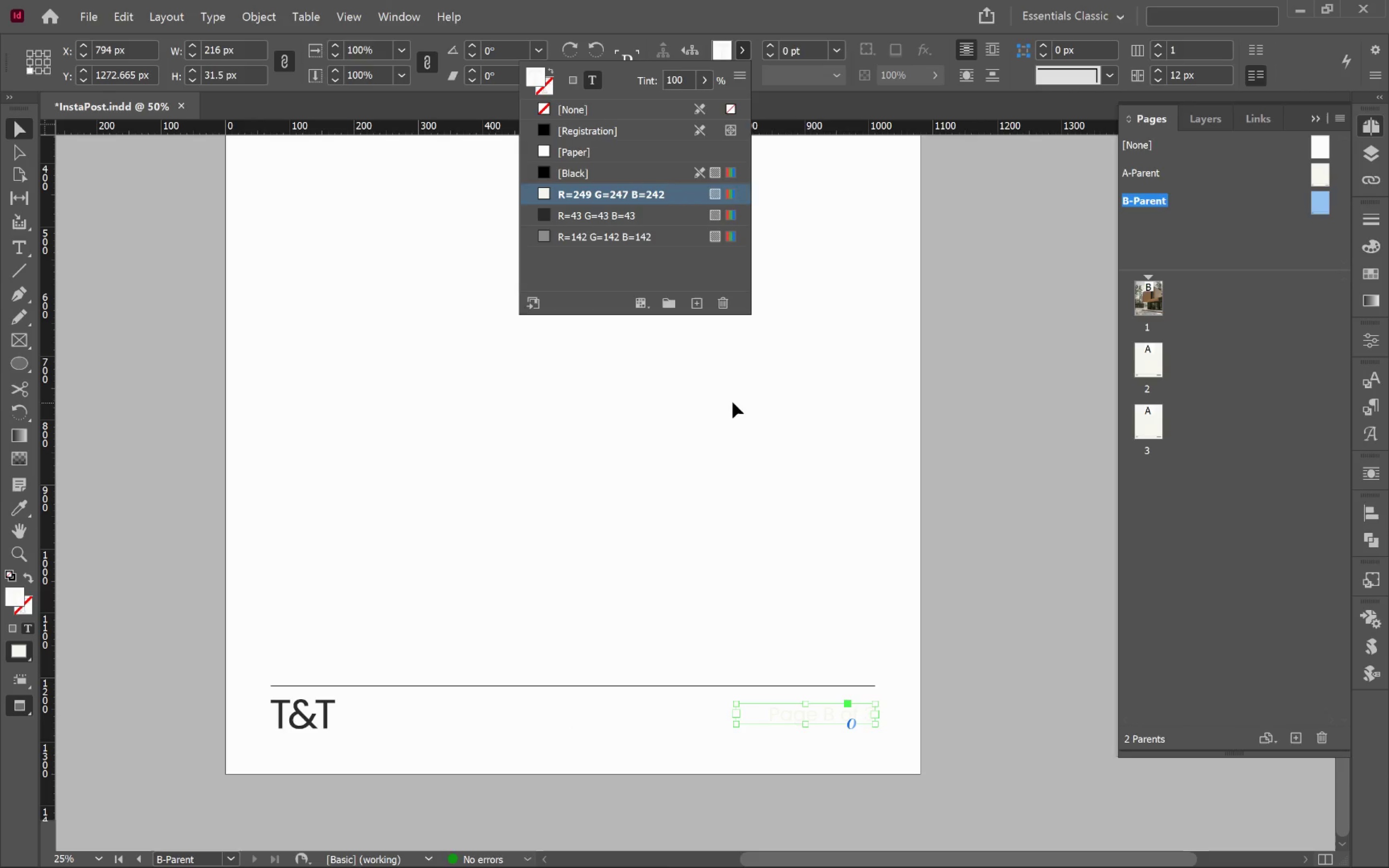 
left_click([732, 394])
 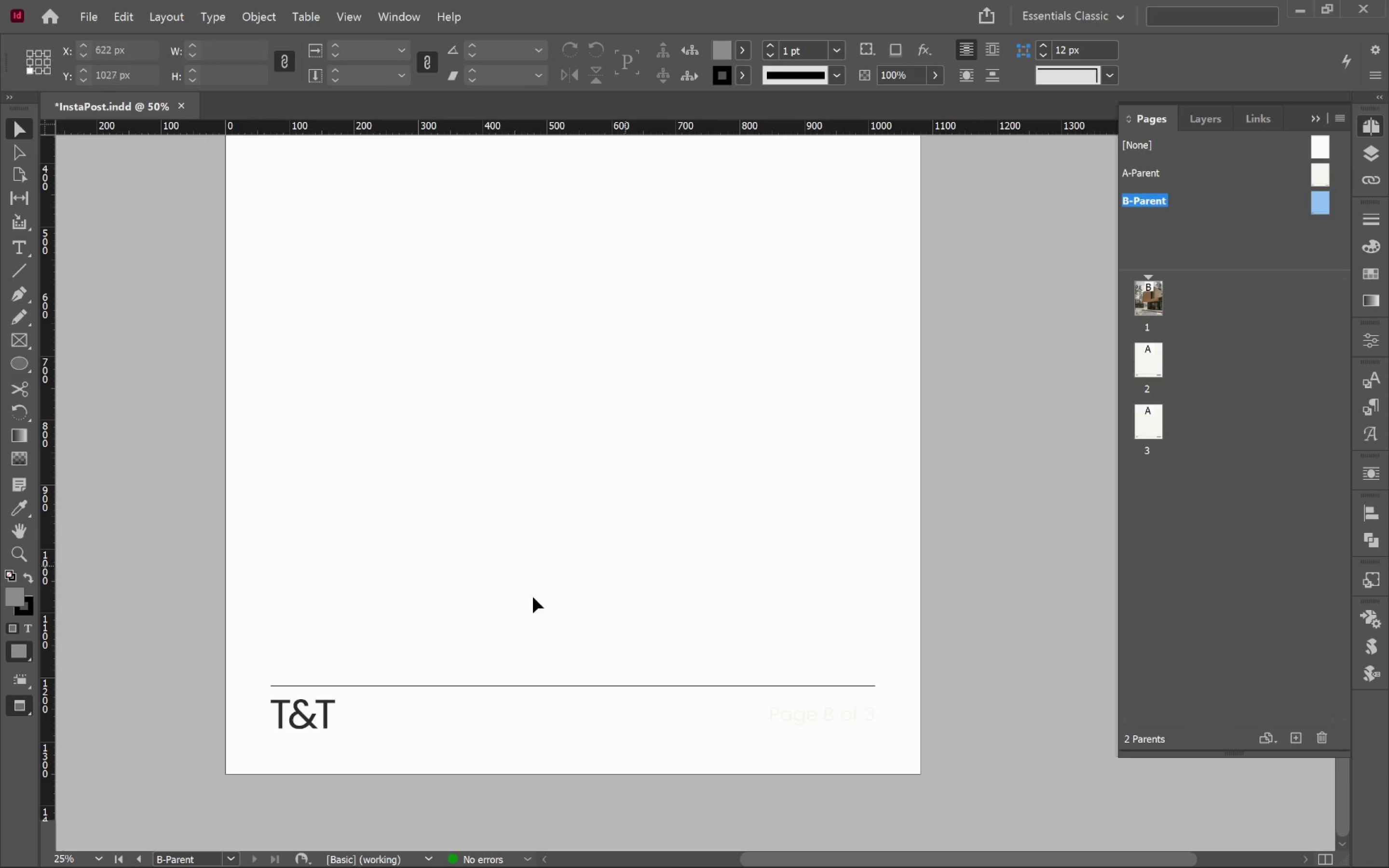 
left_click_drag(start_coordinate=[374, 637], to_coordinate=[198, 707])
 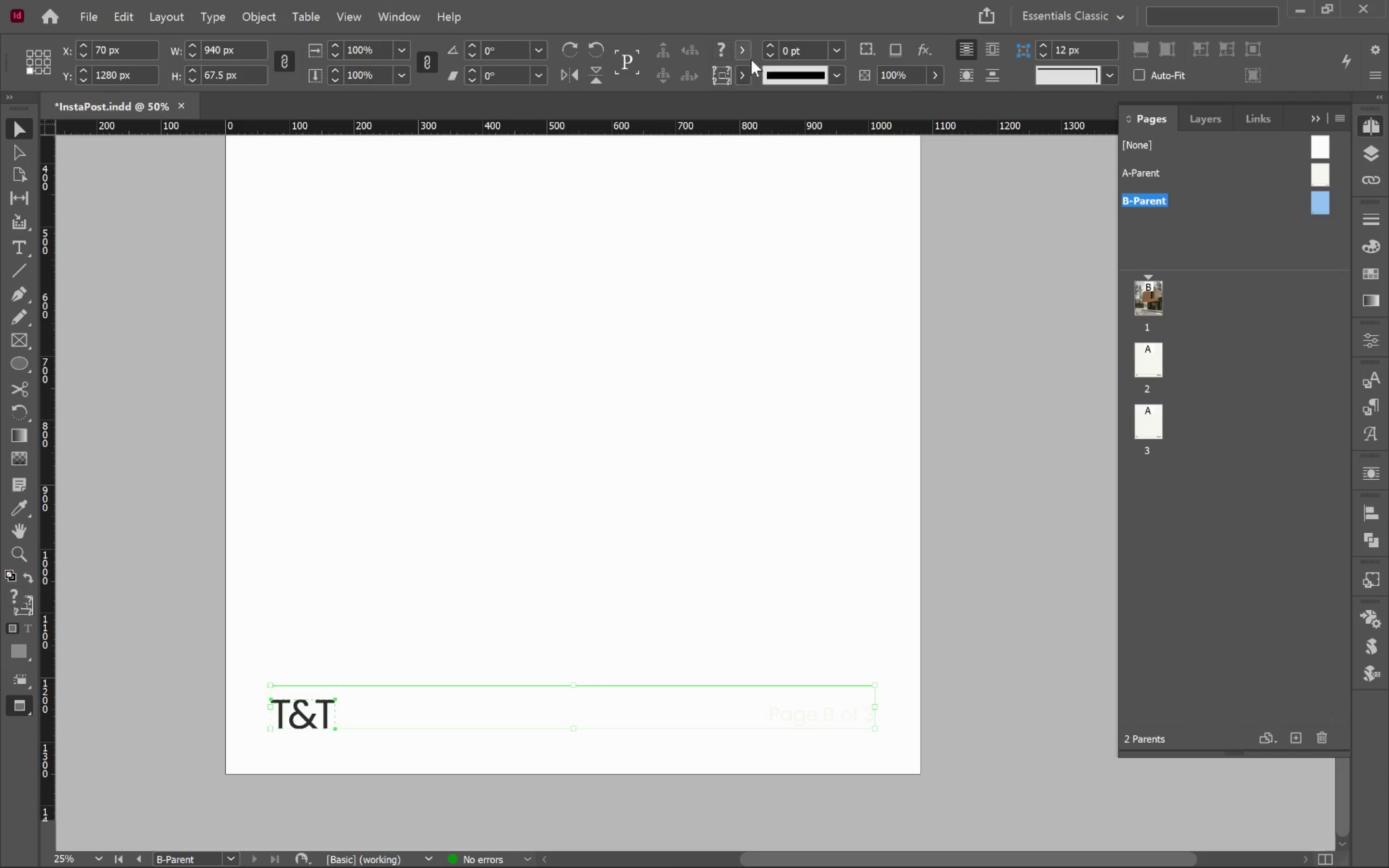 
left_click([749, 54])
 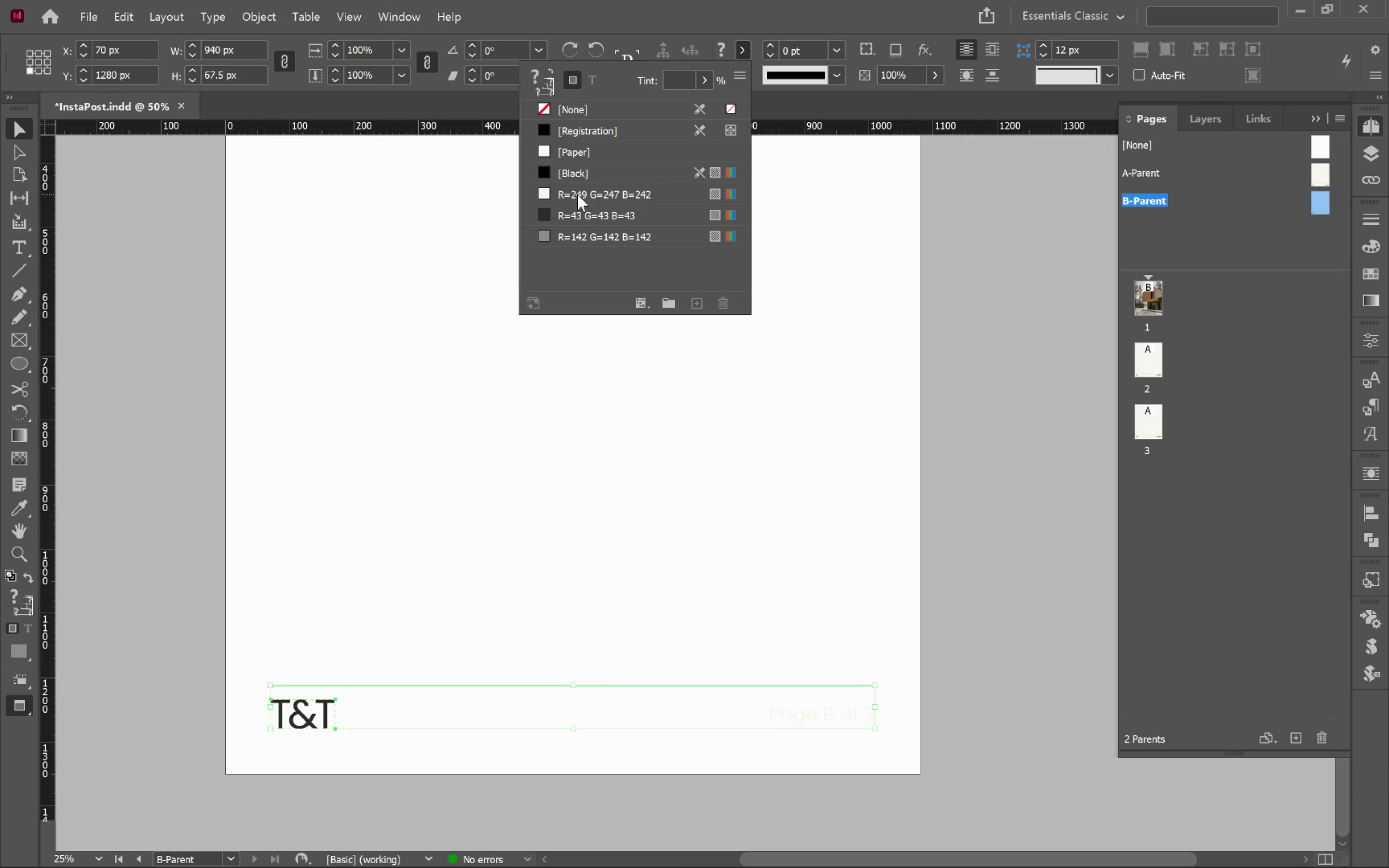 
left_click([577, 194])
 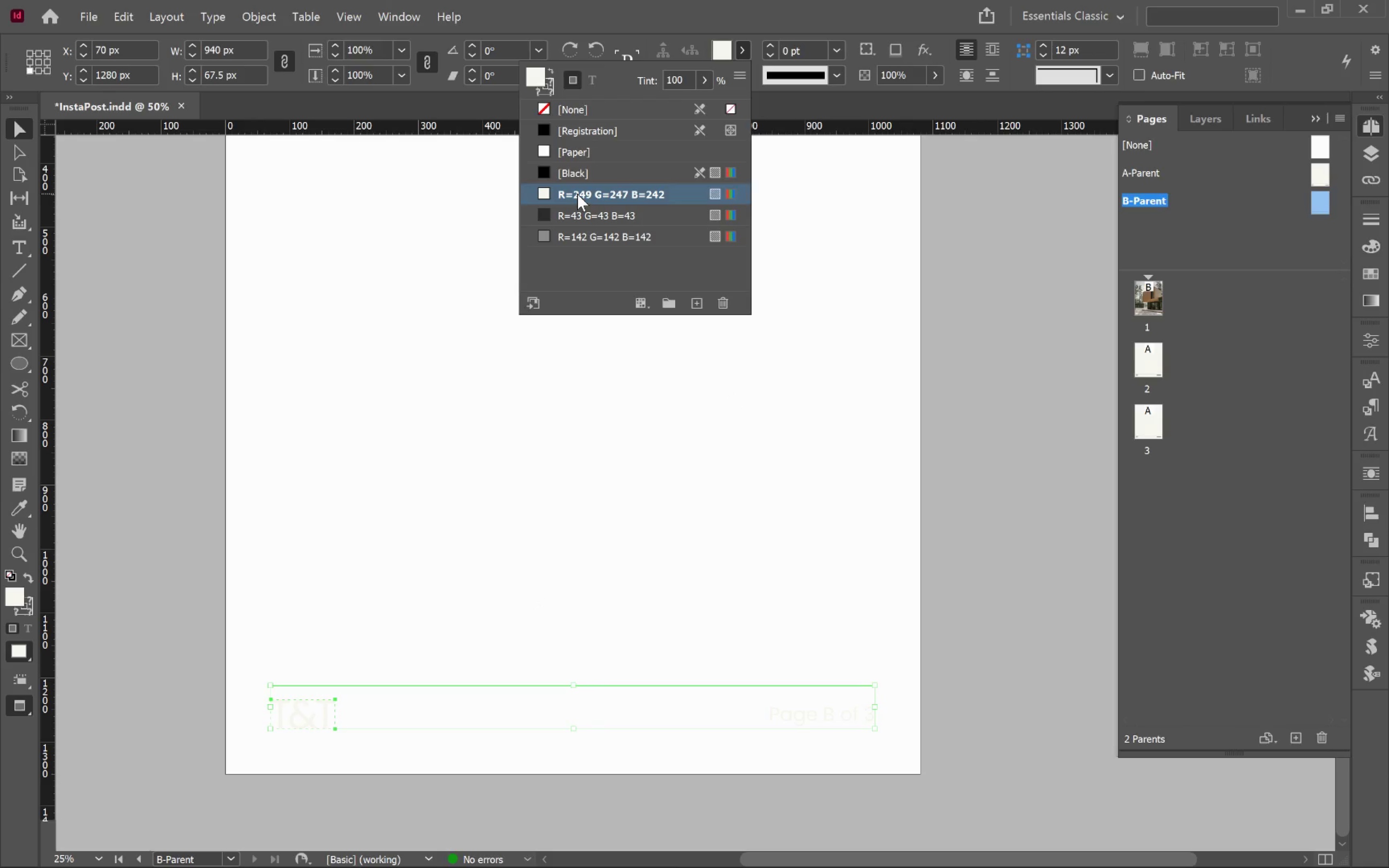 
left_click([645, 639])
 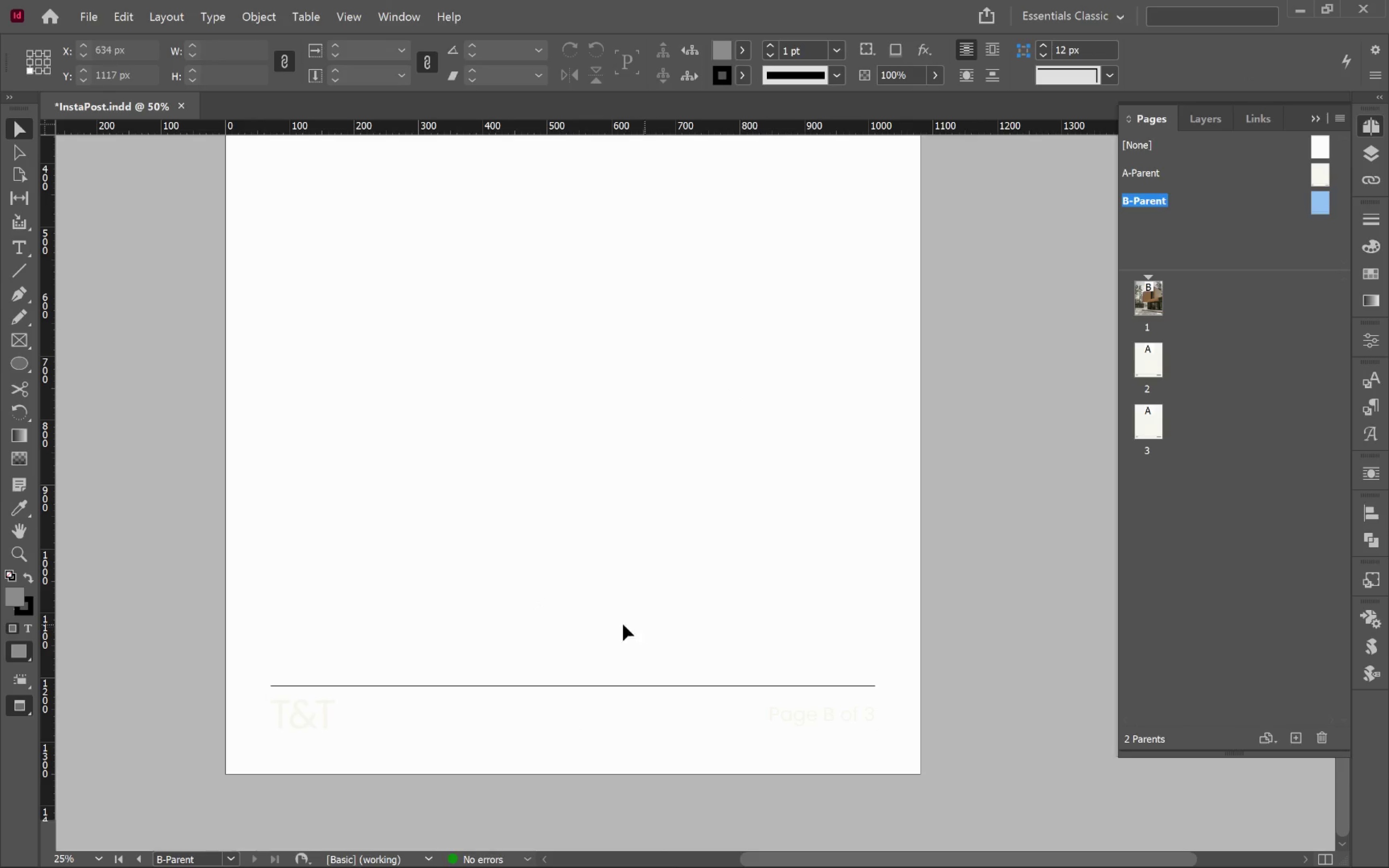 
left_click_drag(start_coordinate=[583, 620], to_coordinate=[628, 834])
 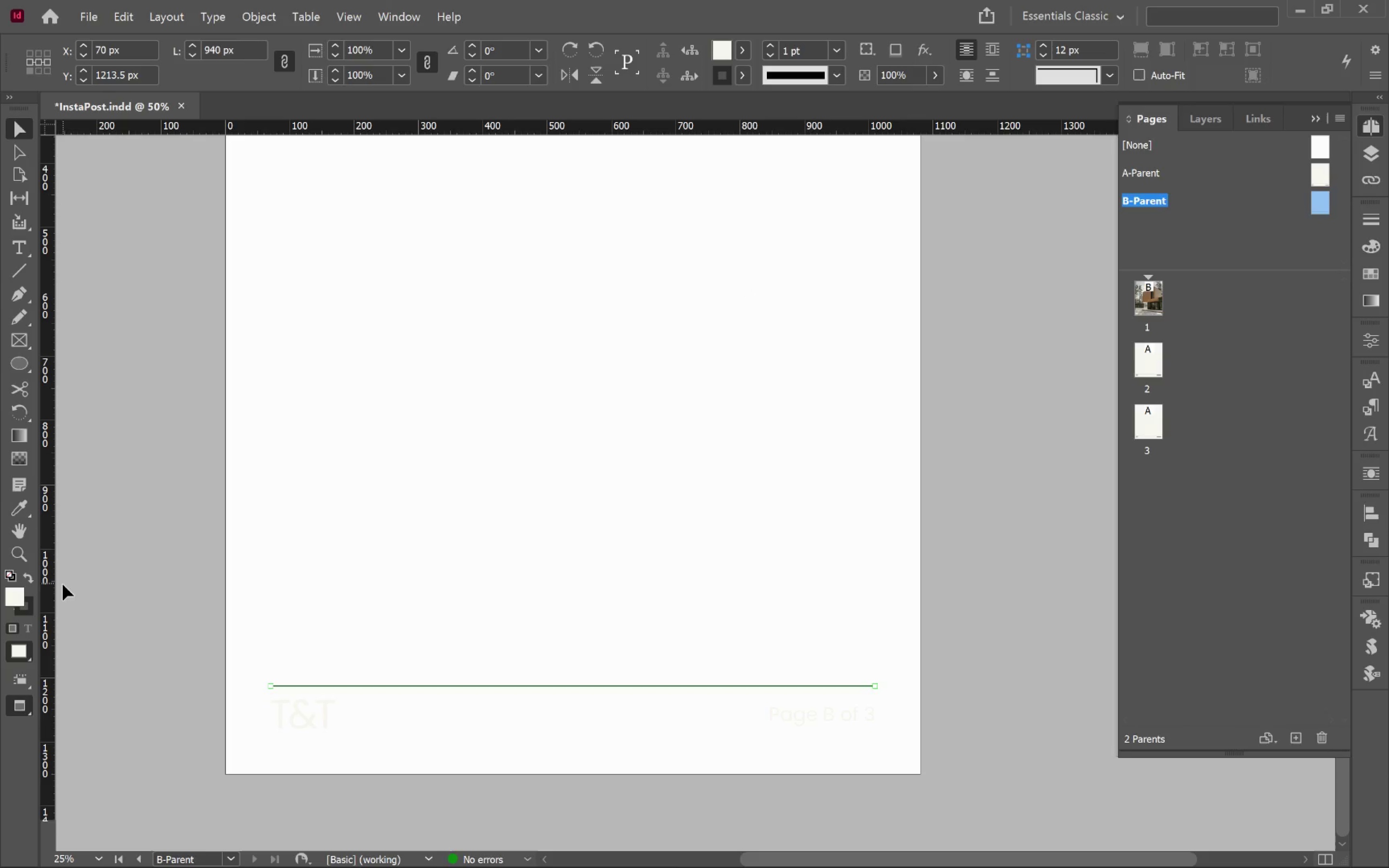 
left_click([28, 576])
 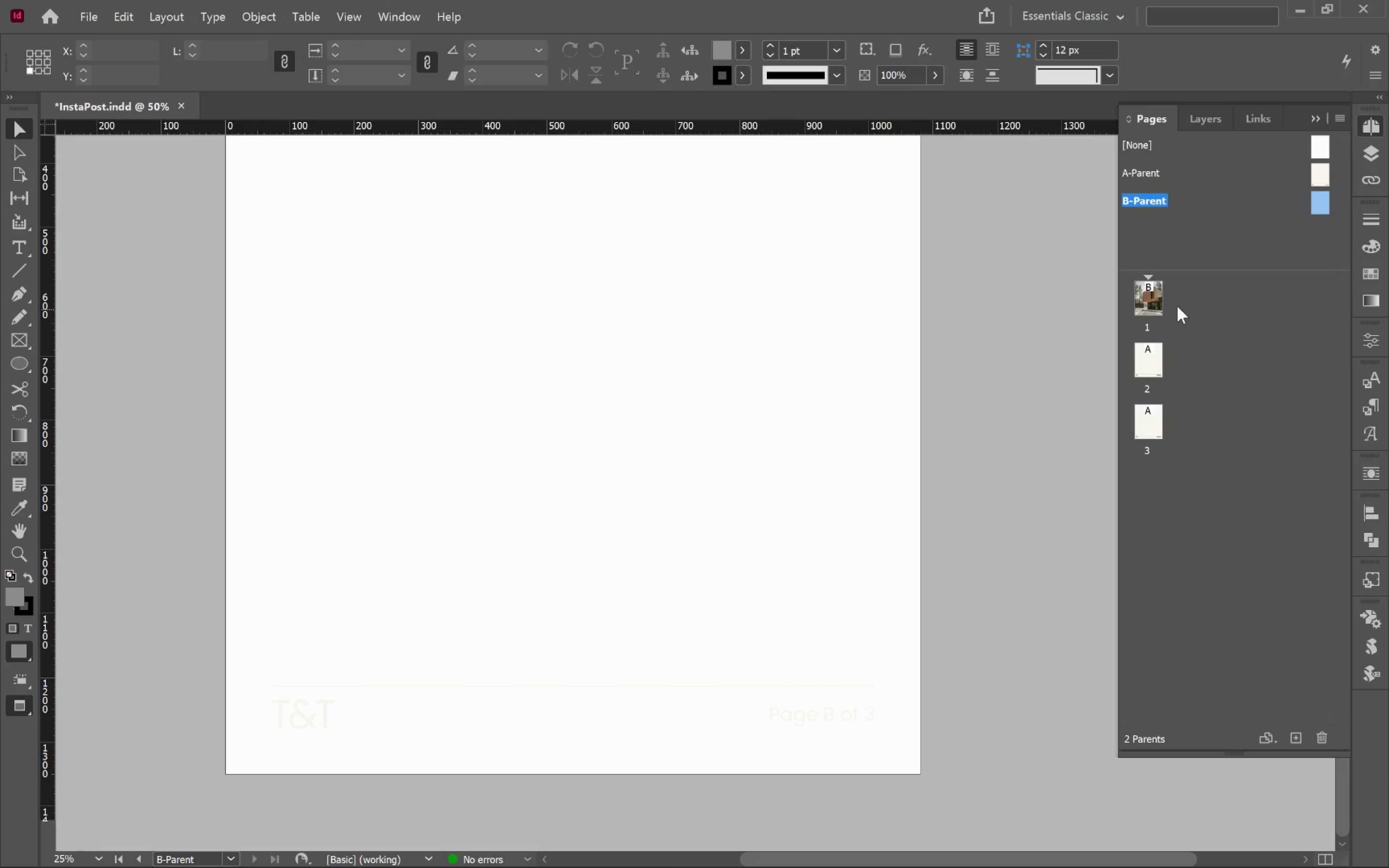 
double_click([1146, 302])
 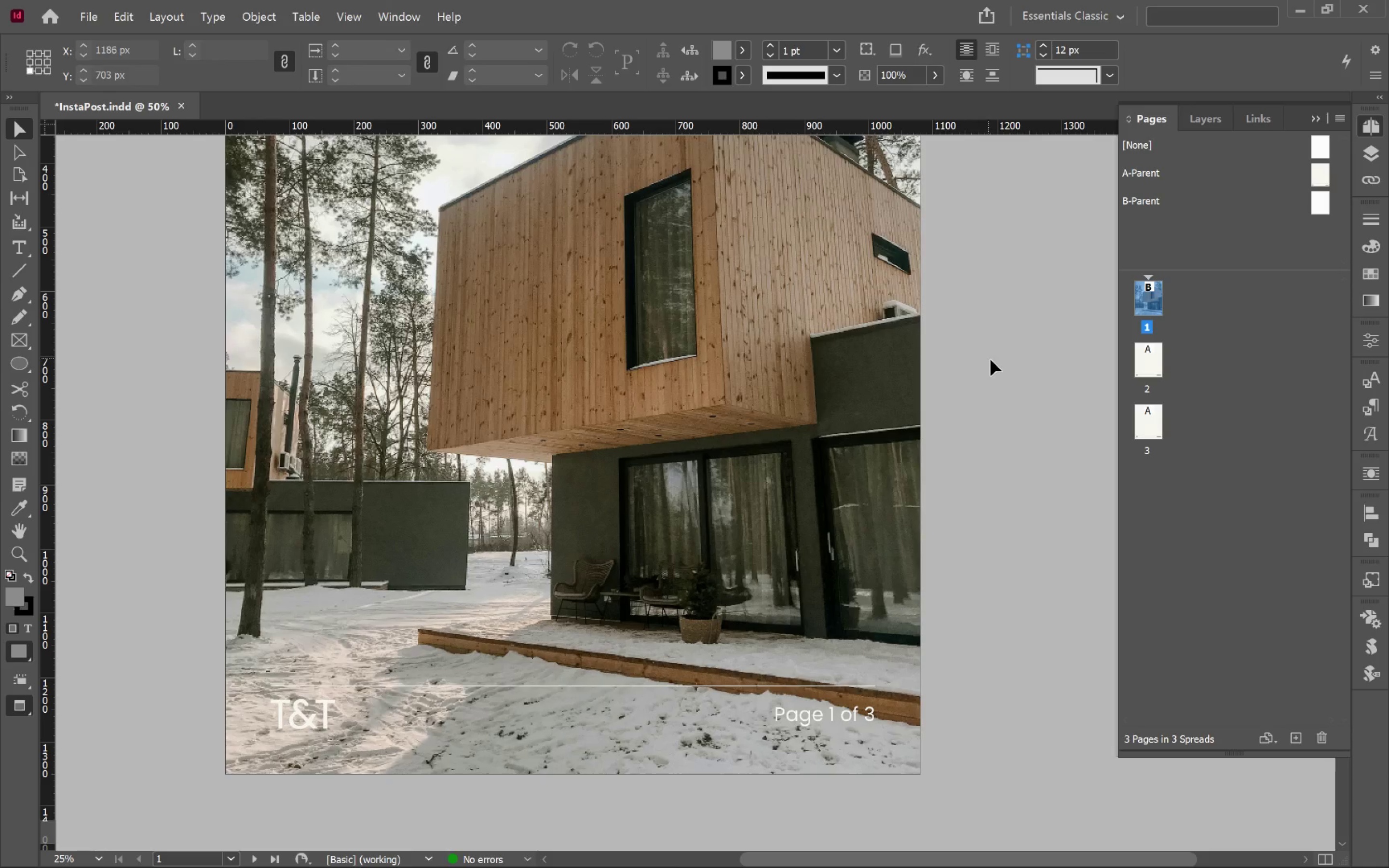 
left_click([1004, 364])
 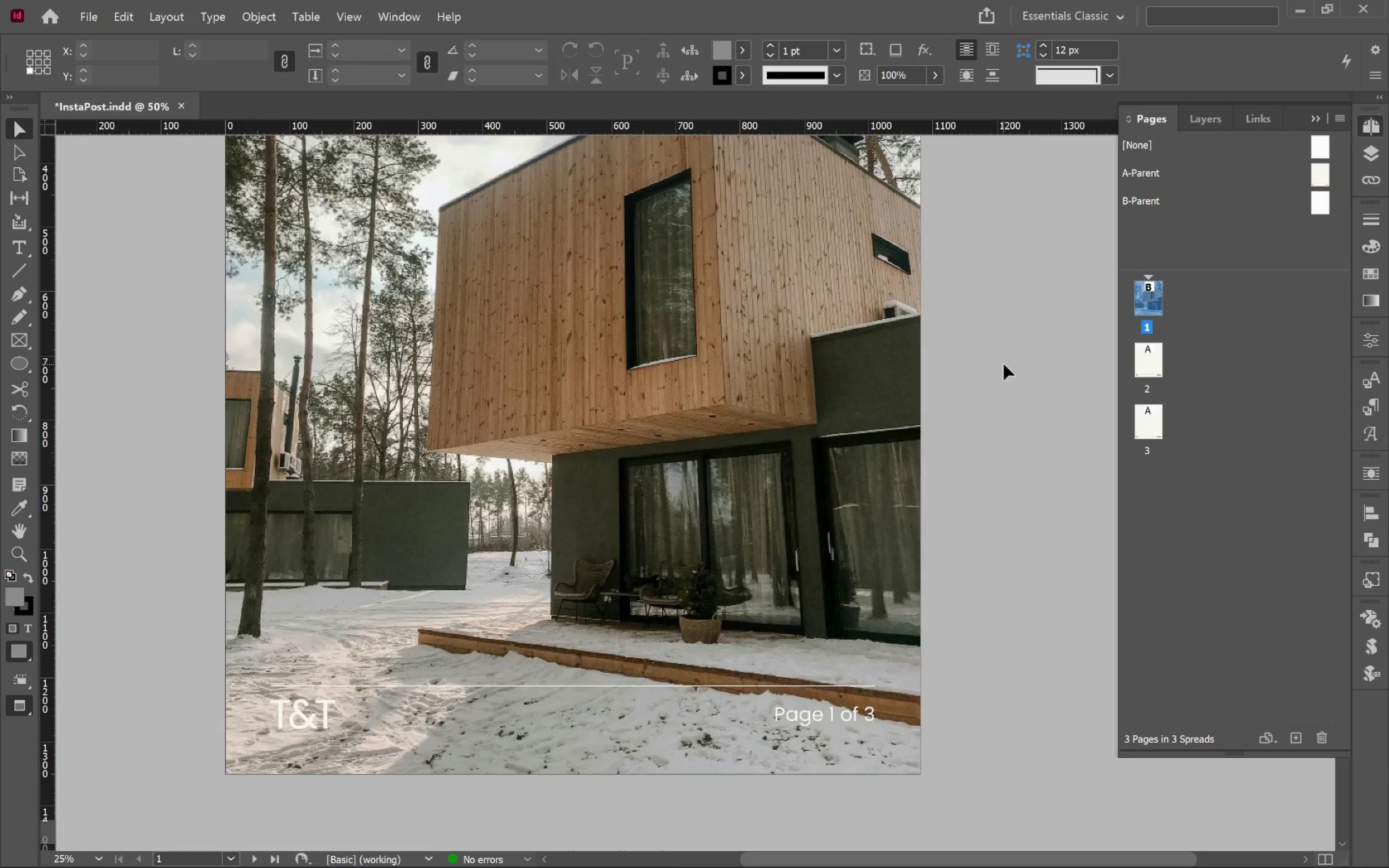 
type(ww)
 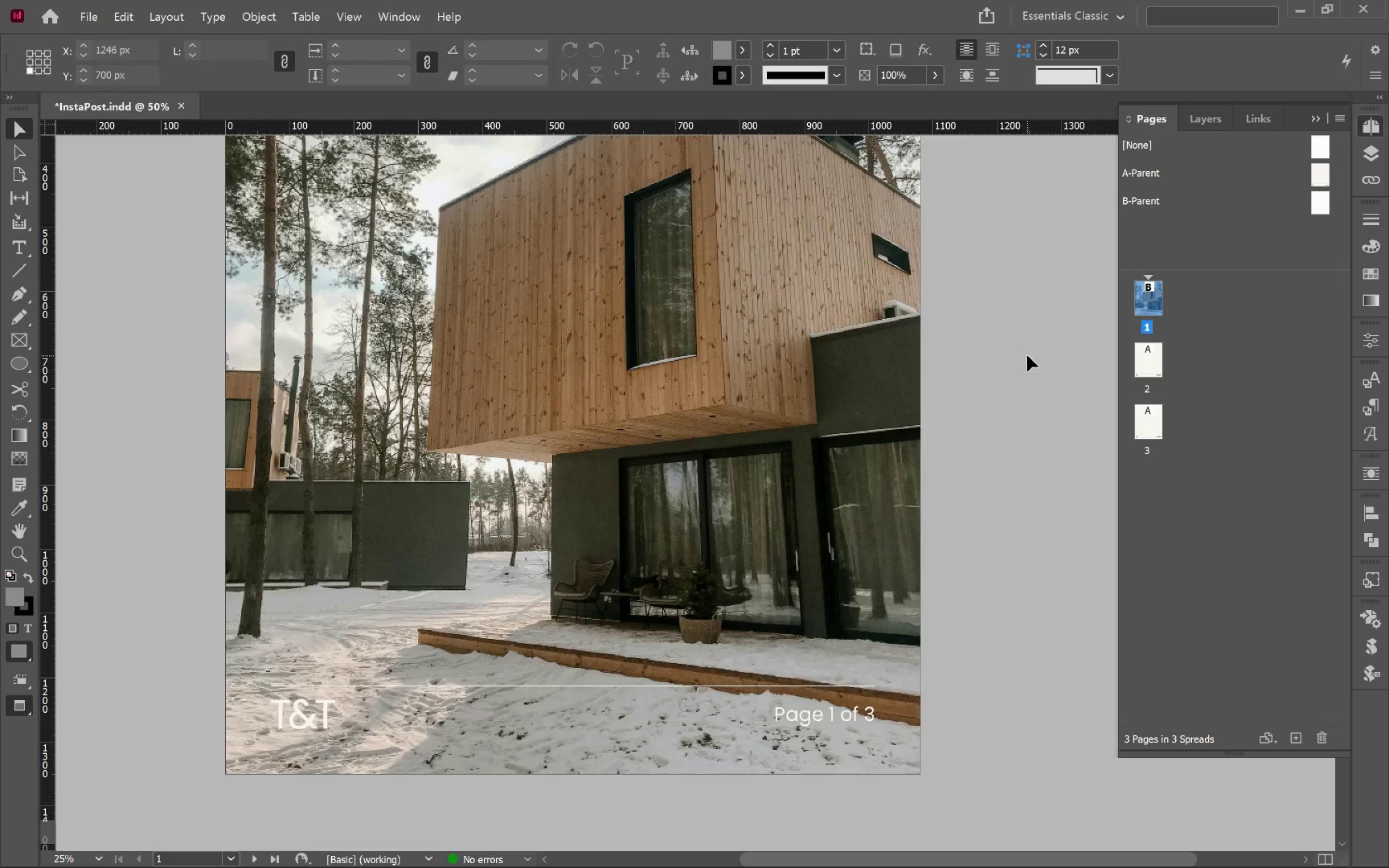 
hold_key(key=AltLeft, duration=0.62)
scroll: coordinate [1032, 353], scroll_direction: down, amount: 1.0
 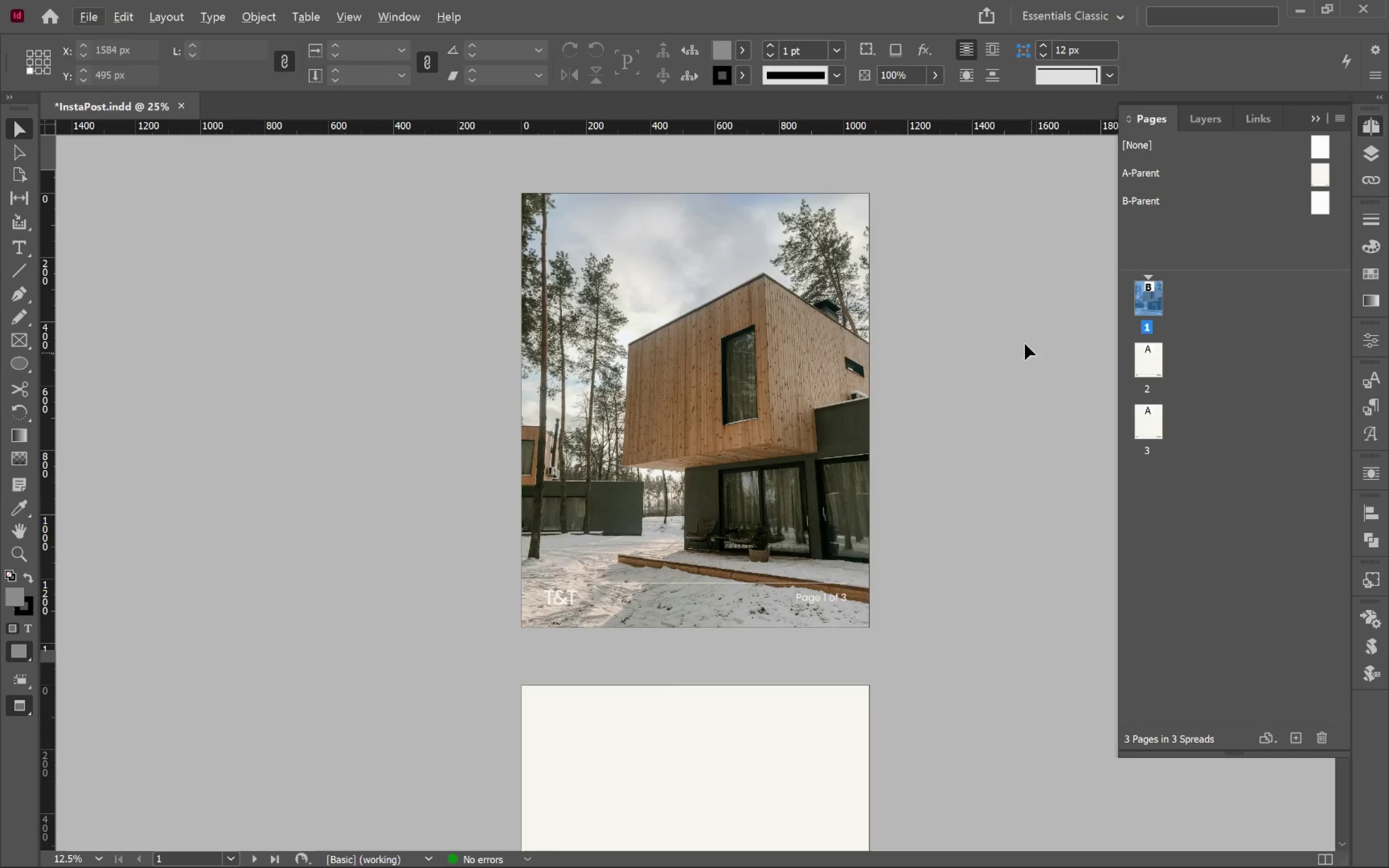 
hold_key(key=Space, duration=0.66)
 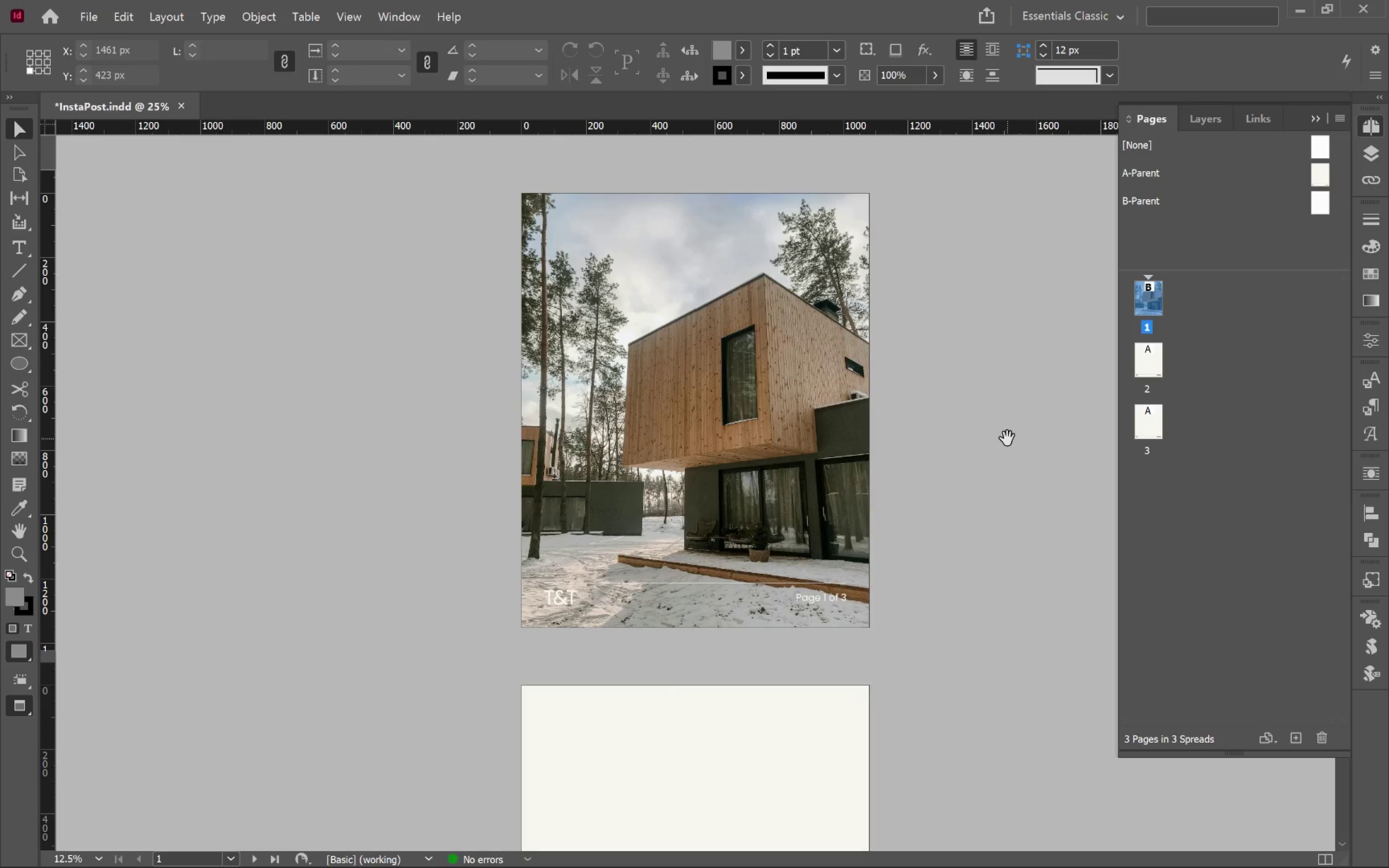 
left_click_drag(start_coordinate=[992, 330], to_coordinate=[1007, 438])
 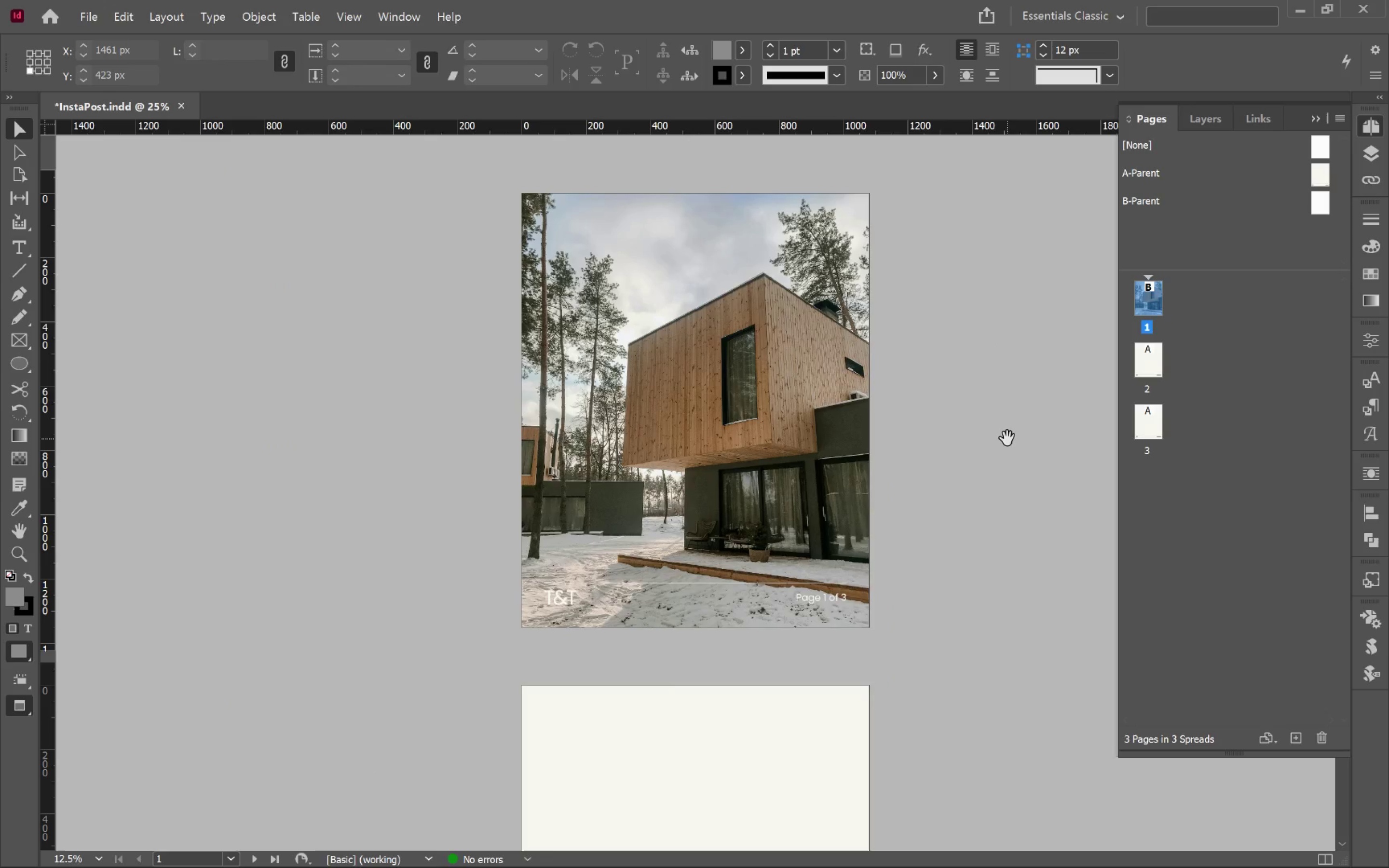 
wait(8.56)
 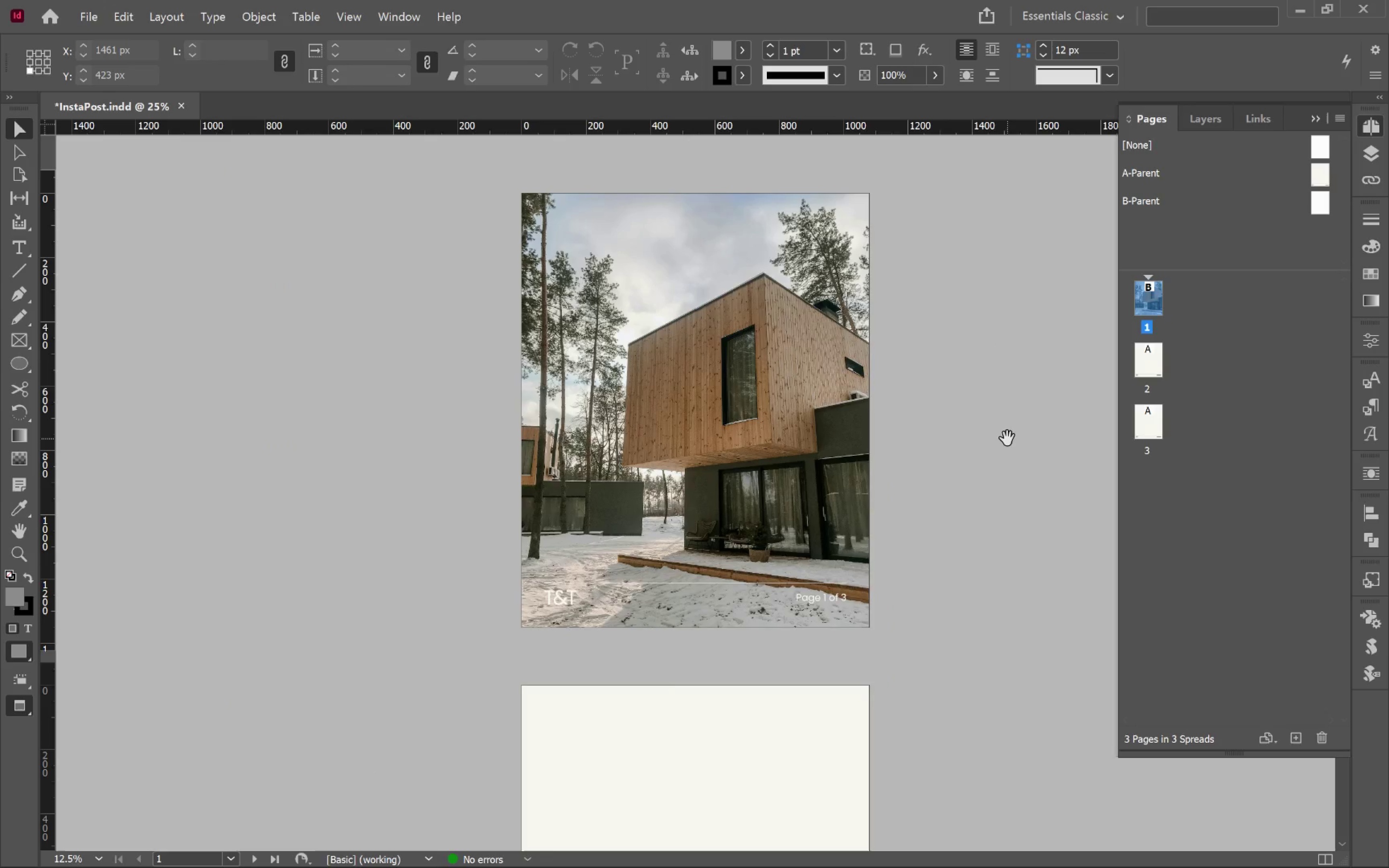 
left_click([1014, 420])
 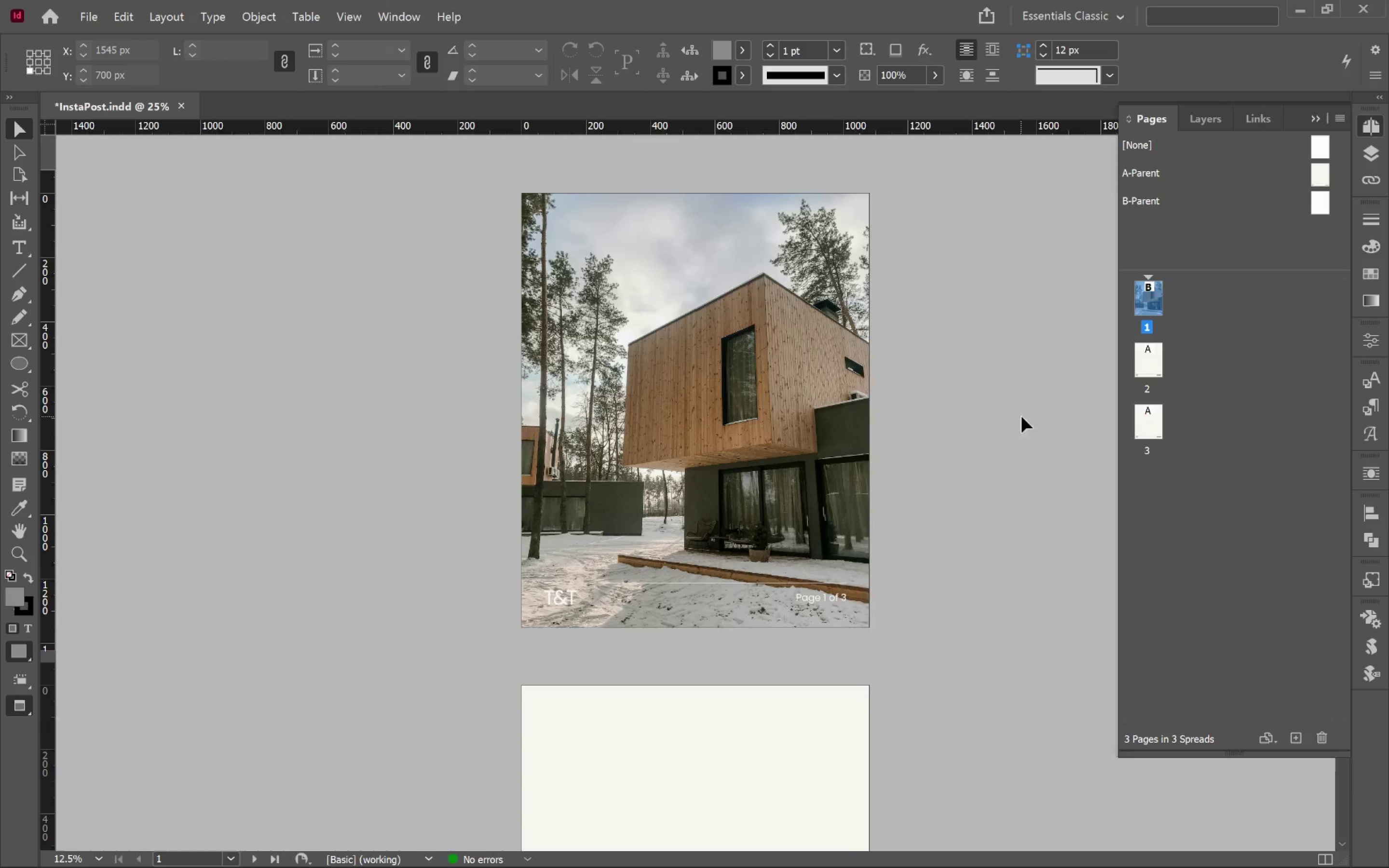 
key(W)
 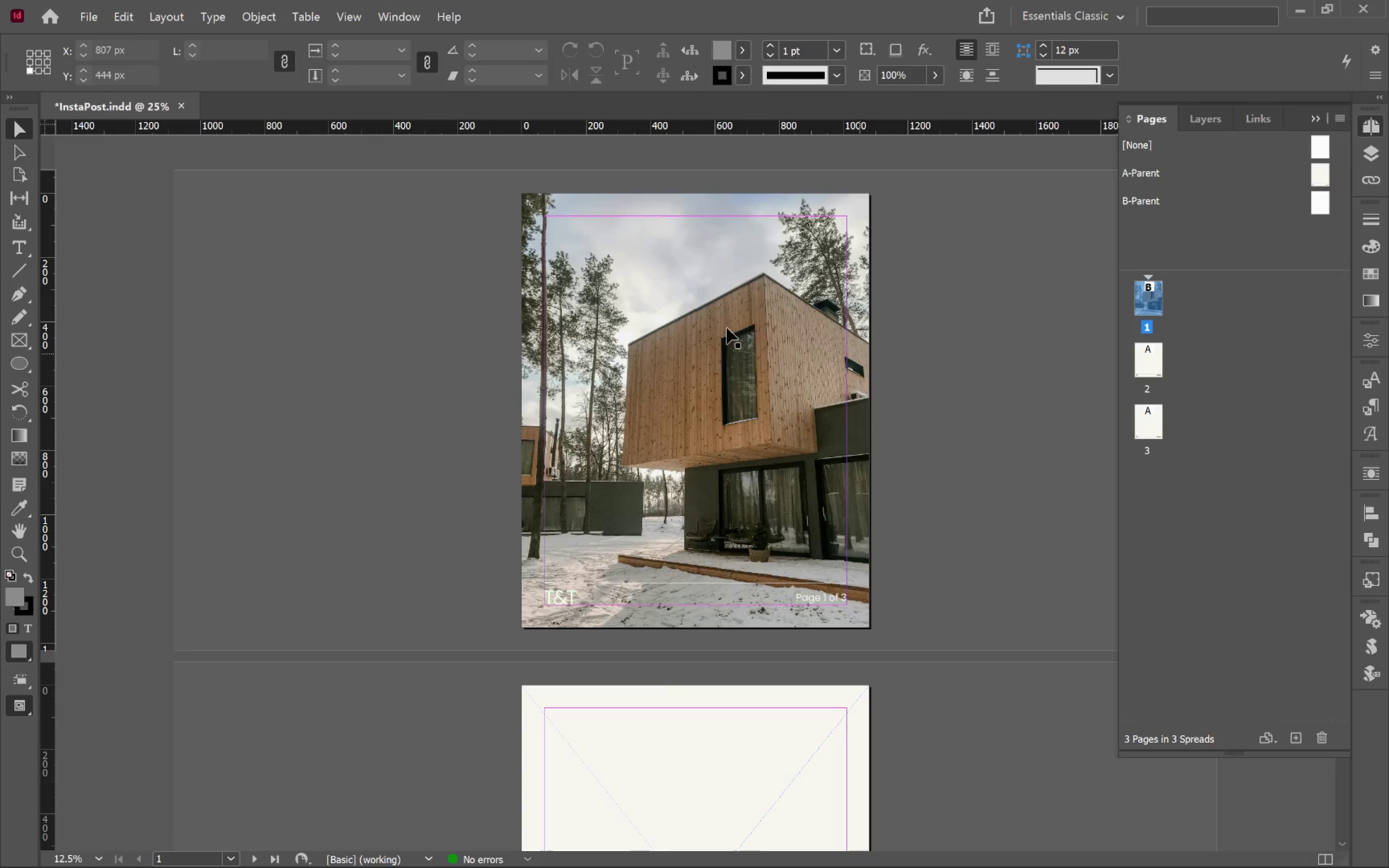 
left_click([18, 343])
 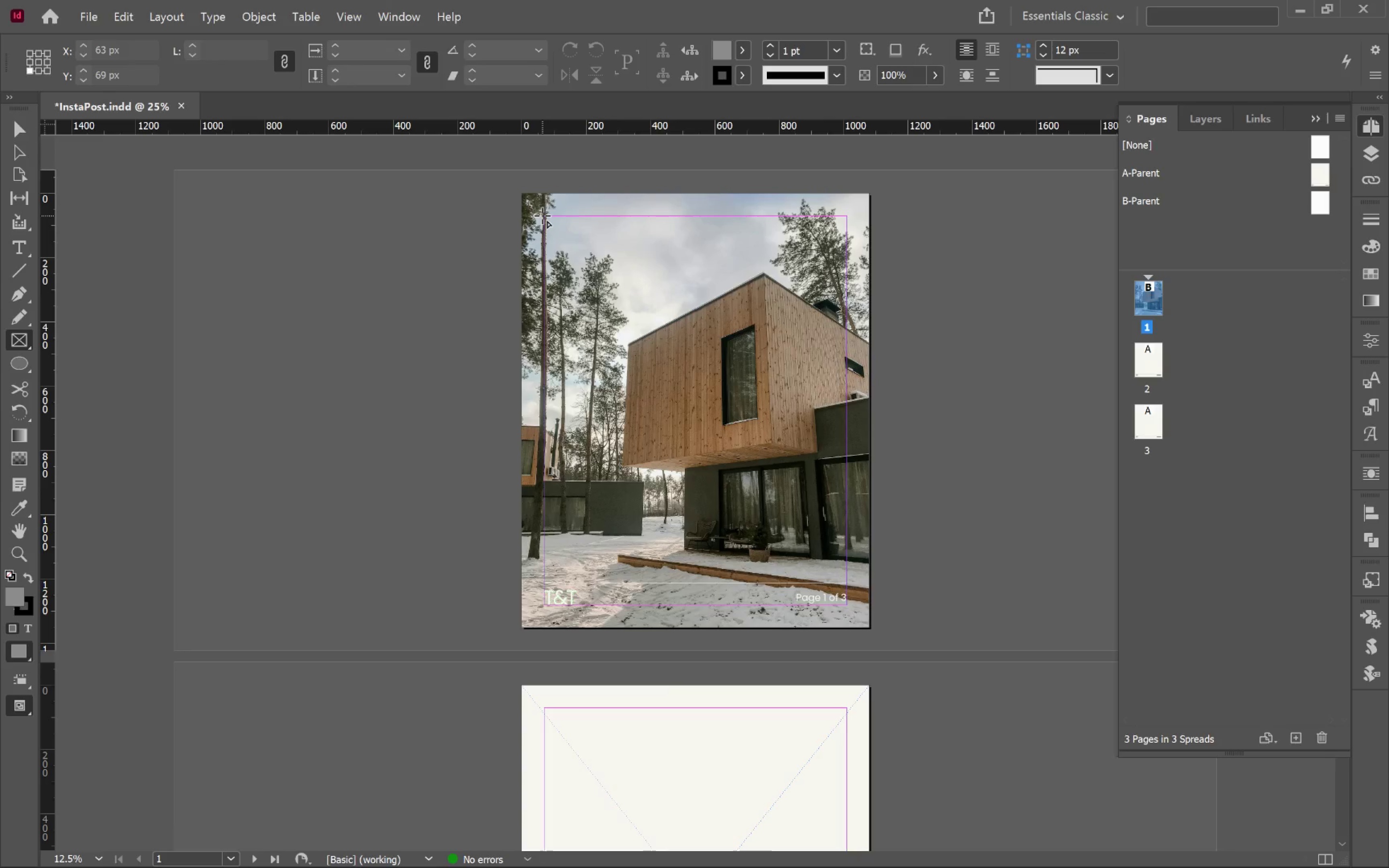 
left_click_drag(start_coordinate=[542, 216], to_coordinate=[844, 265])
 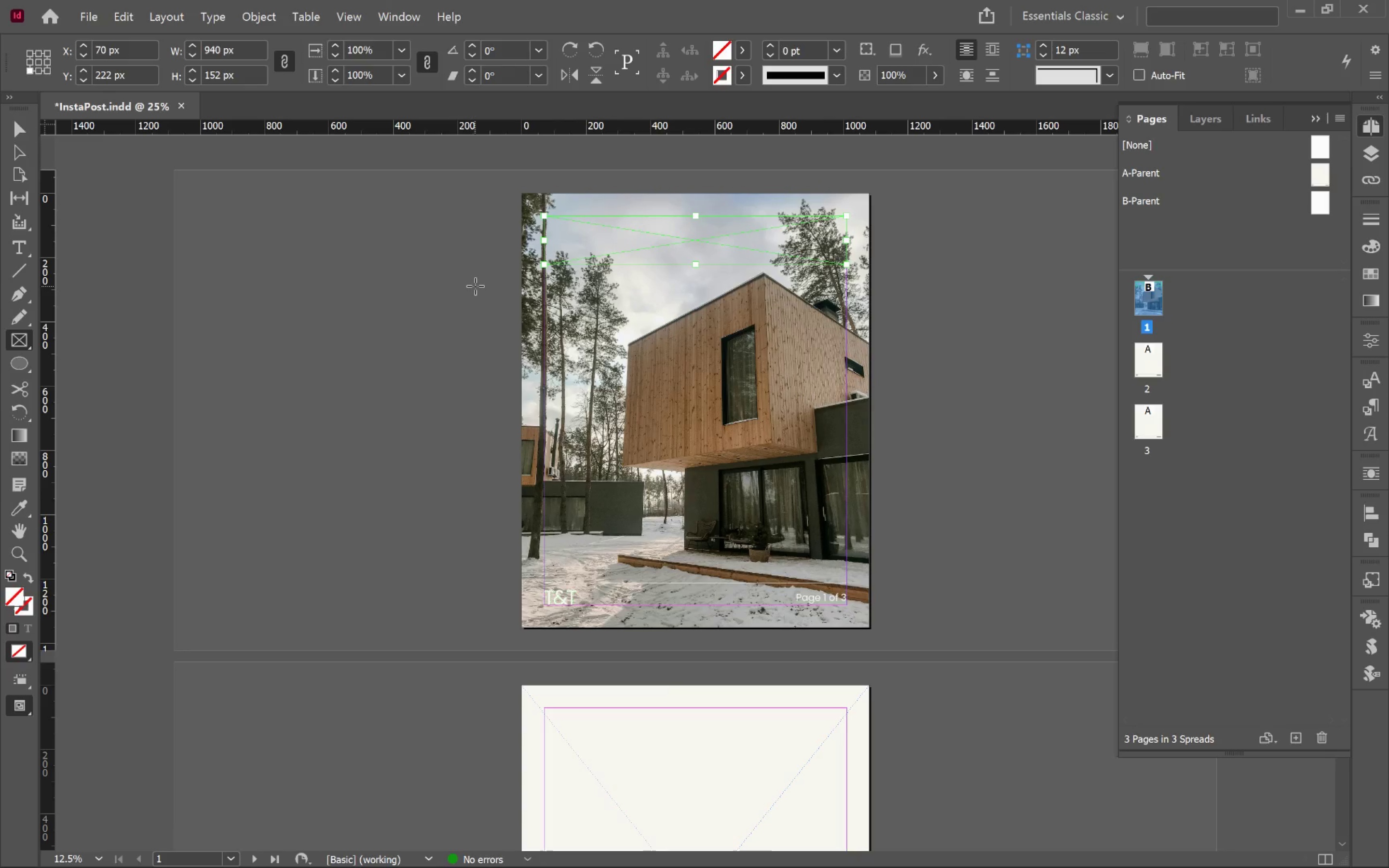 
key(Escape)
 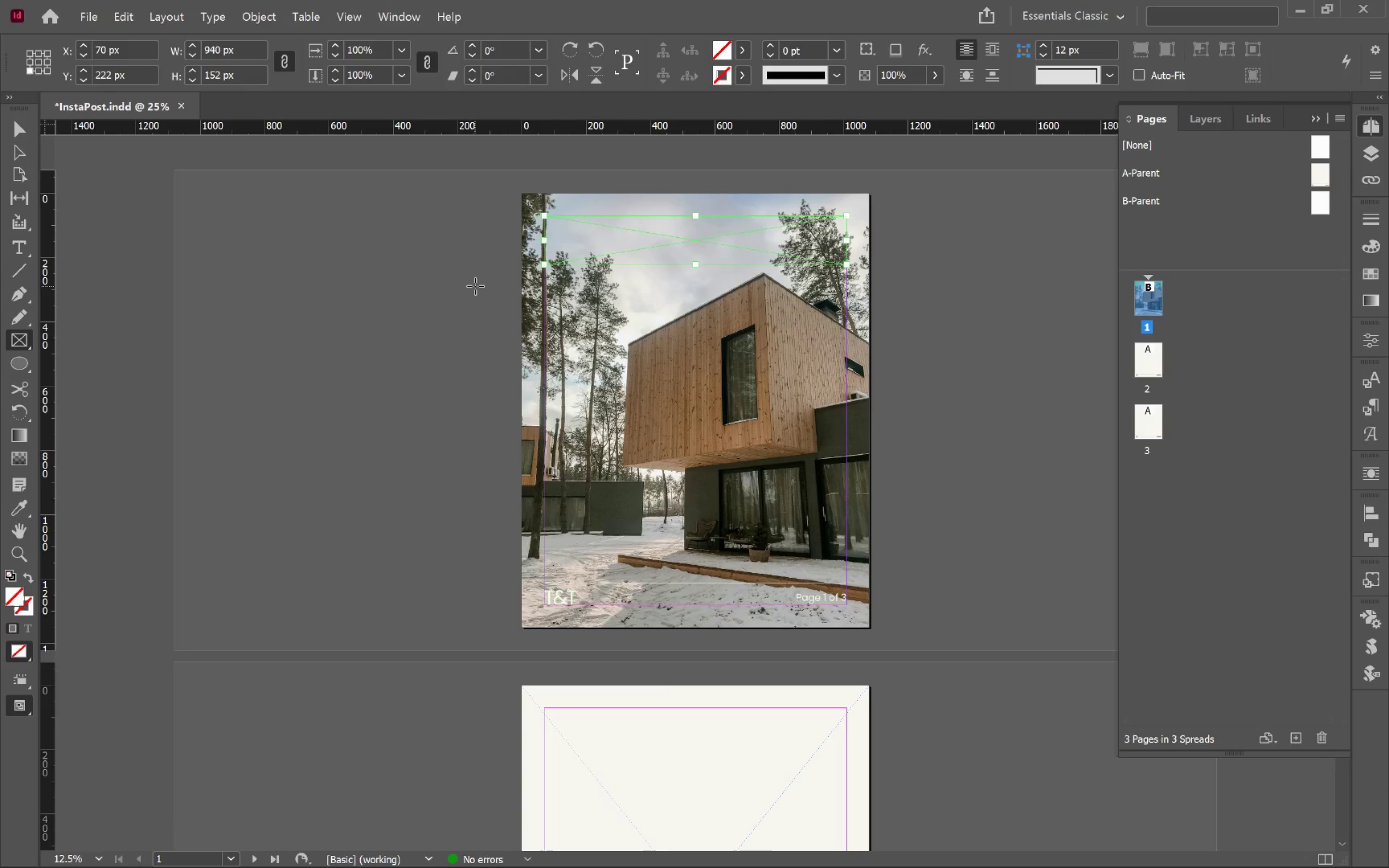 
key(V)
 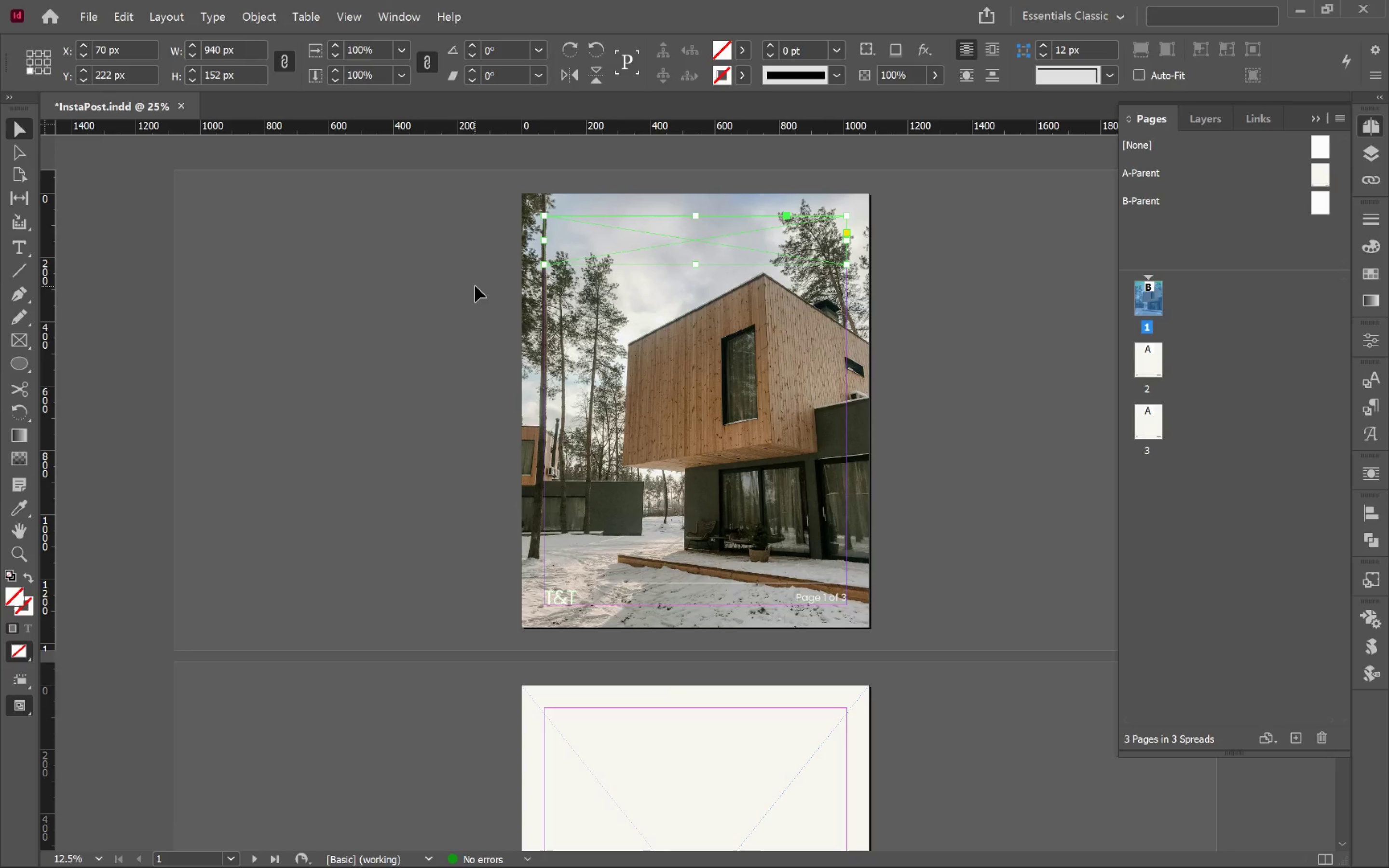 
key(Backspace)
 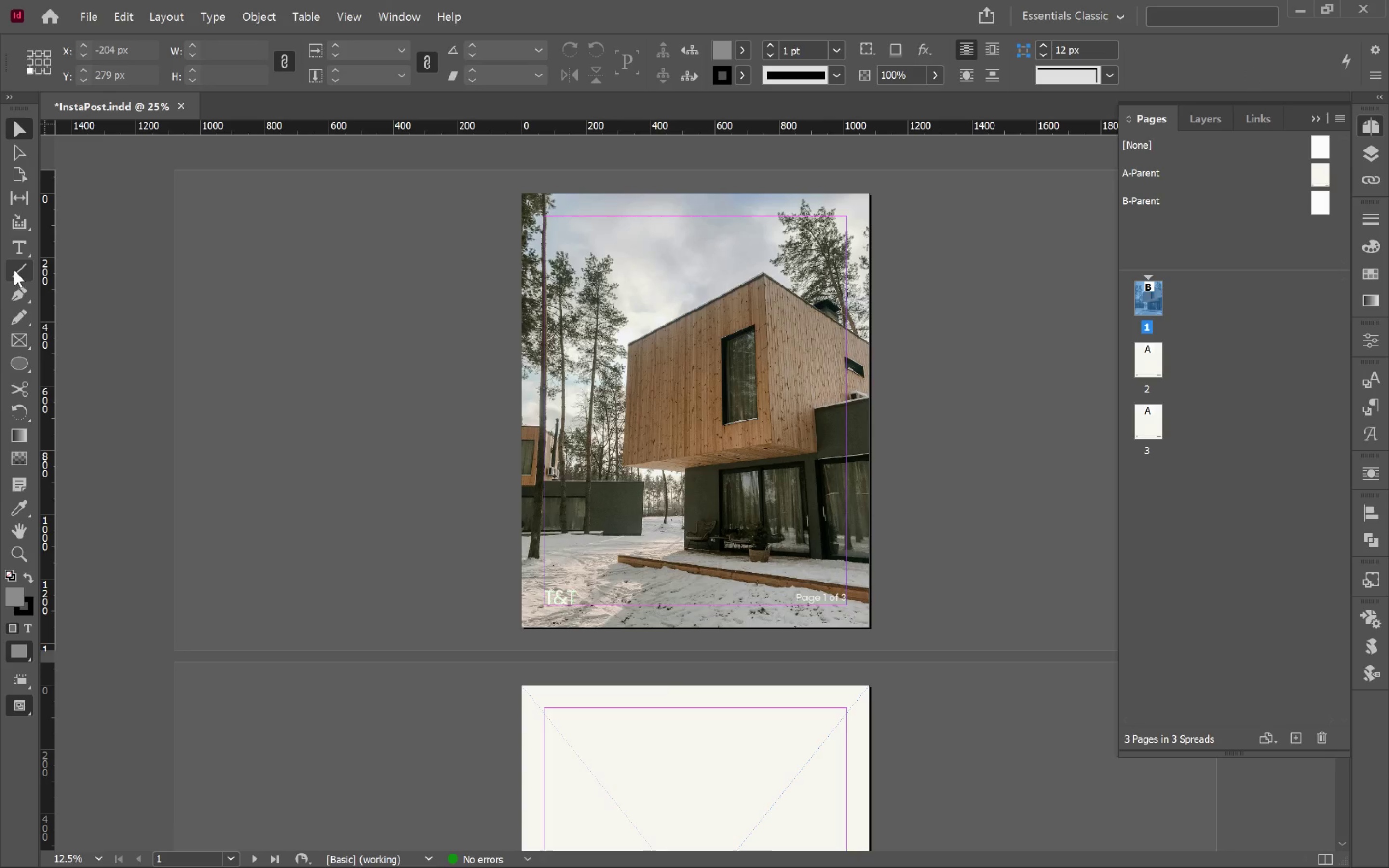 
left_click([18, 252])
 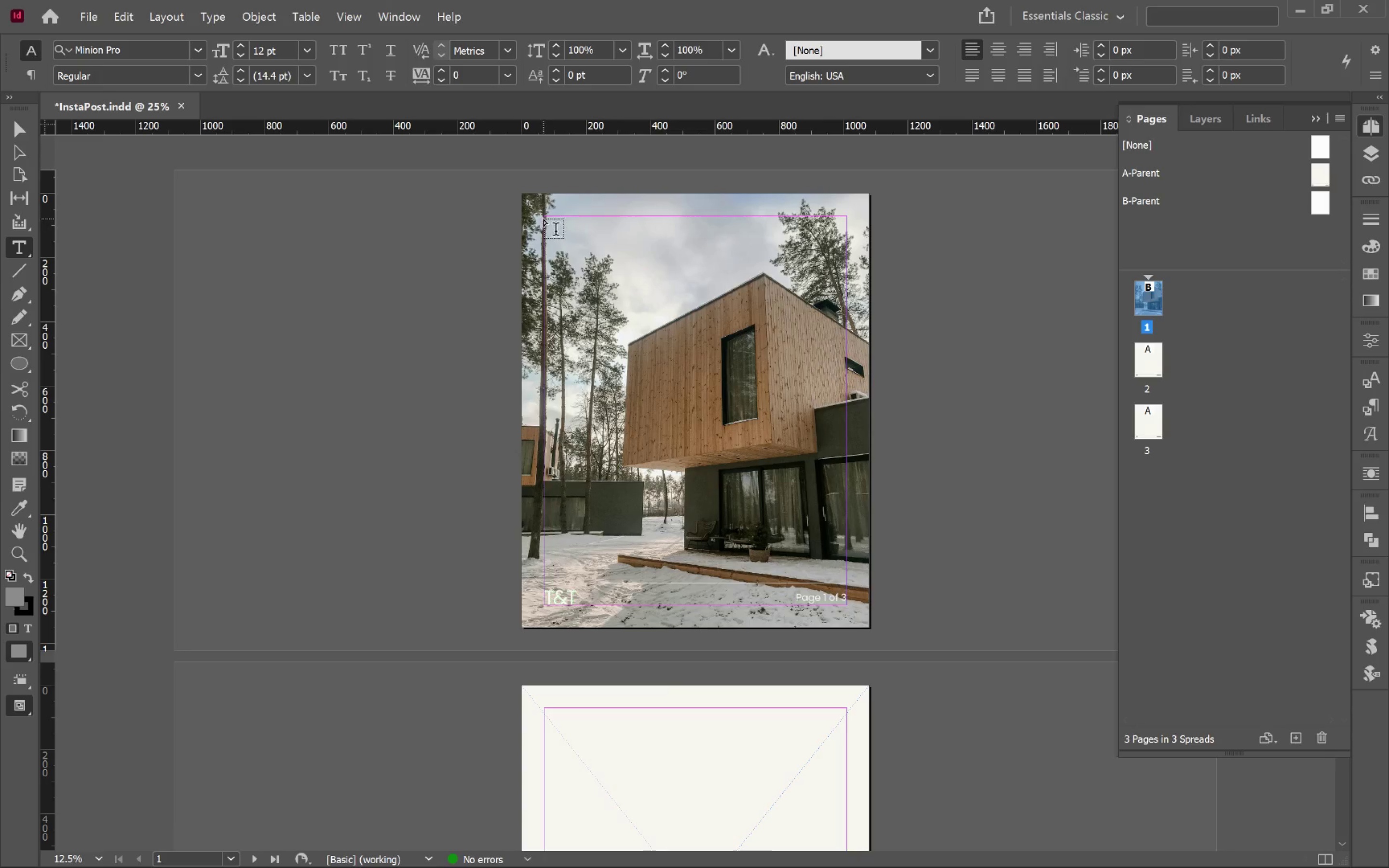 
hold_key(key=AltLeft, duration=0.48)
 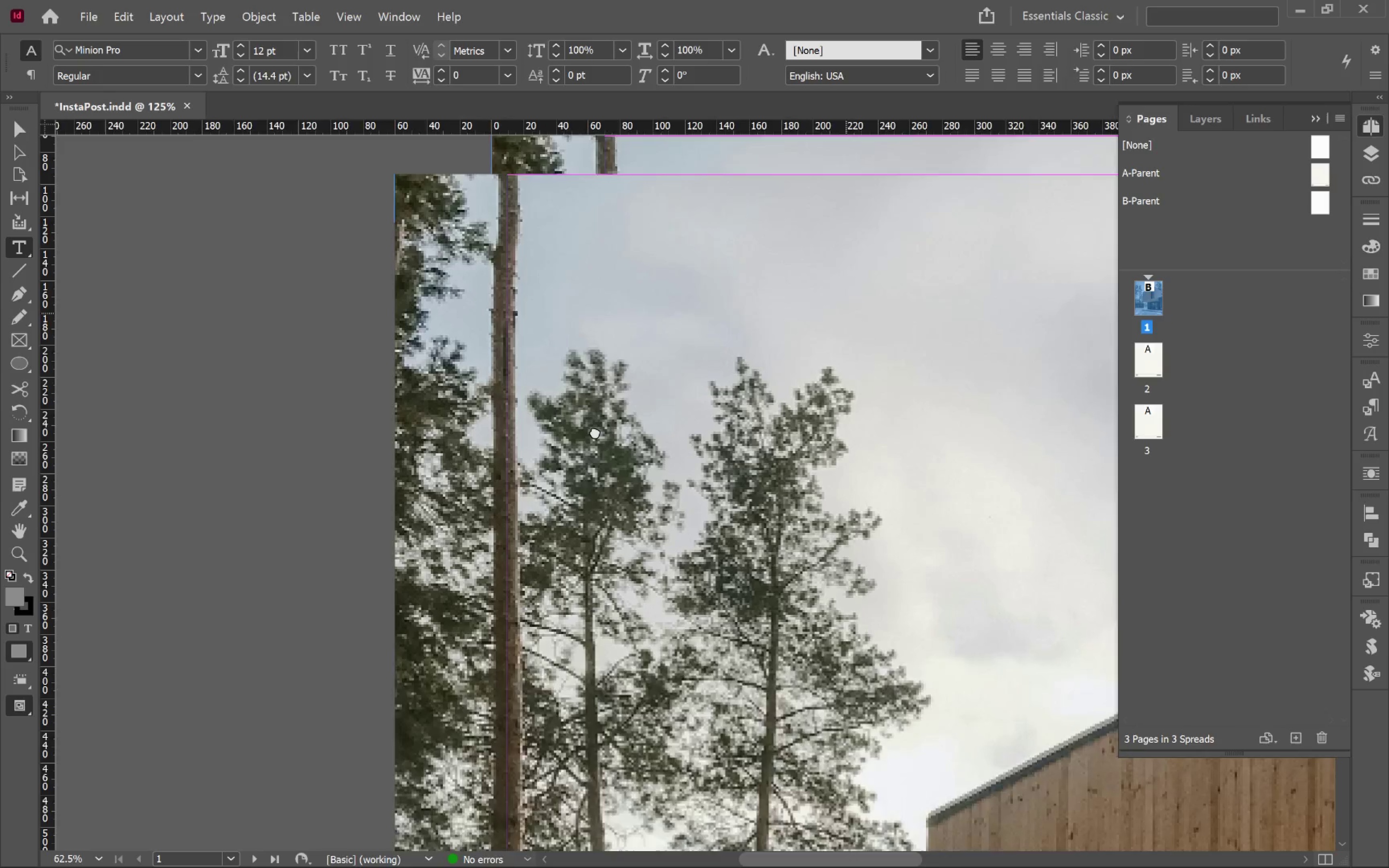 
hold_key(key=Space, duration=1.52)
 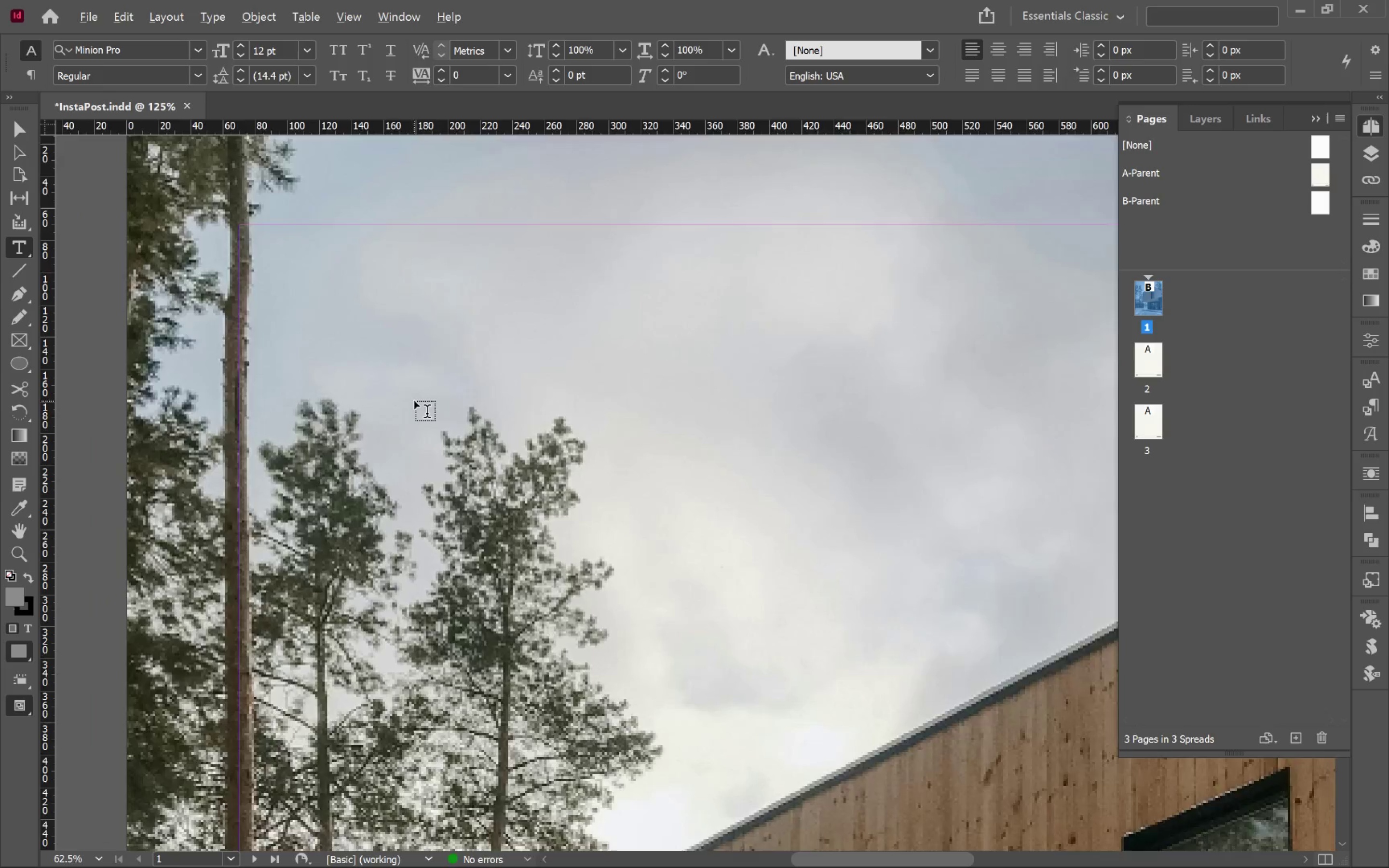 
left_click_drag(start_coordinate=[842, 316], to_coordinate=[385, 452])
 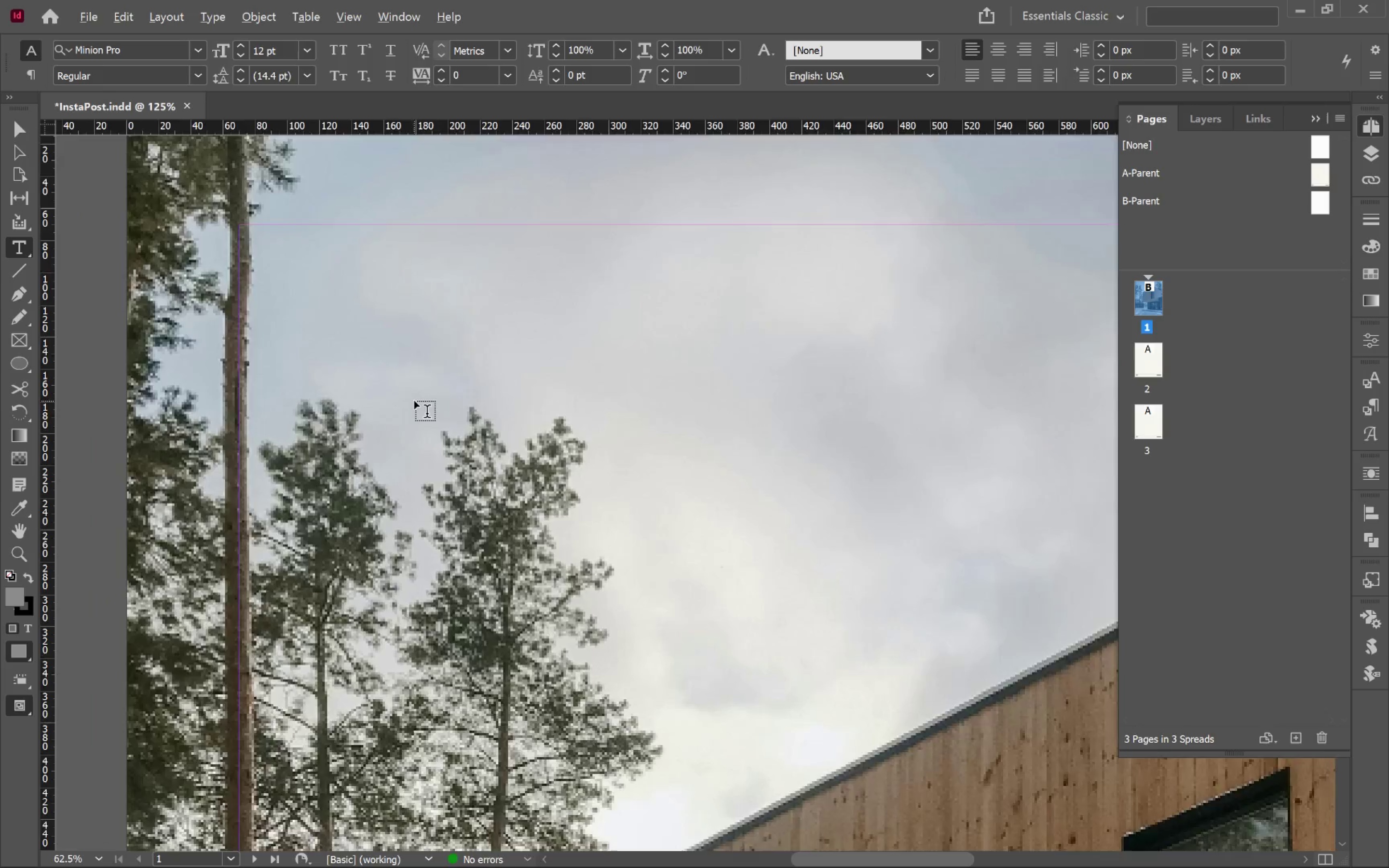 
scroll: coordinate [660, 281], scroll_direction: up, amount: 4.0
 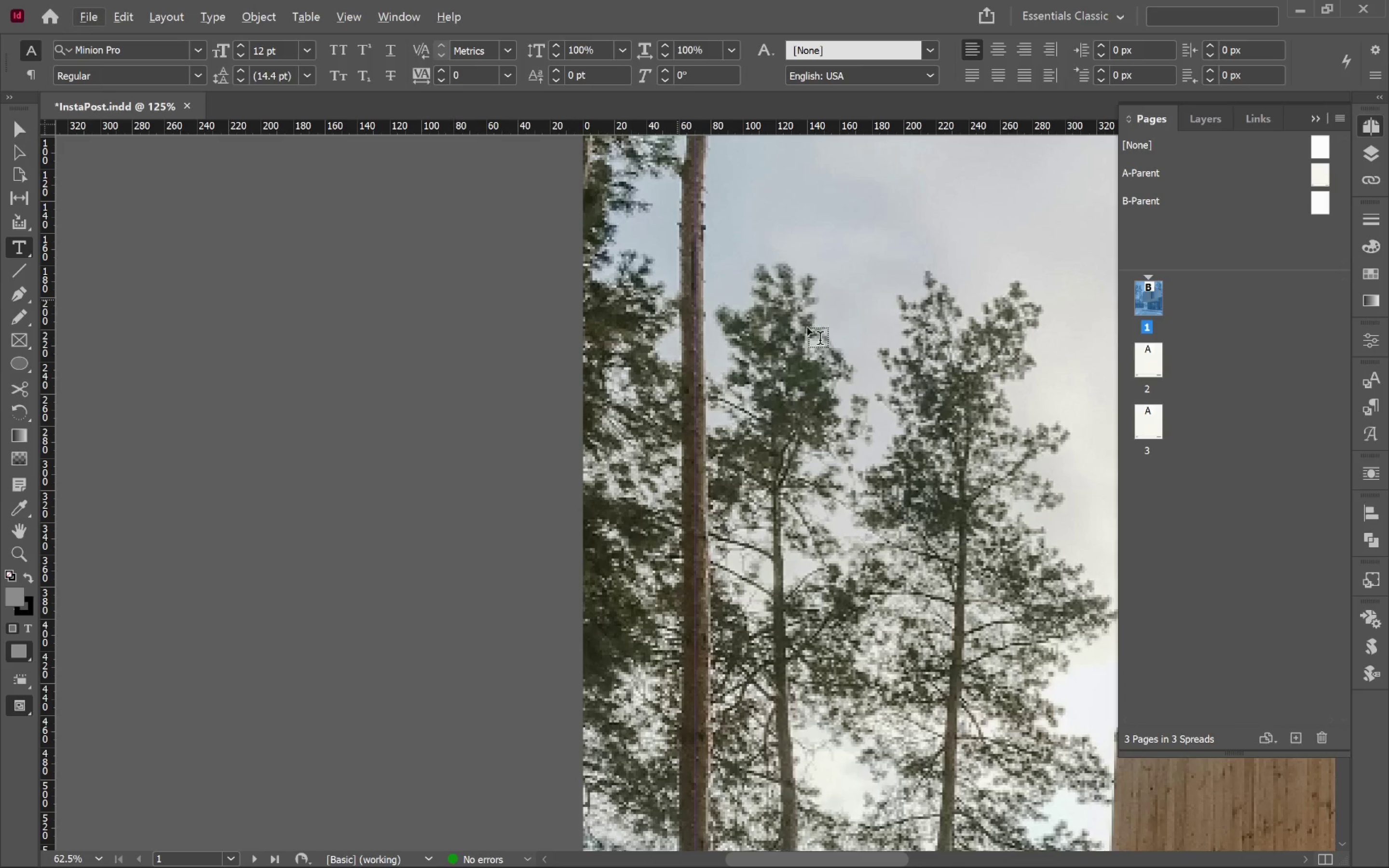 
key(Space)
 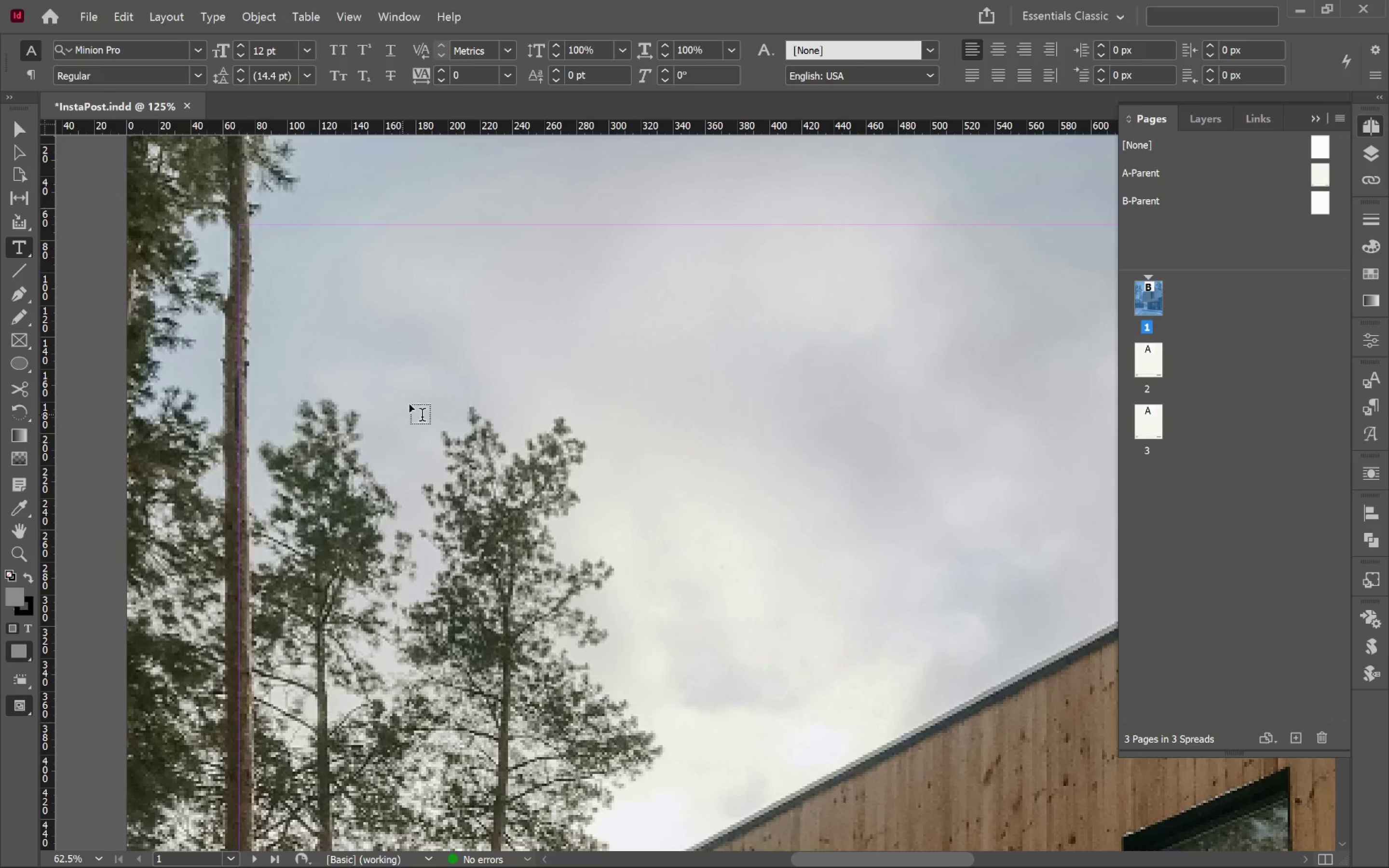 
hold_key(key=AltLeft, duration=0.52)
scroll: coordinate [414, 401], scroll_direction: down, amount: 1.0
 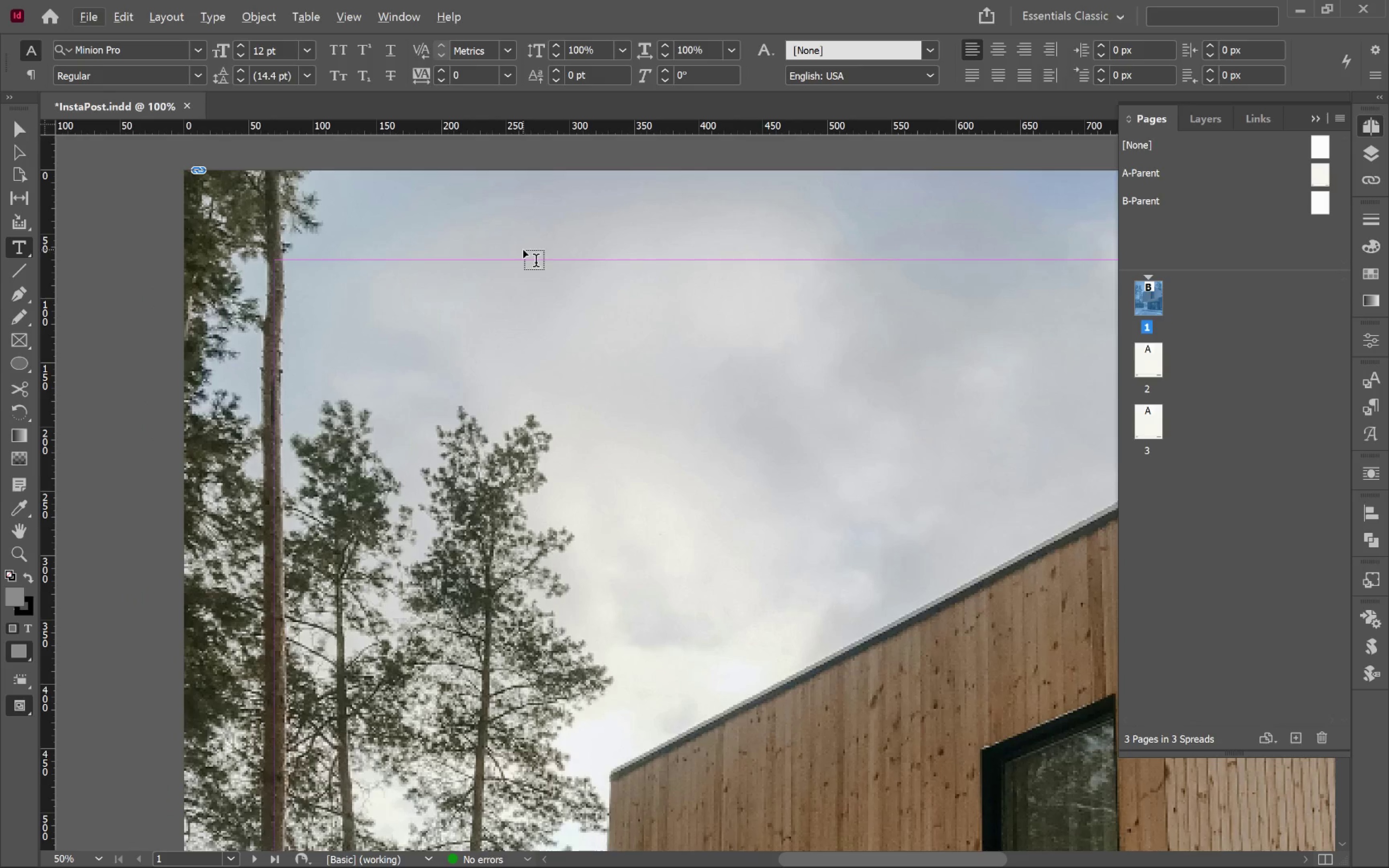 
hold_key(key=ControlLeft, duration=0.52)
left_click([538, 225])
 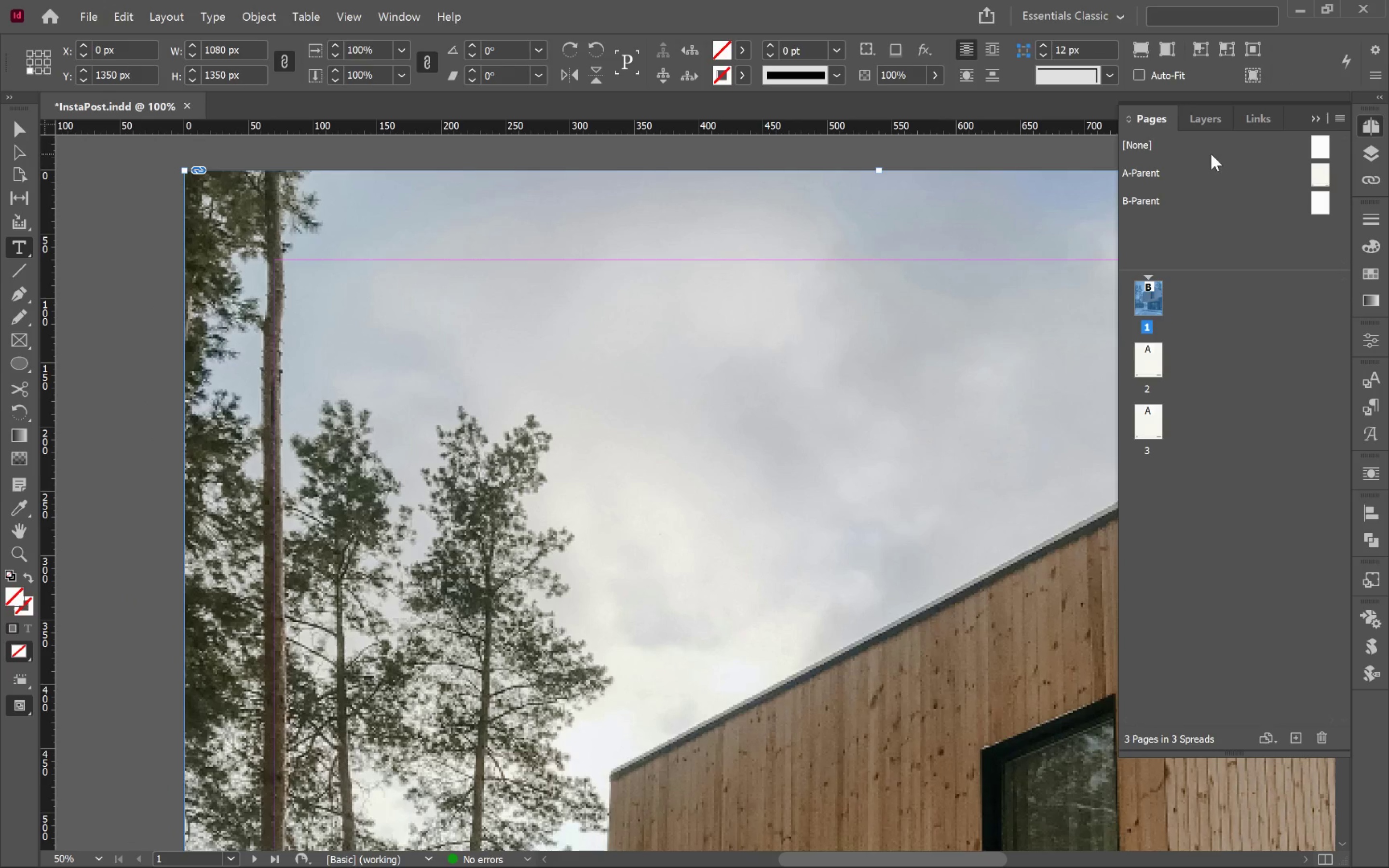 
left_click([1214, 120])
 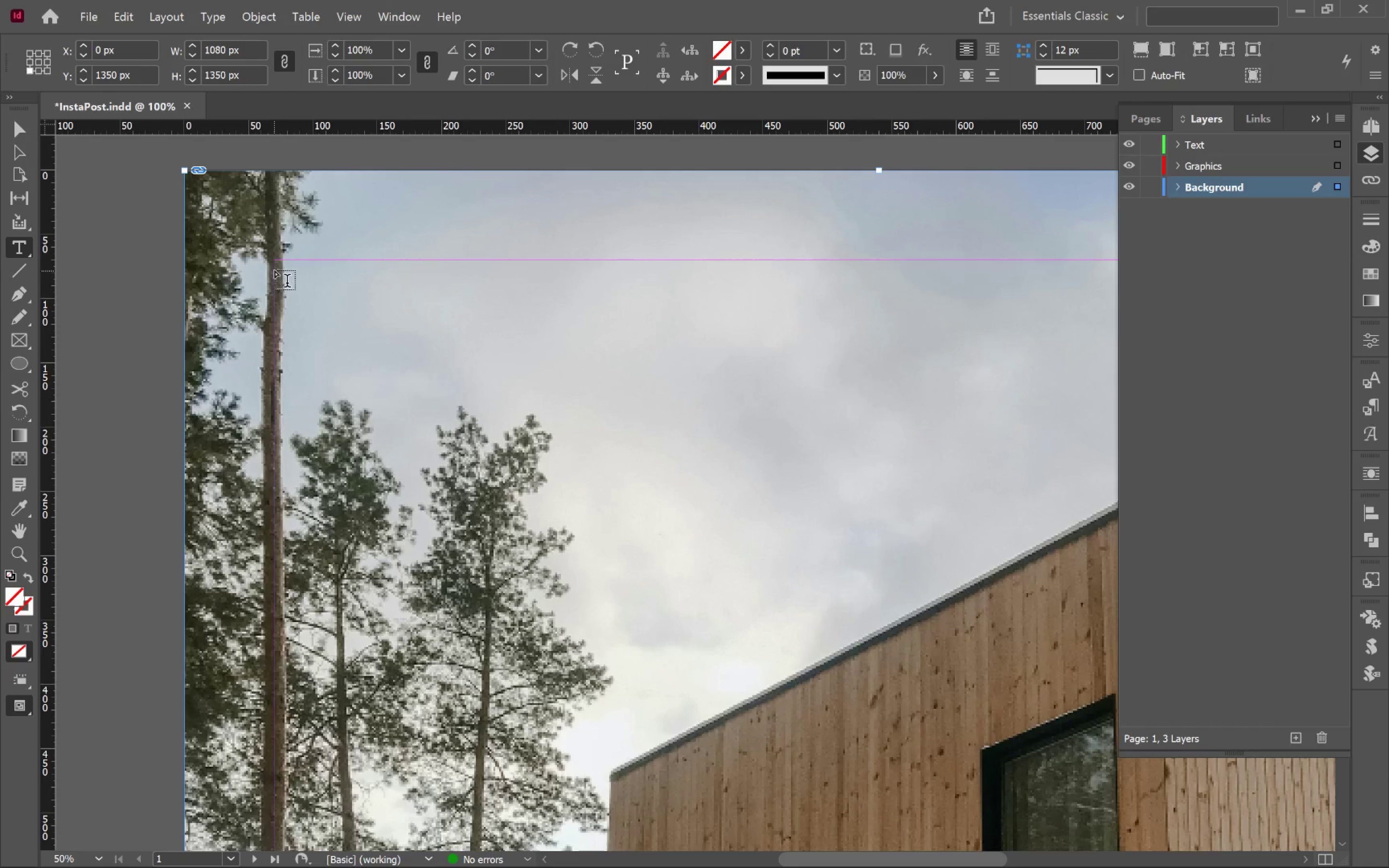 
left_click_drag(start_coordinate=[274, 261], to_coordinate=[768, 540])
 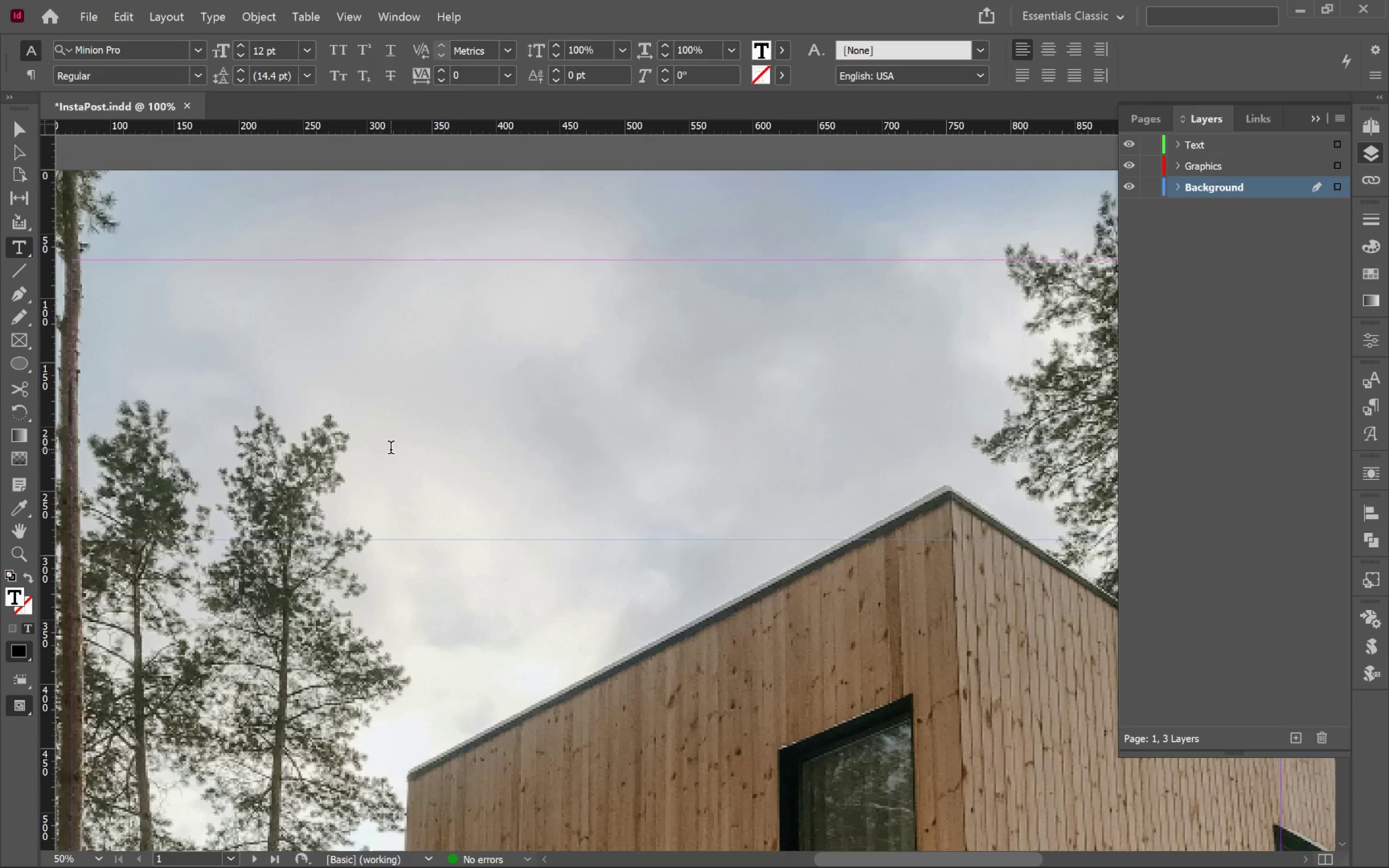 
type(The "Canyon View")
 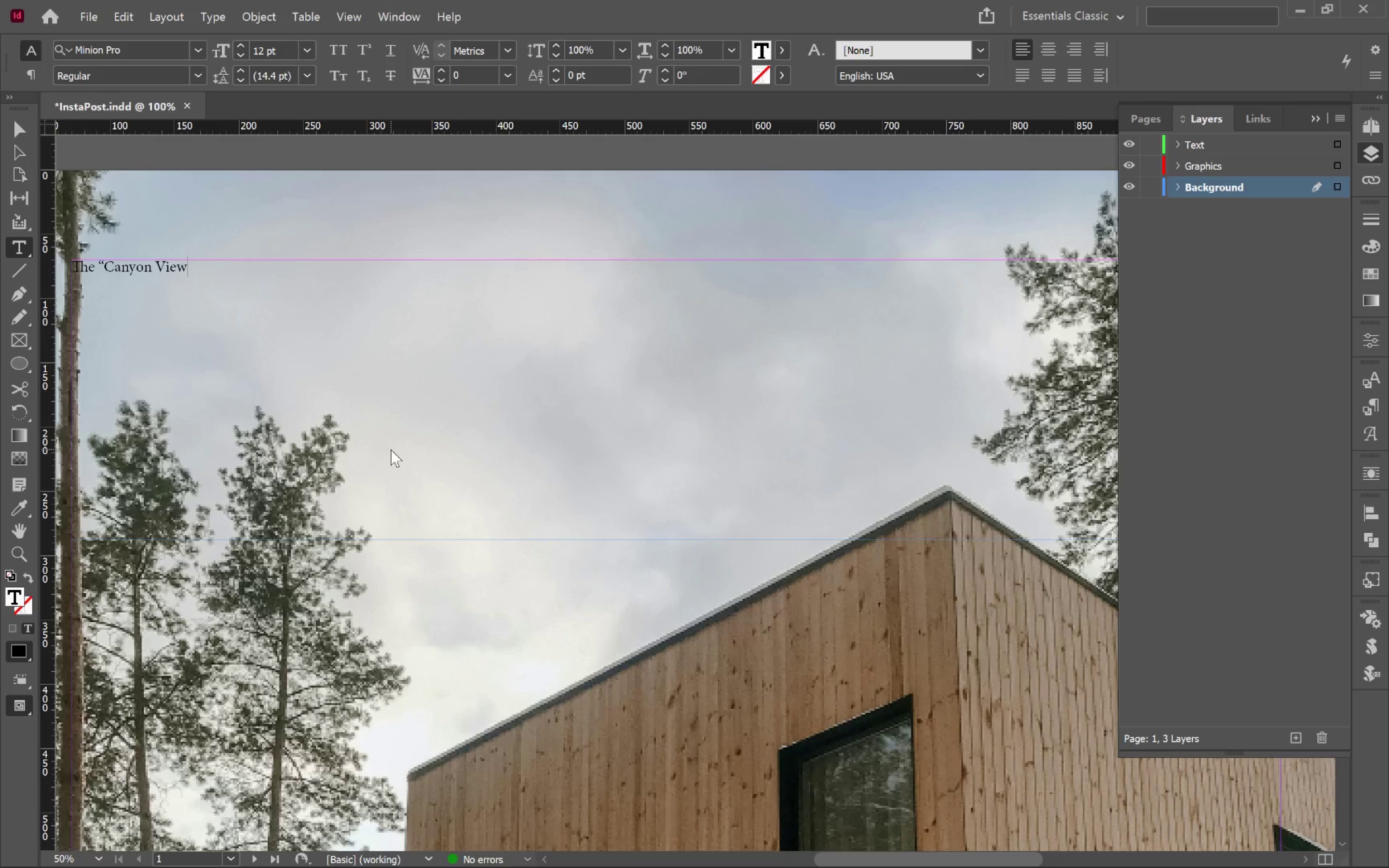 
key(Enter)
 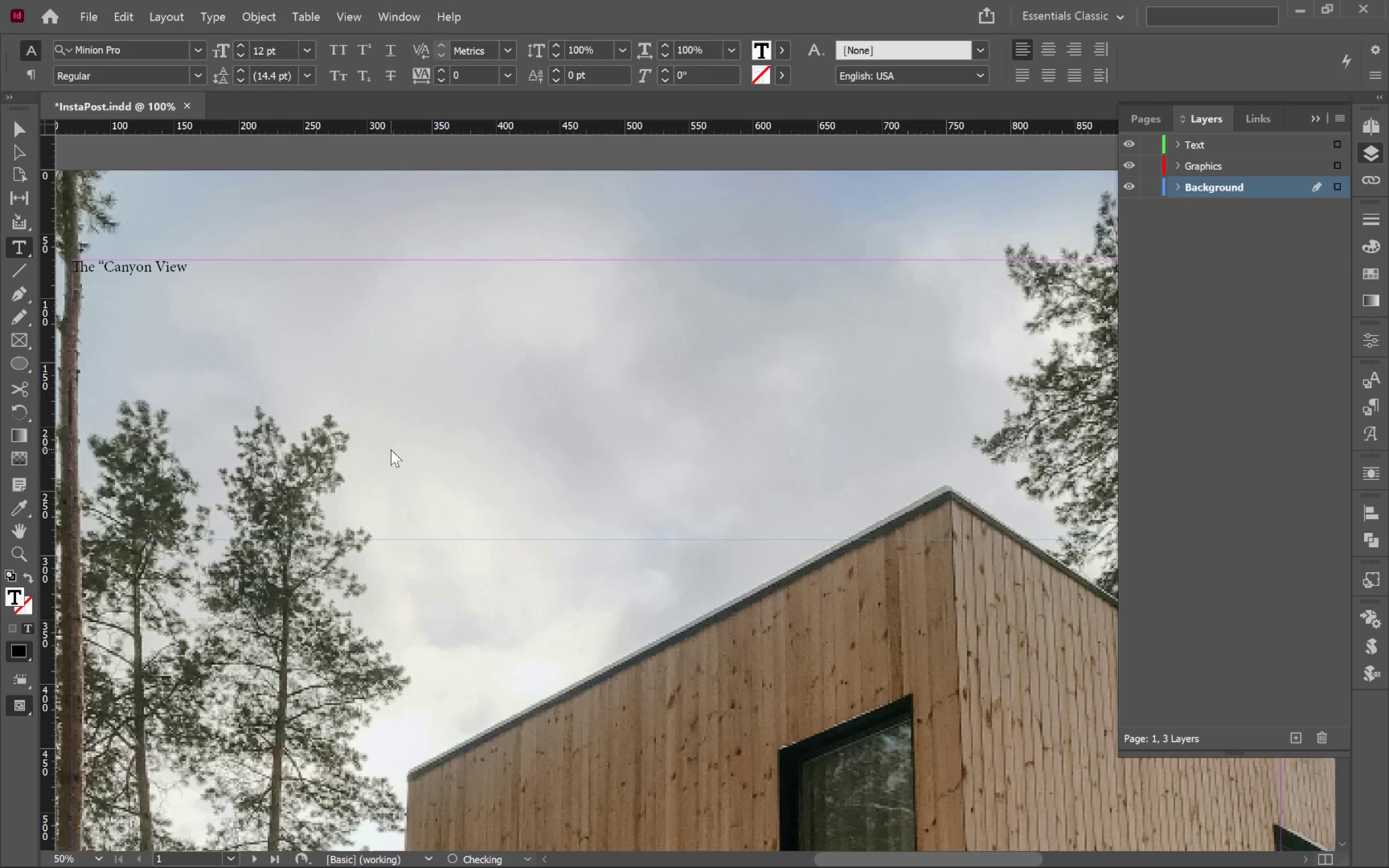 
type(Adu Project)
 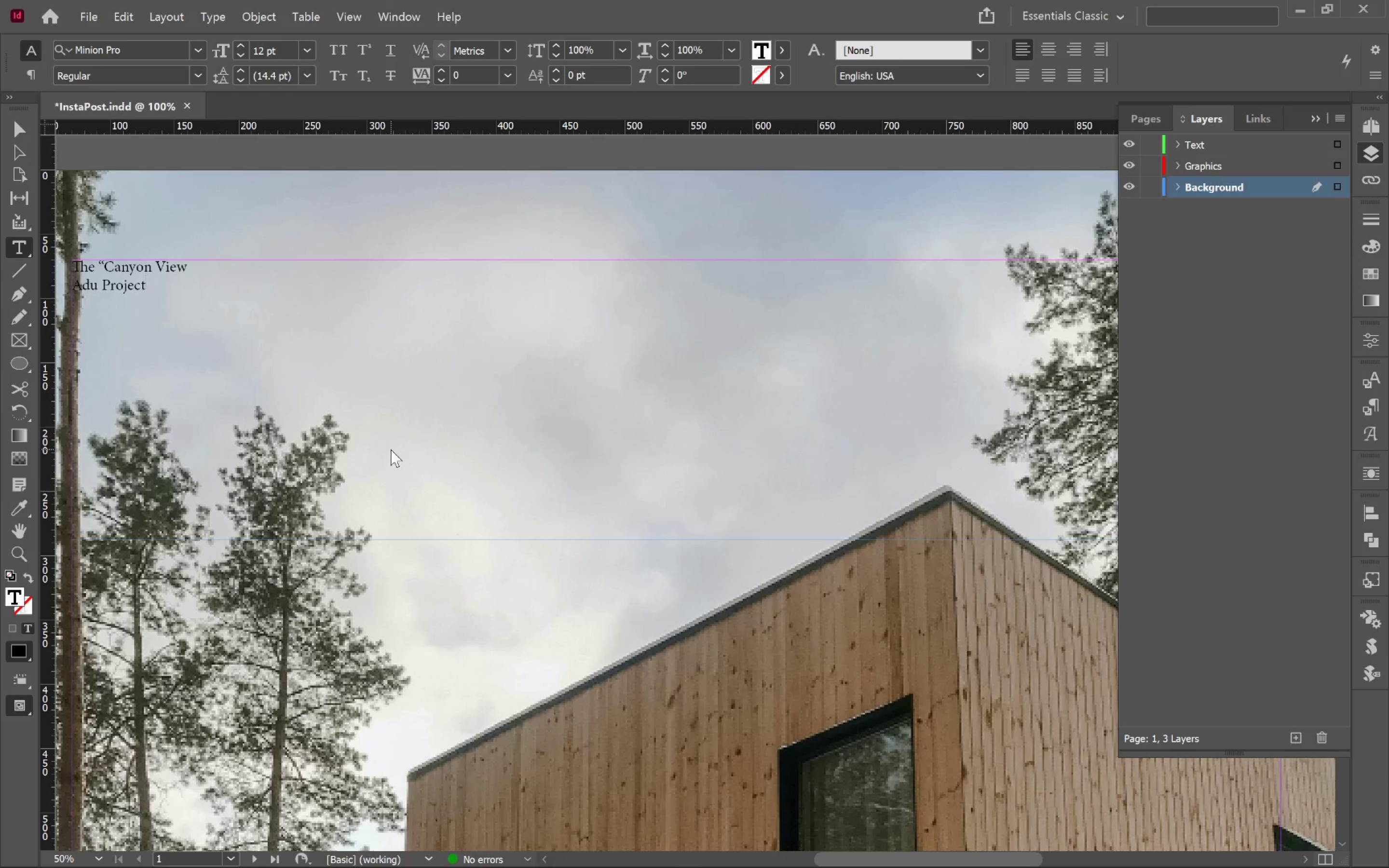 
left_click([18, 132])
 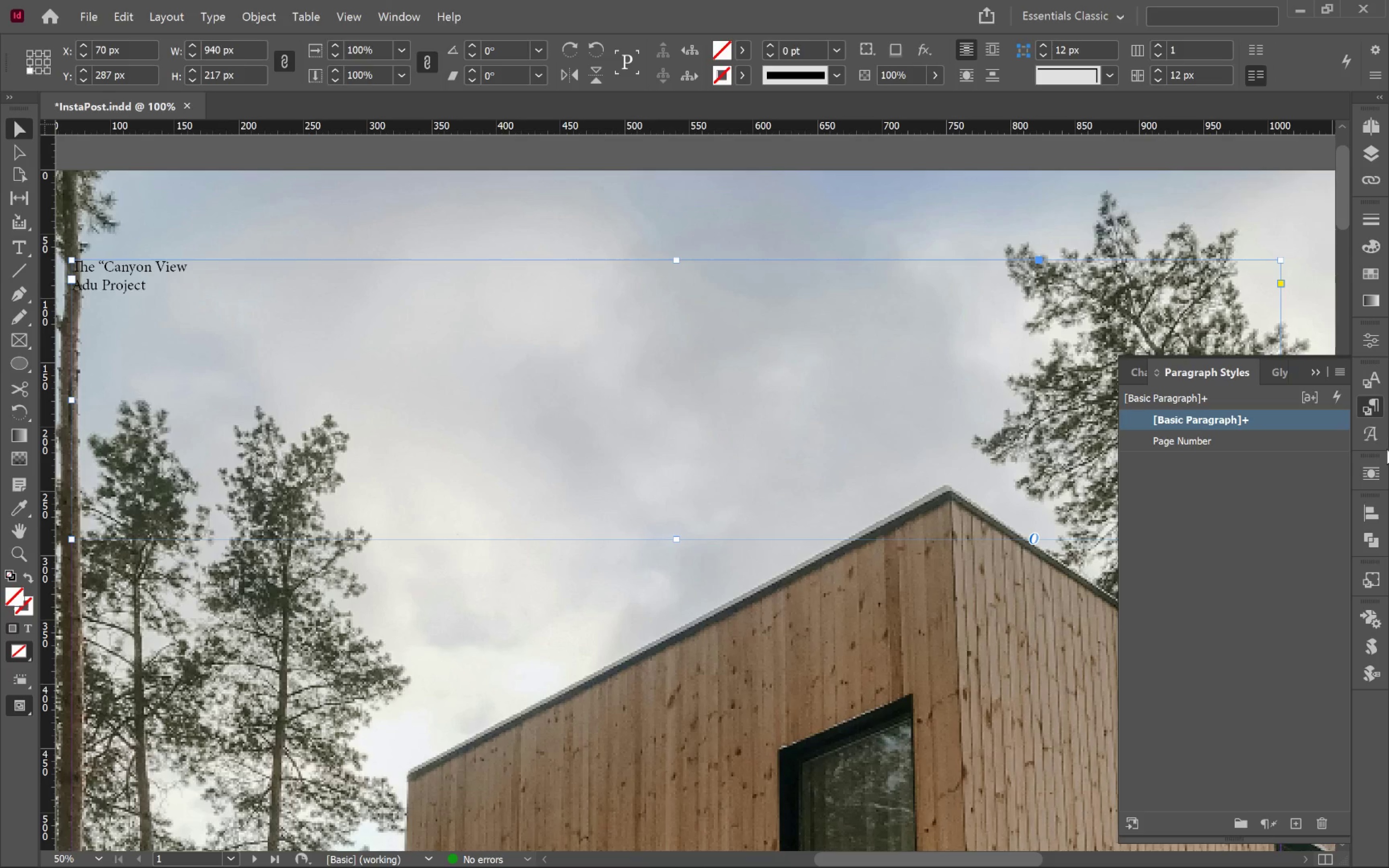 
left_click([1304, 821])
 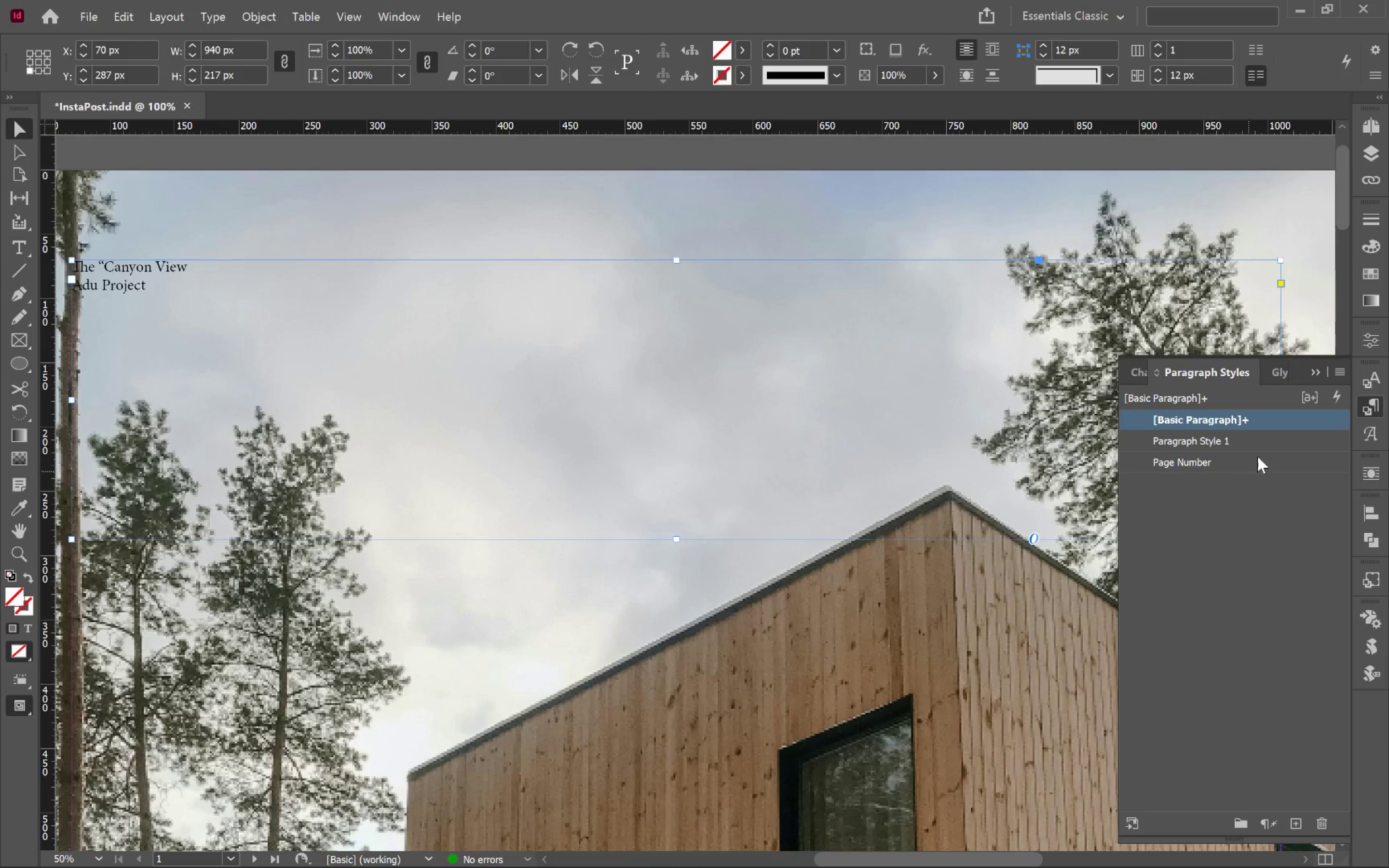 
left_click([1274, 443])
 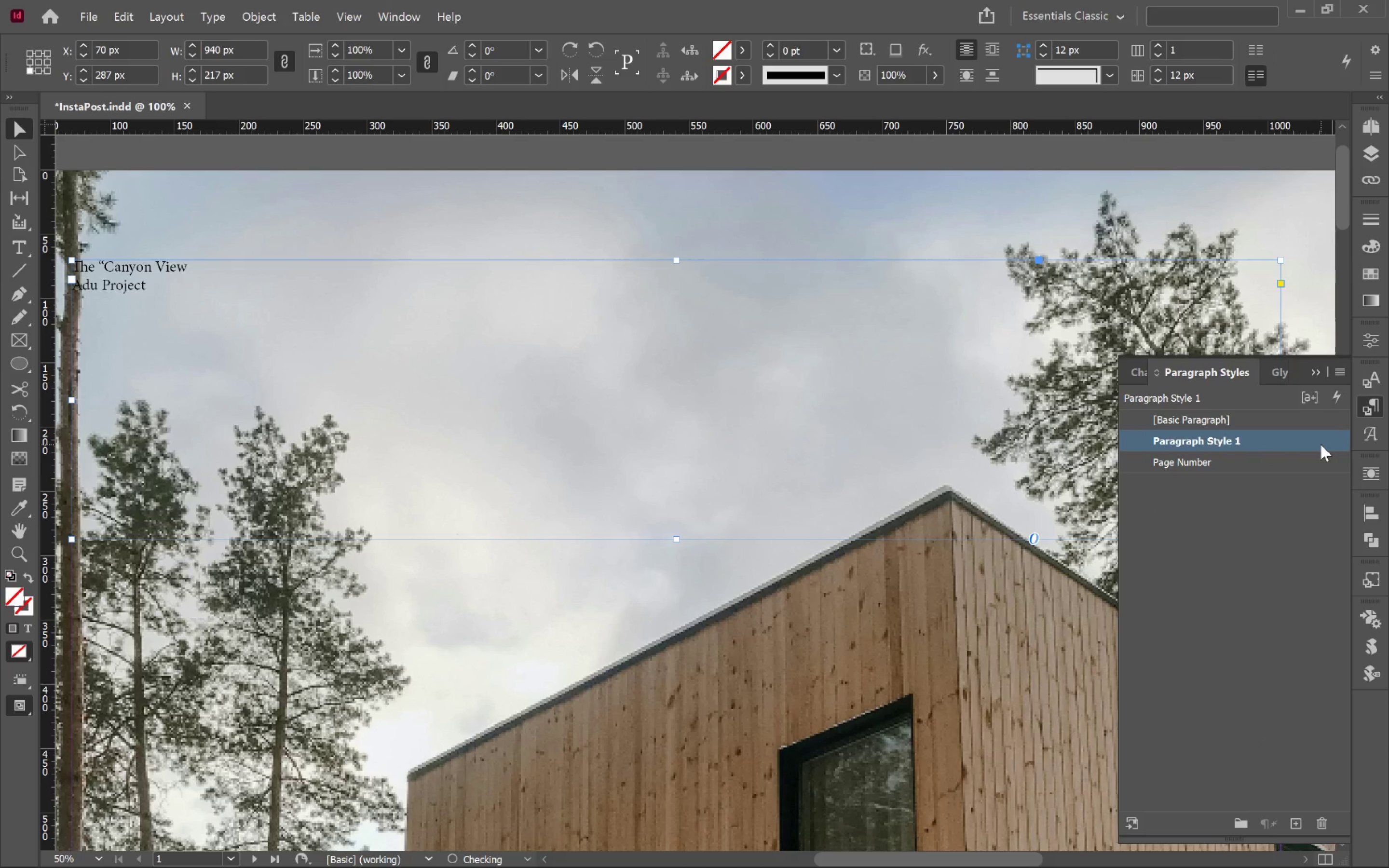 
double_click([1321, 444])
 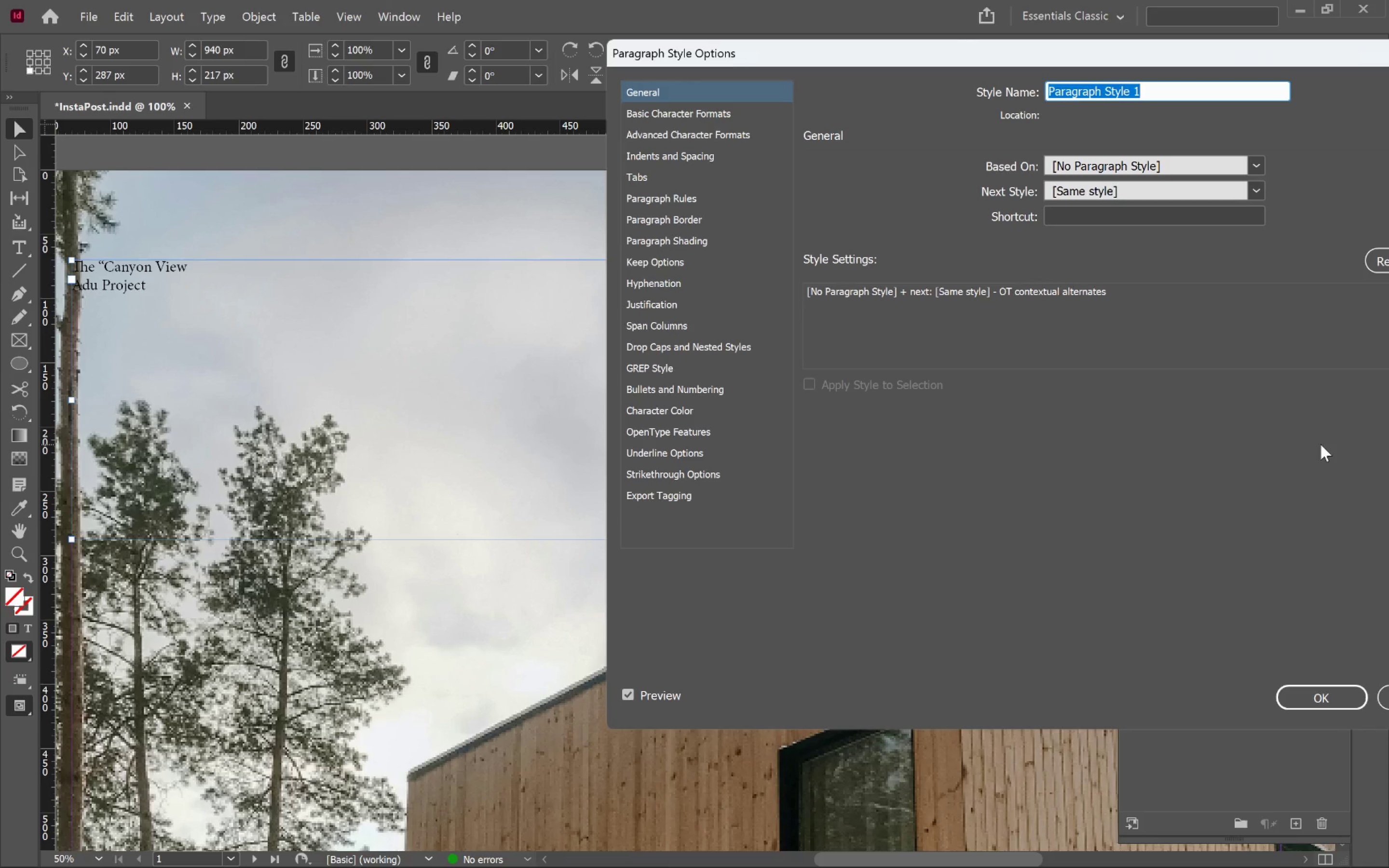 
type(Header)
 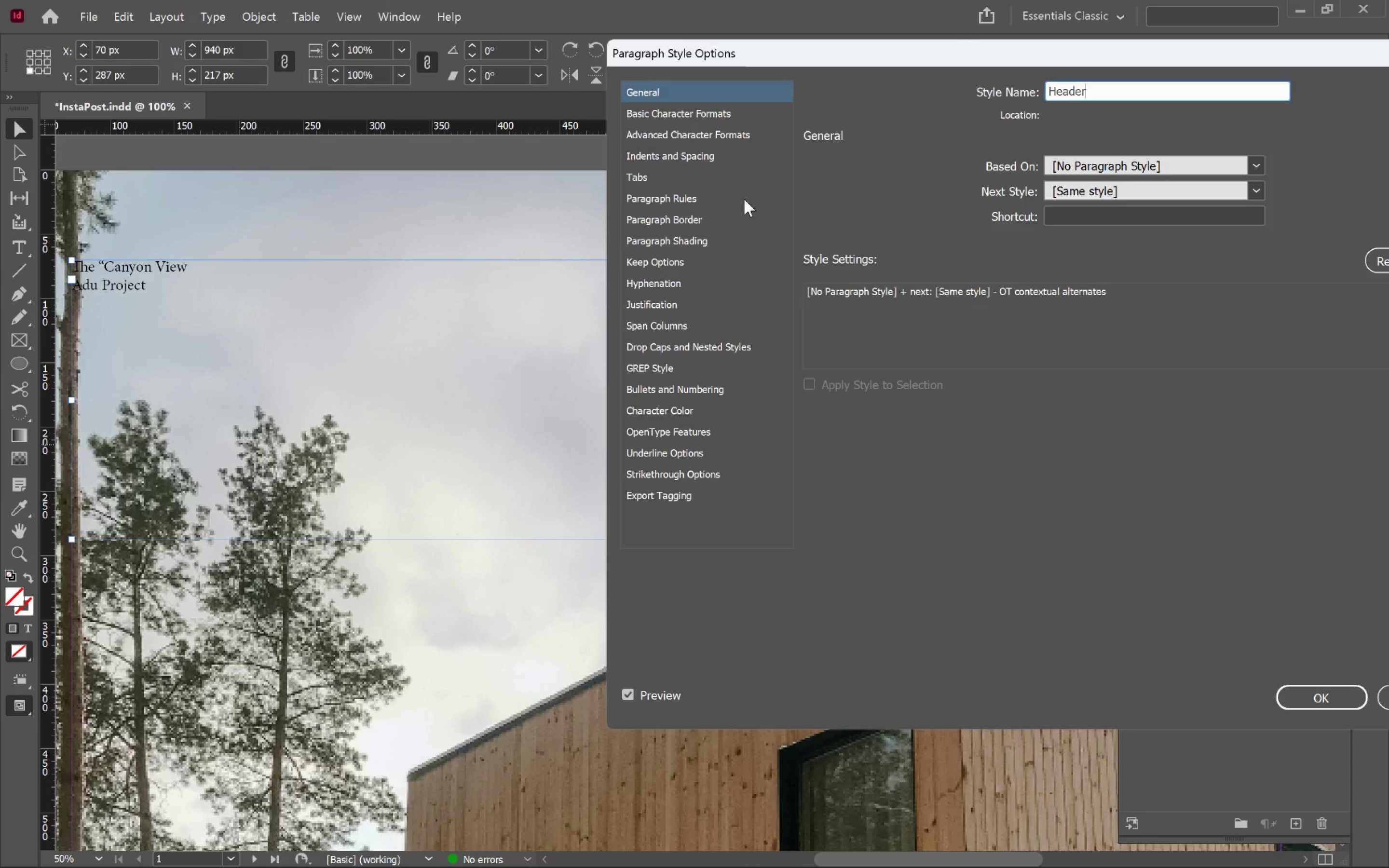 
left_click([730, 108])
 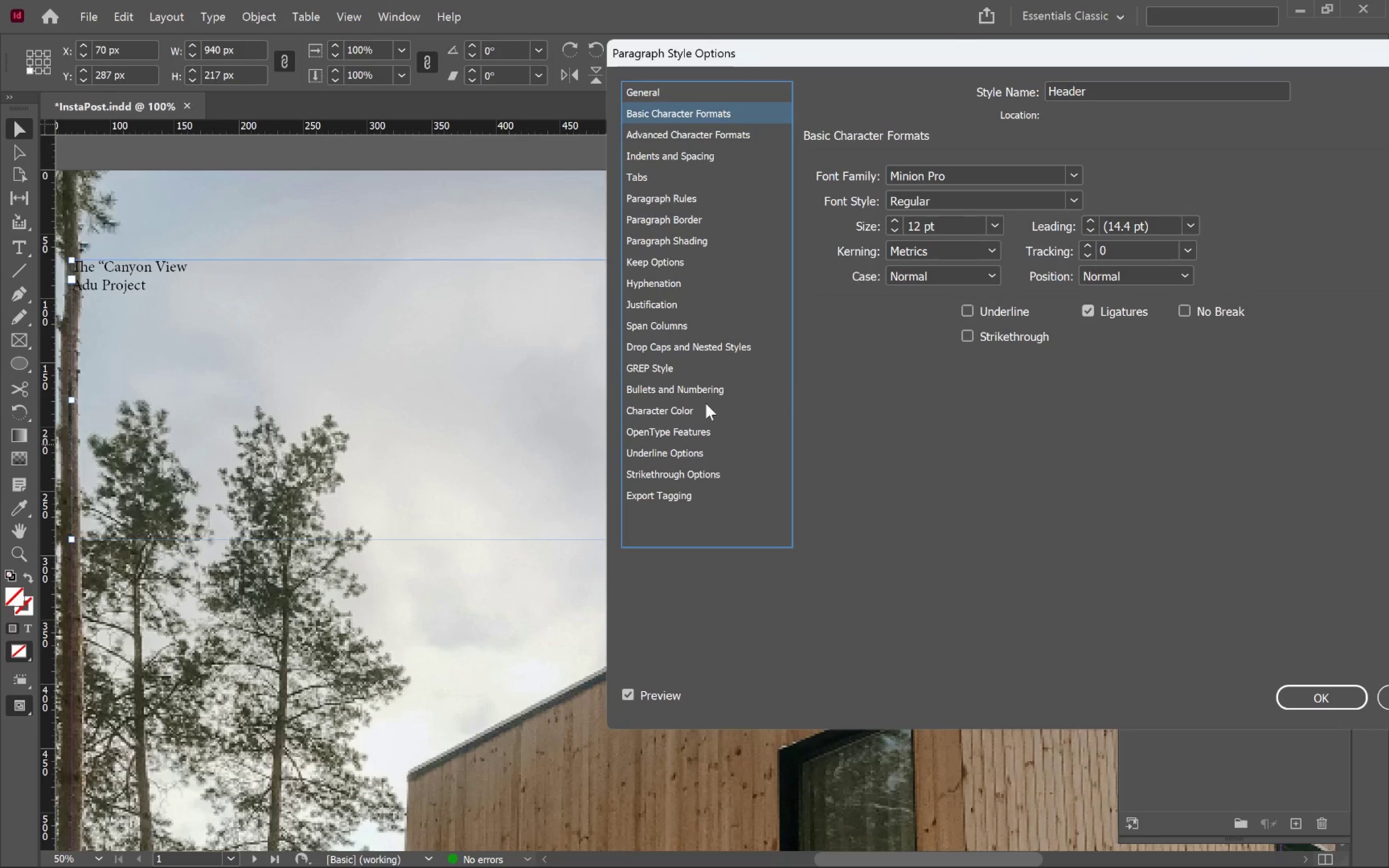 
left_click([703, 408])
 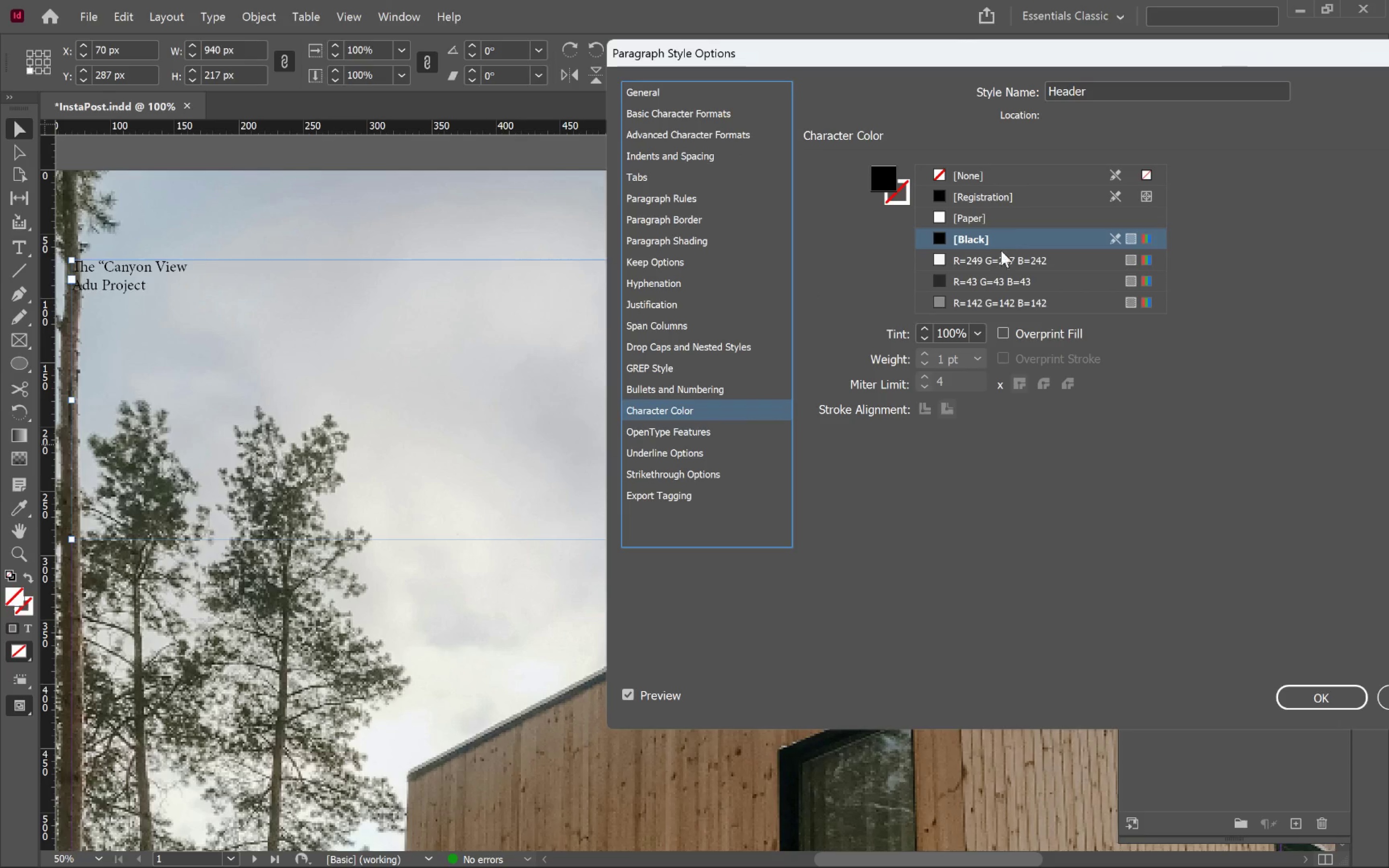 
left_click([996, 257])
 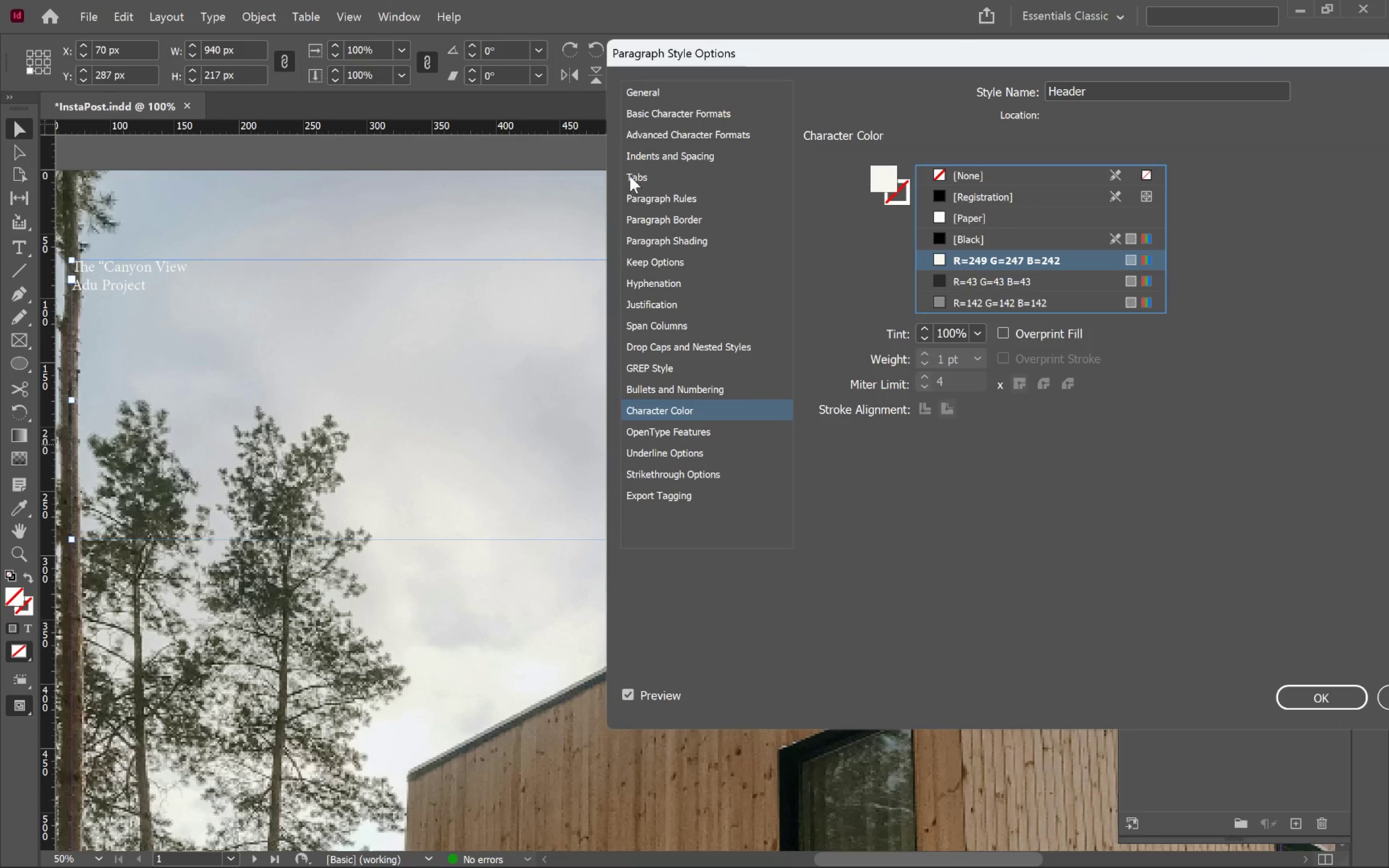 
left_click([714, 117])
 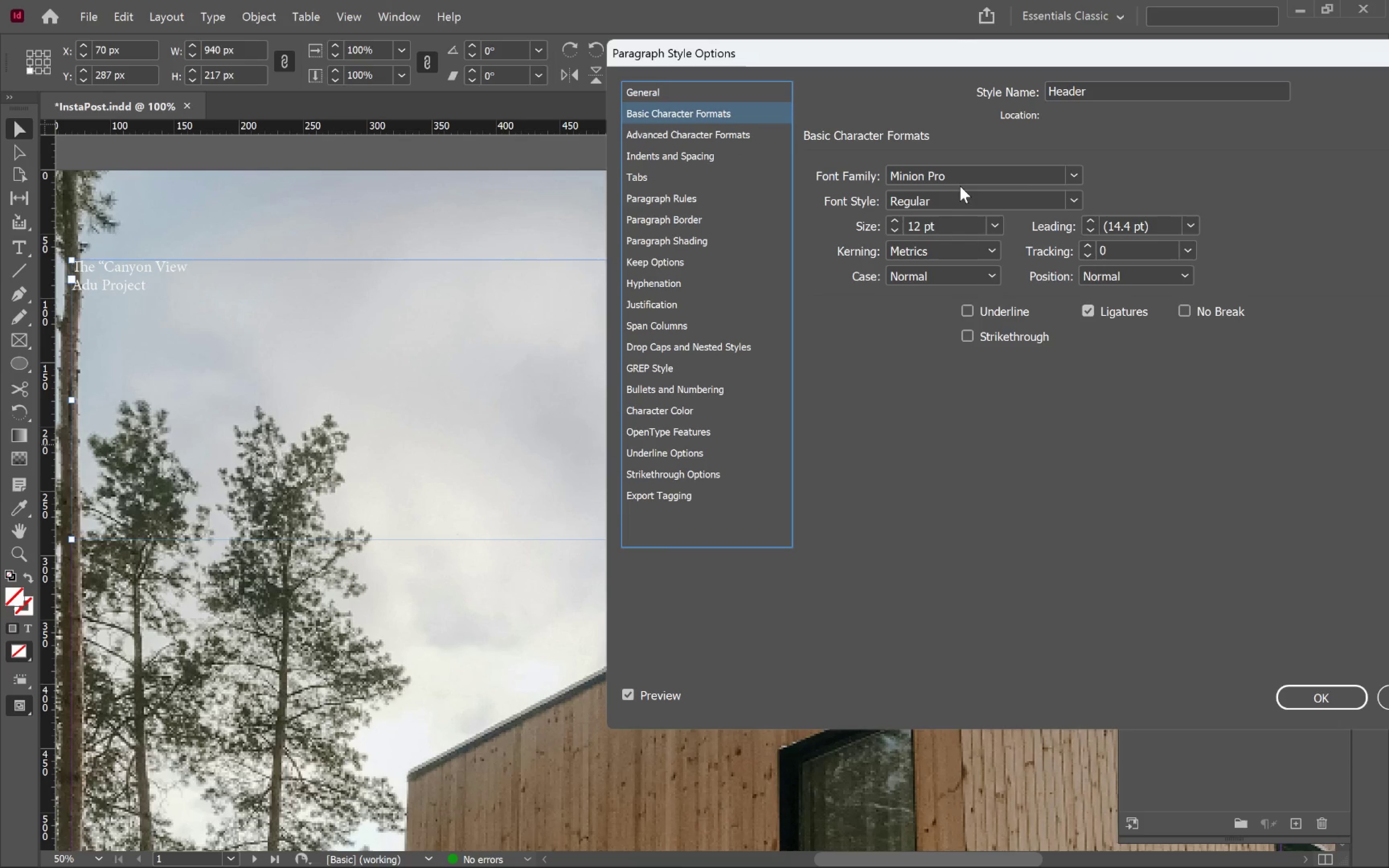 
double_click([966, 182])
 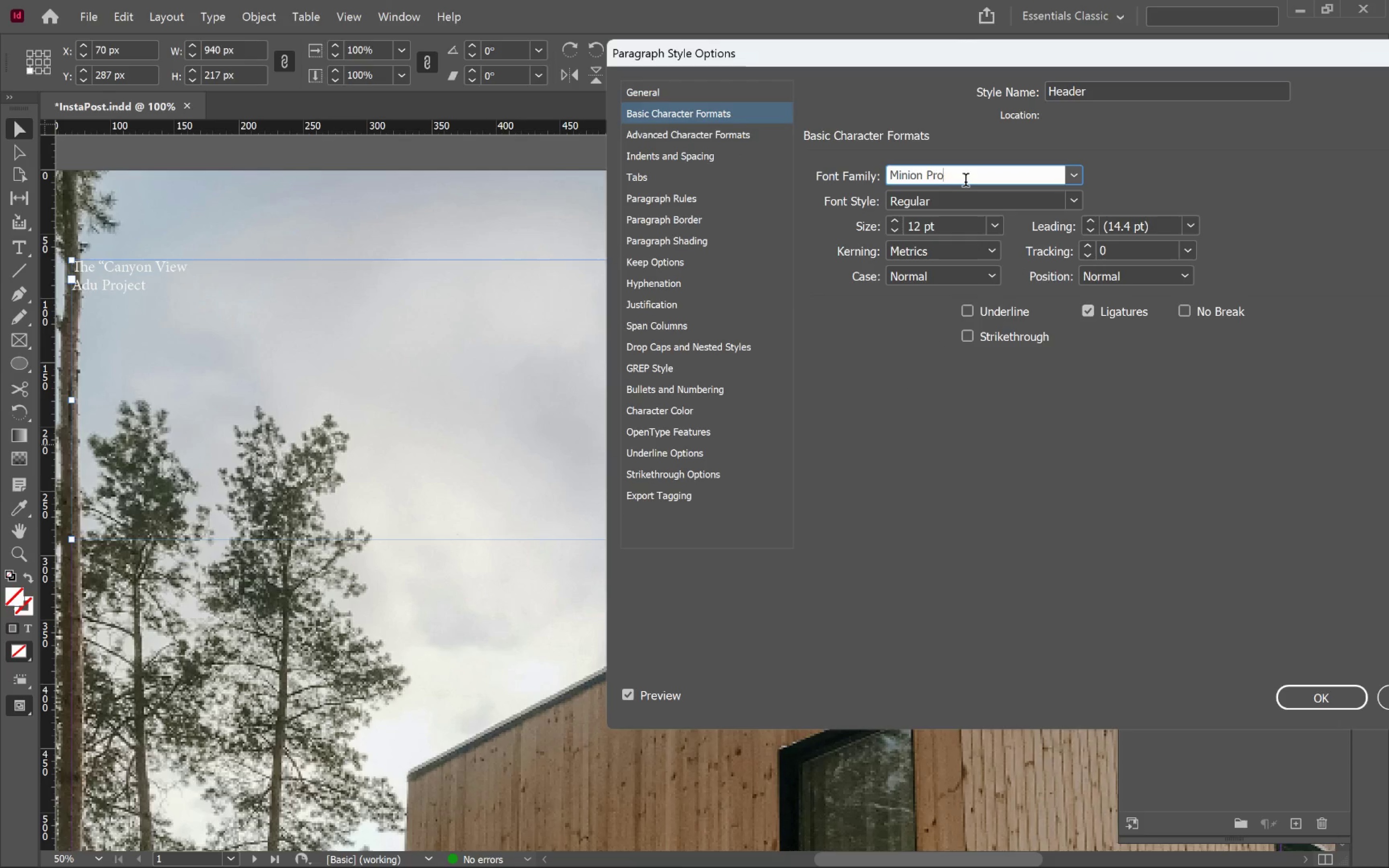 
triple_click([966, 182])
 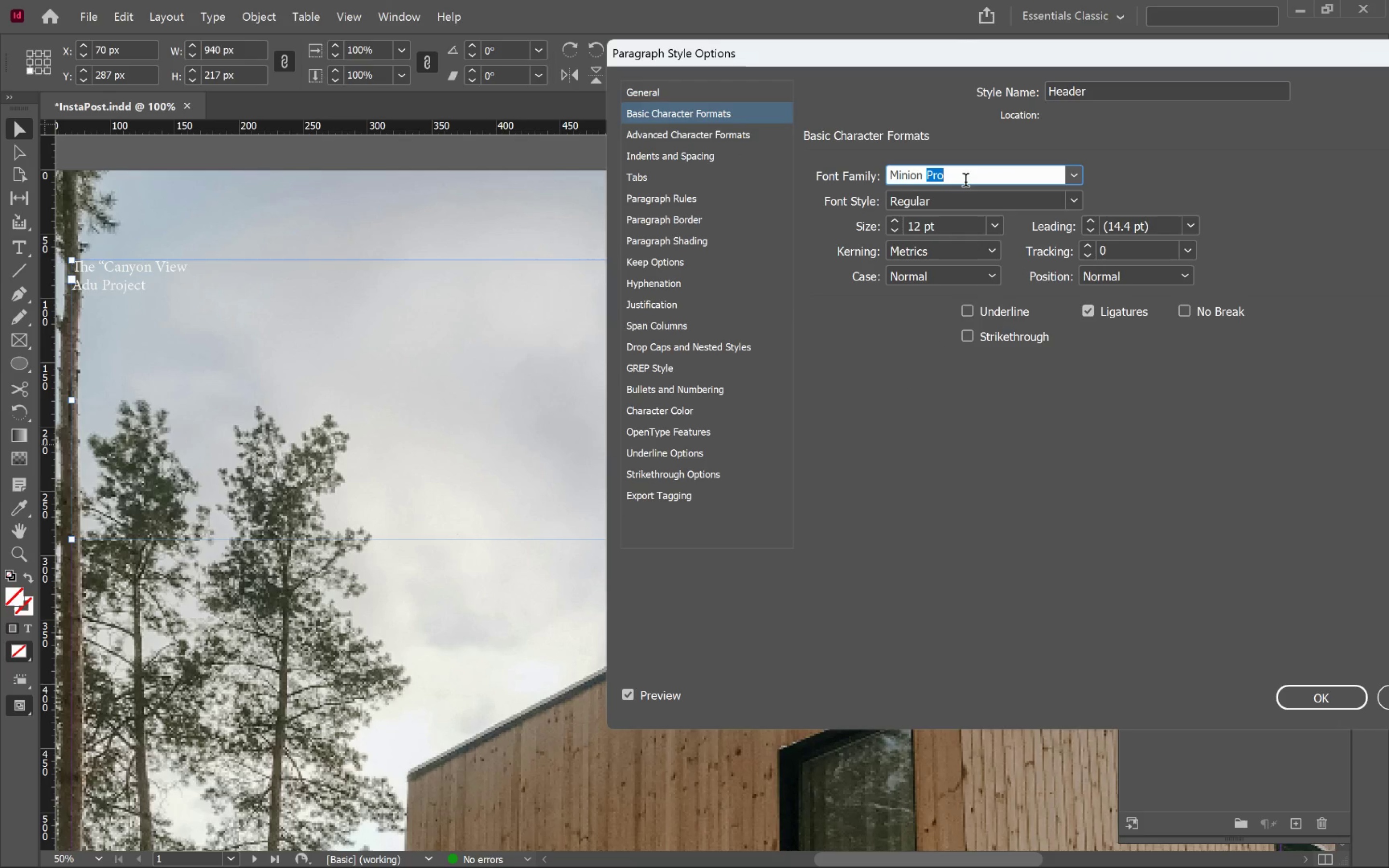 
triple_click([966, 182])
 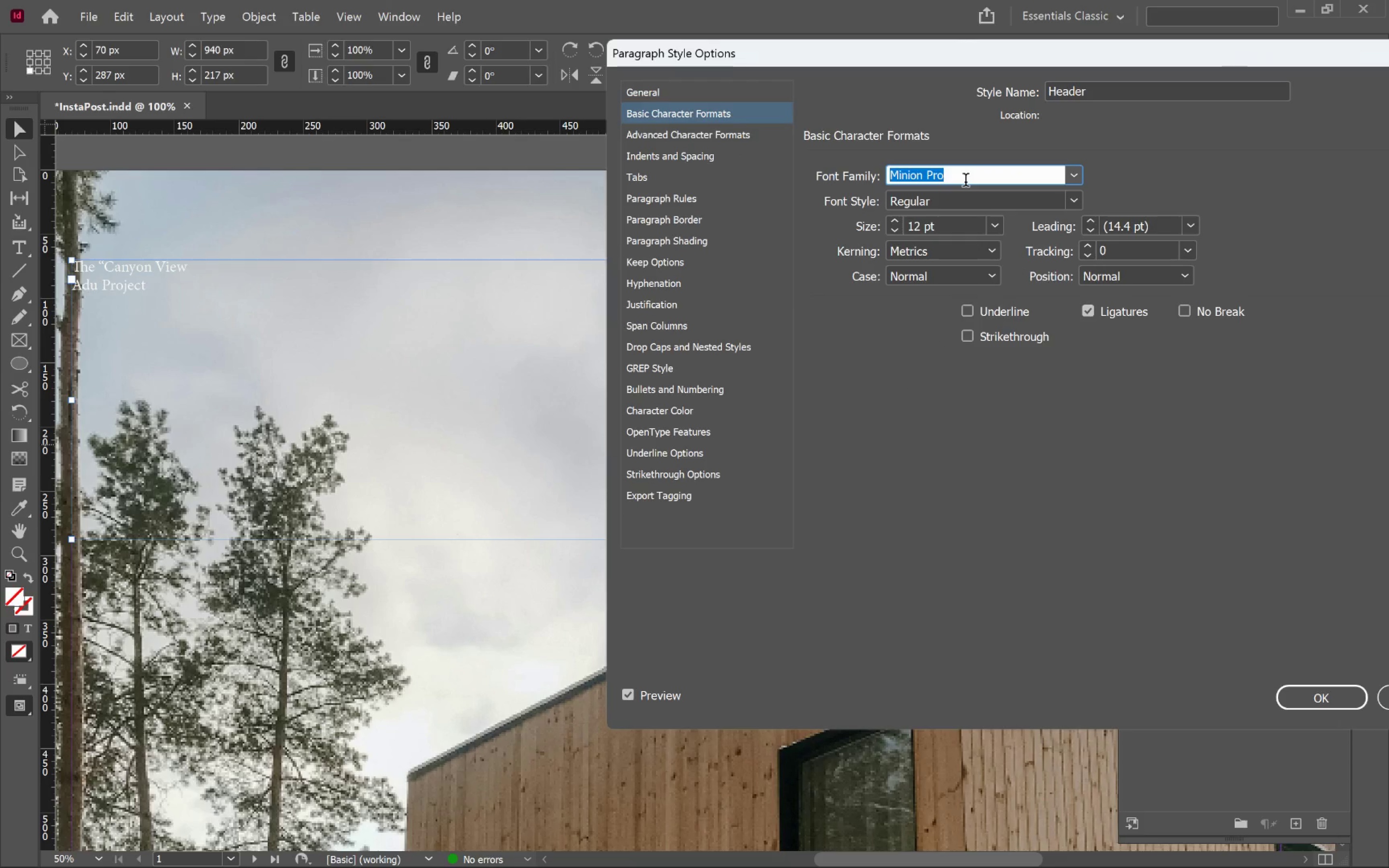 
type(popp)
key(Tab)
 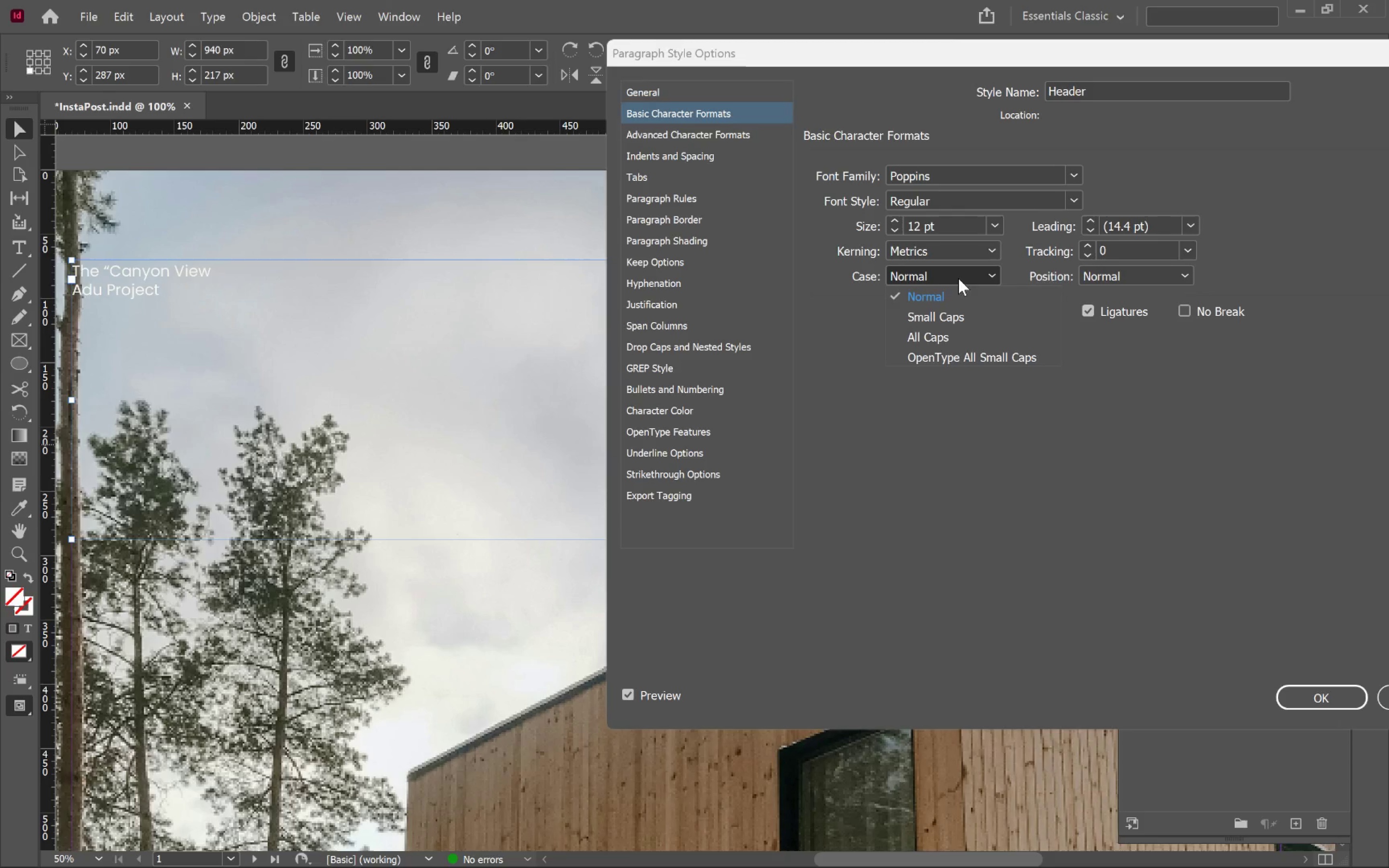 
left_click([964, 333])
 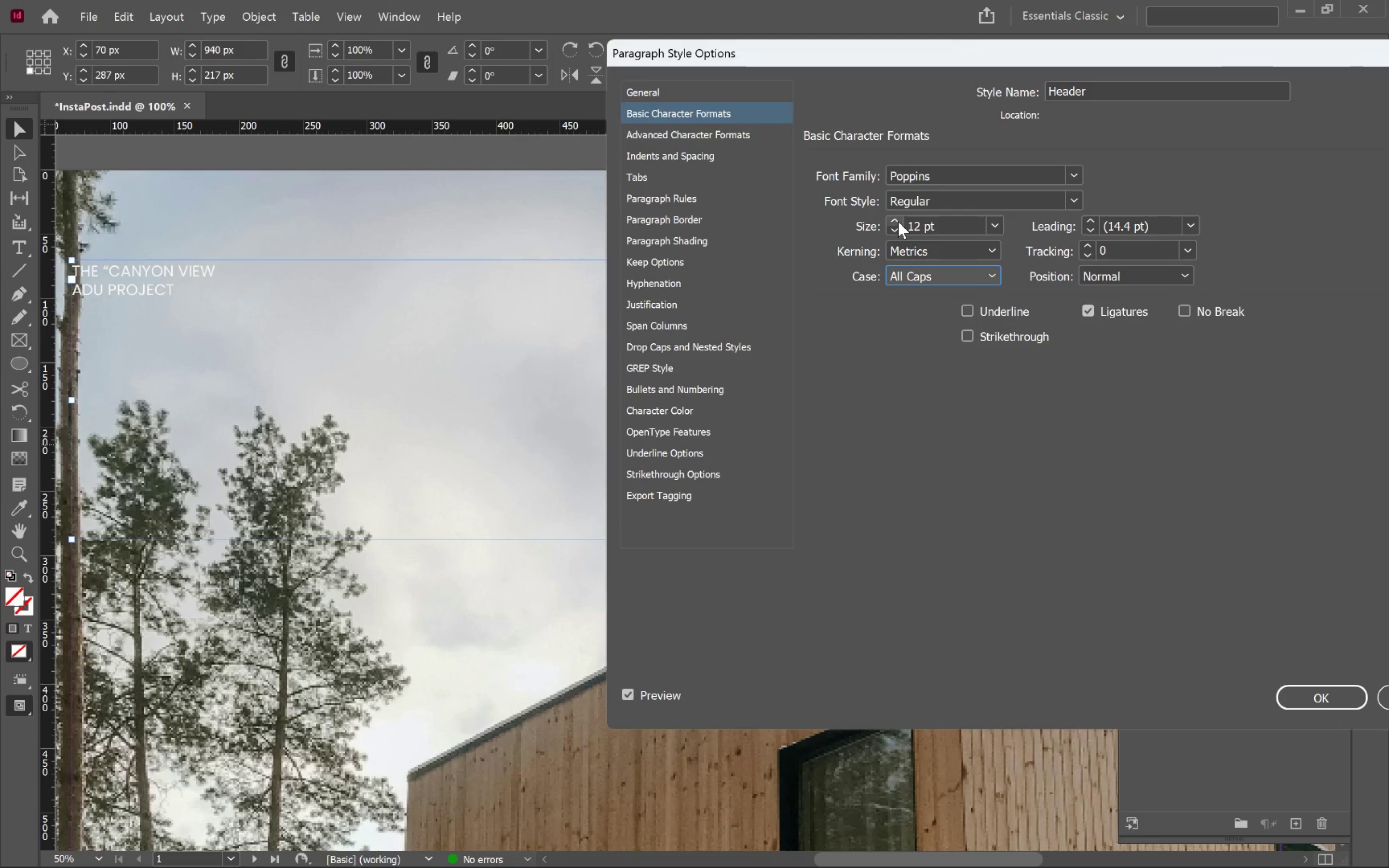 
hold_key(key=ShiftLeft, duration=4.27)
double_click([898, 221])
 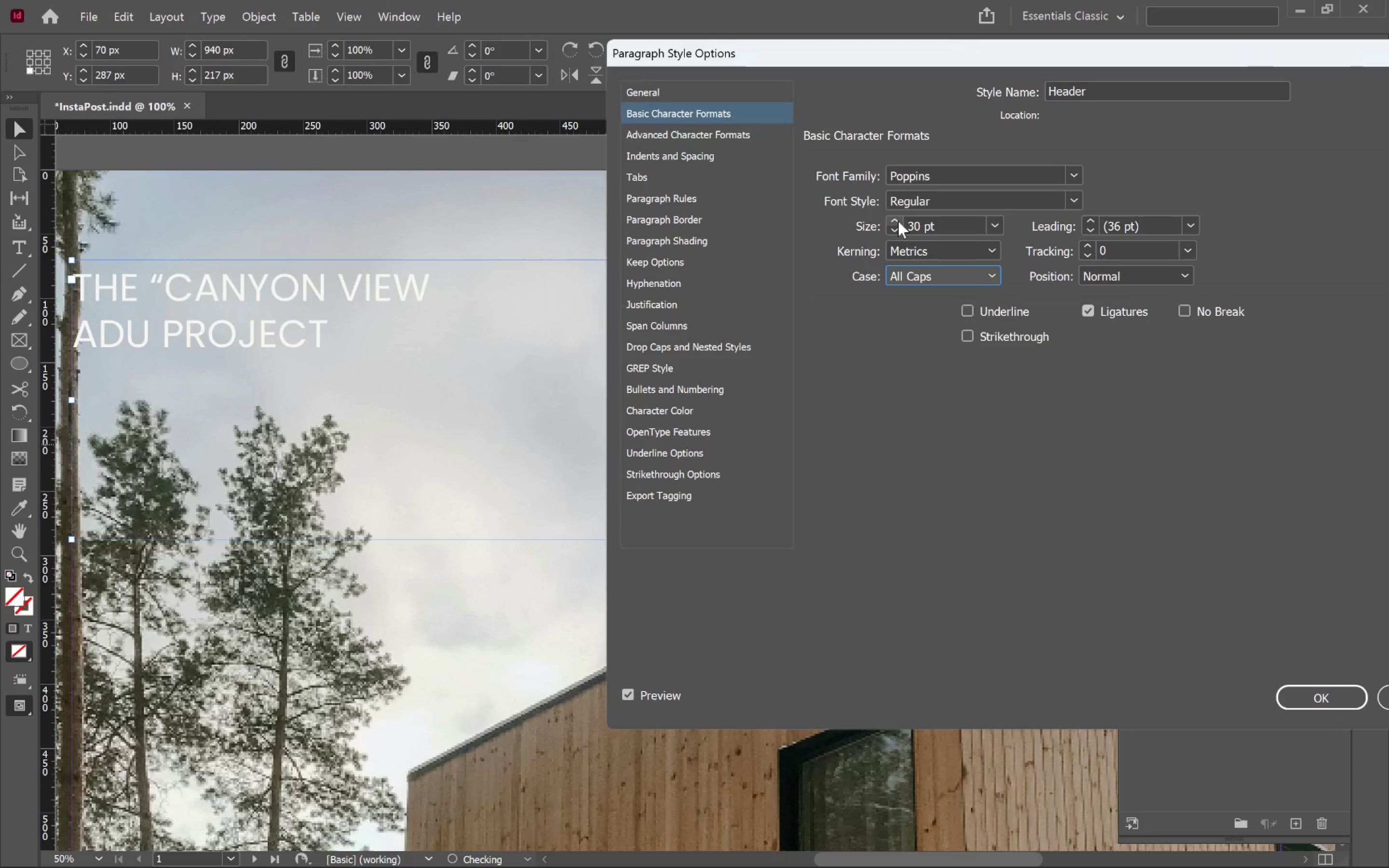 
triple_click([898, 221])
 